 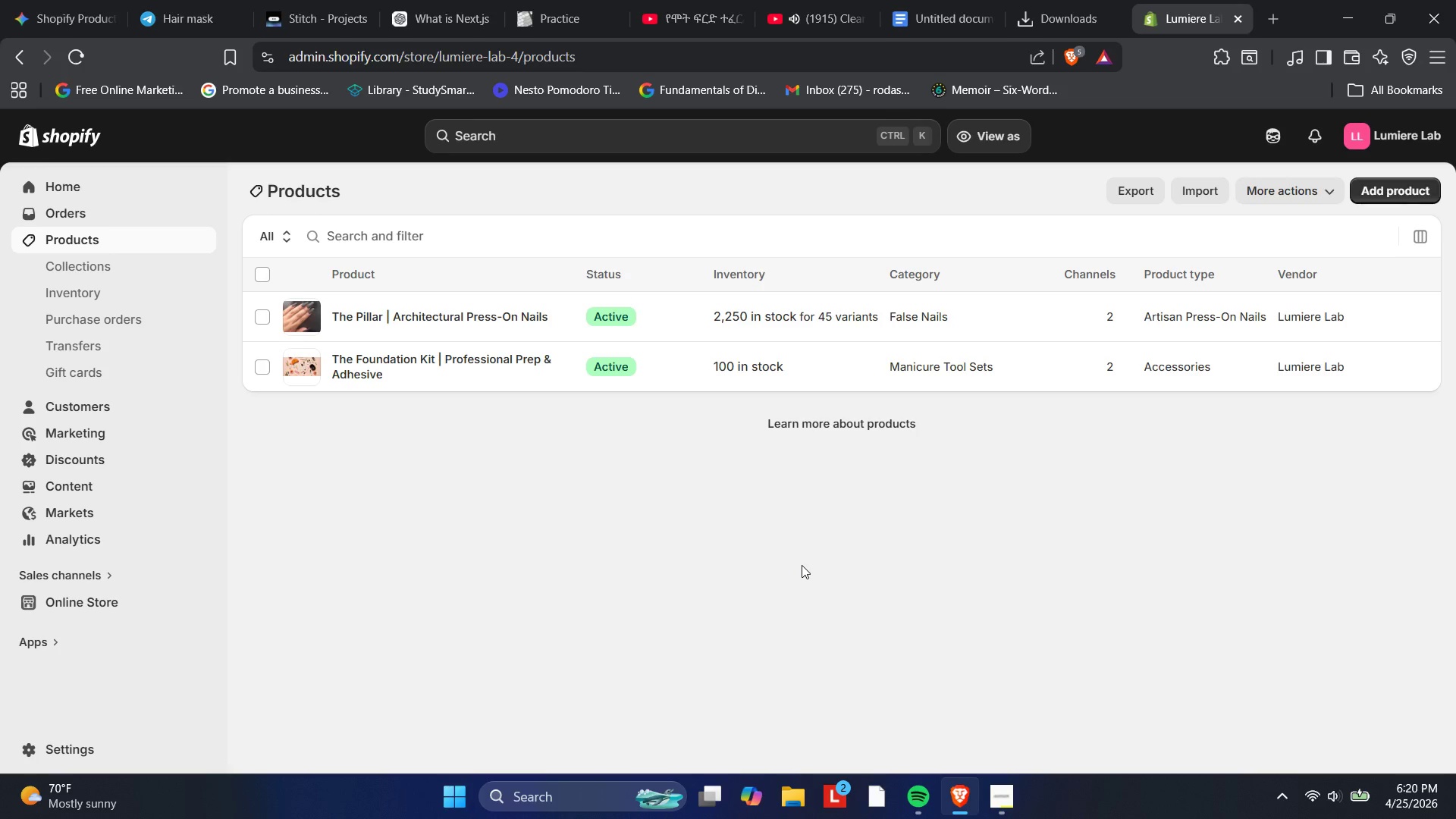 
left_click([1401, 182])
 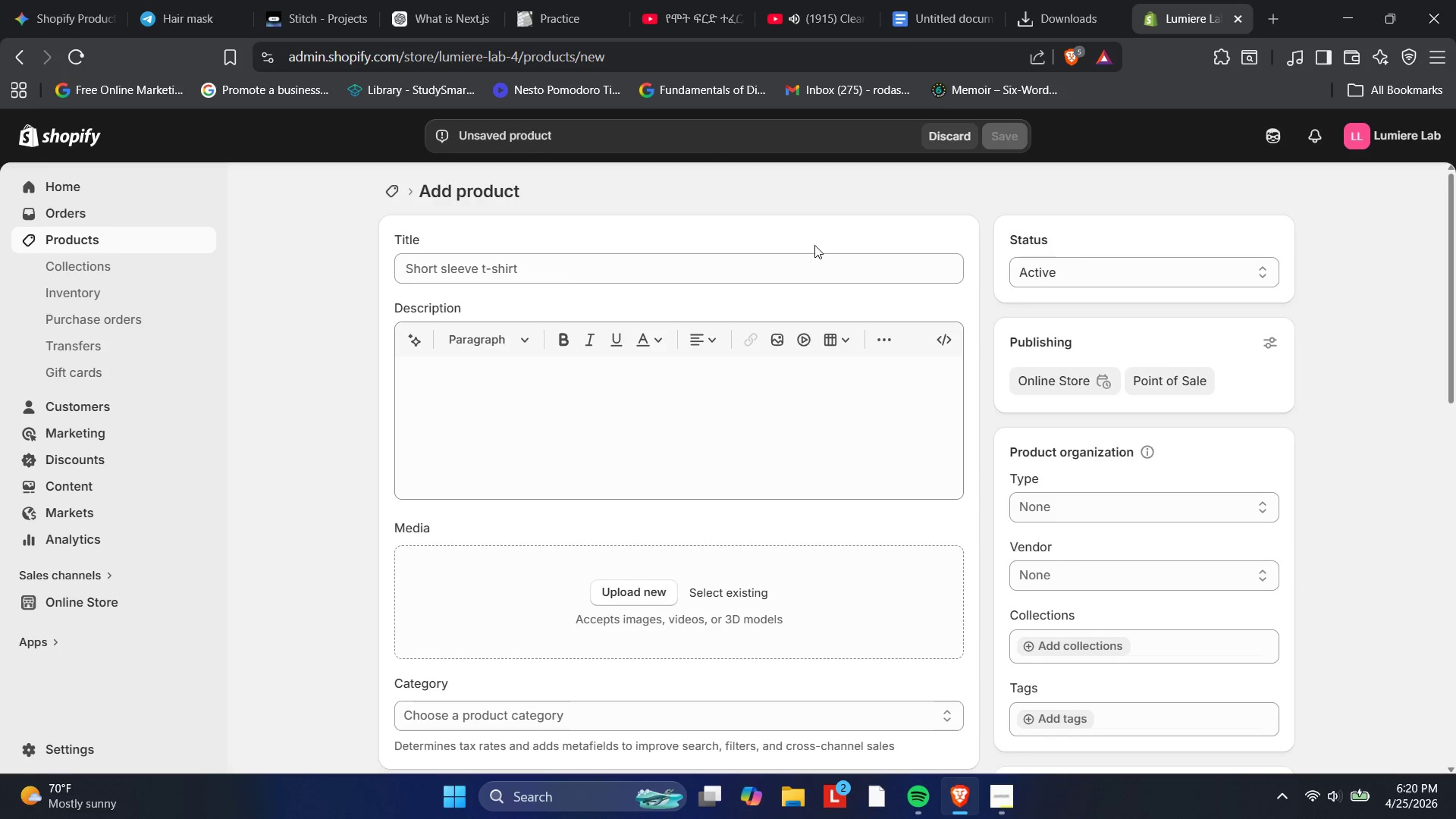 
wait(16.02)
 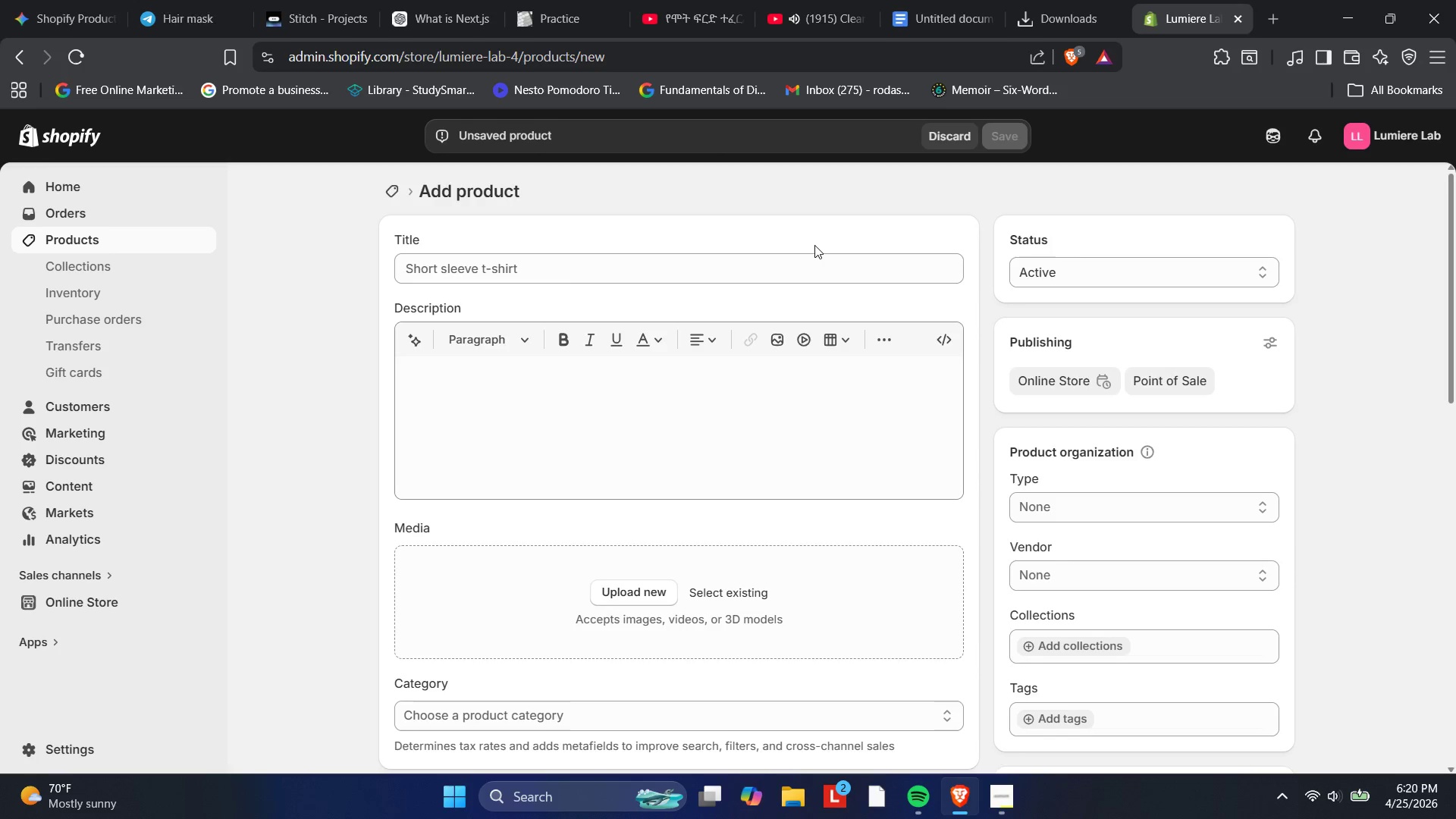 
left_click([1047, 0])
 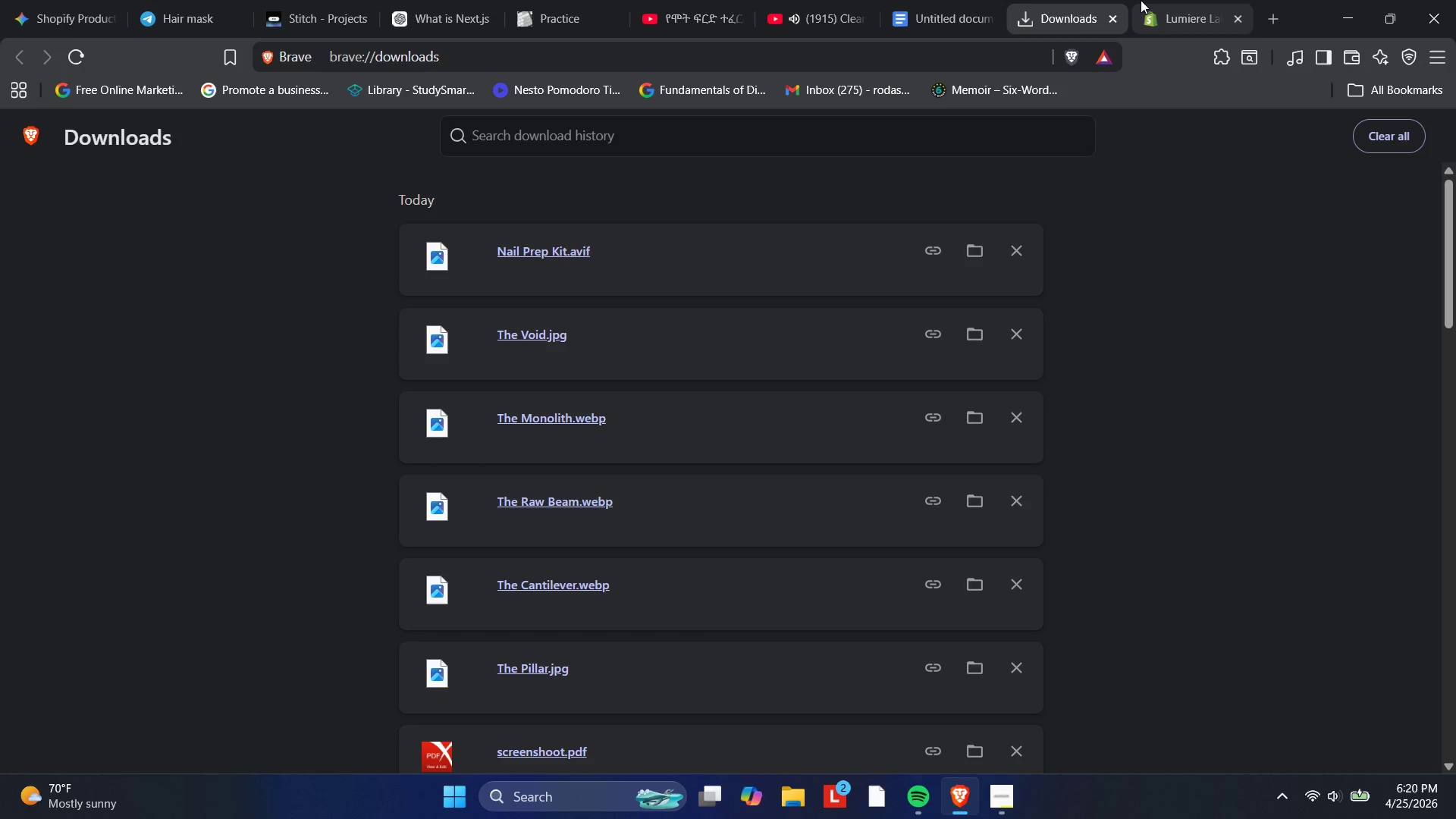 
left_click([1174, 0])
 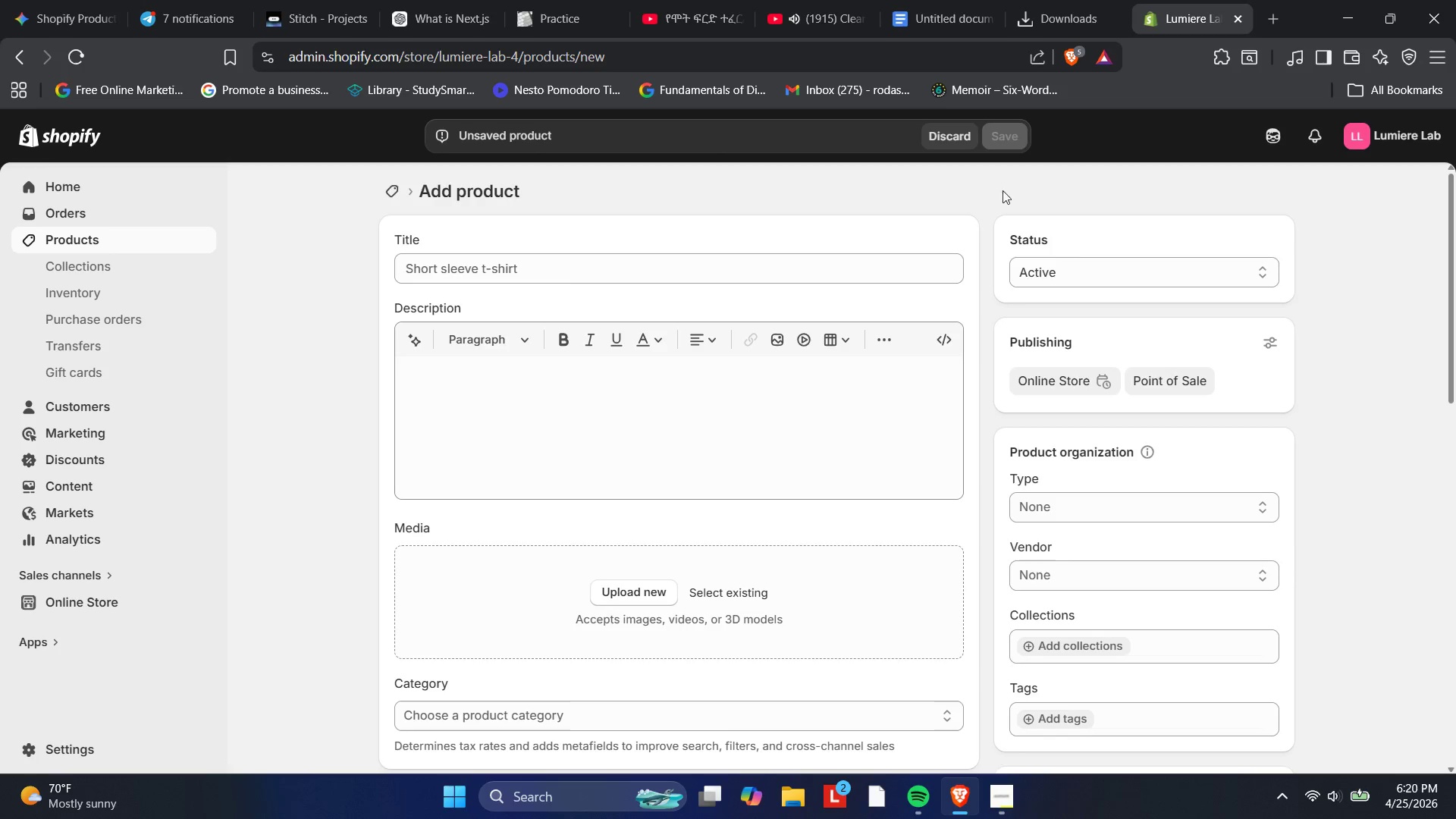 
wait(5.92)
 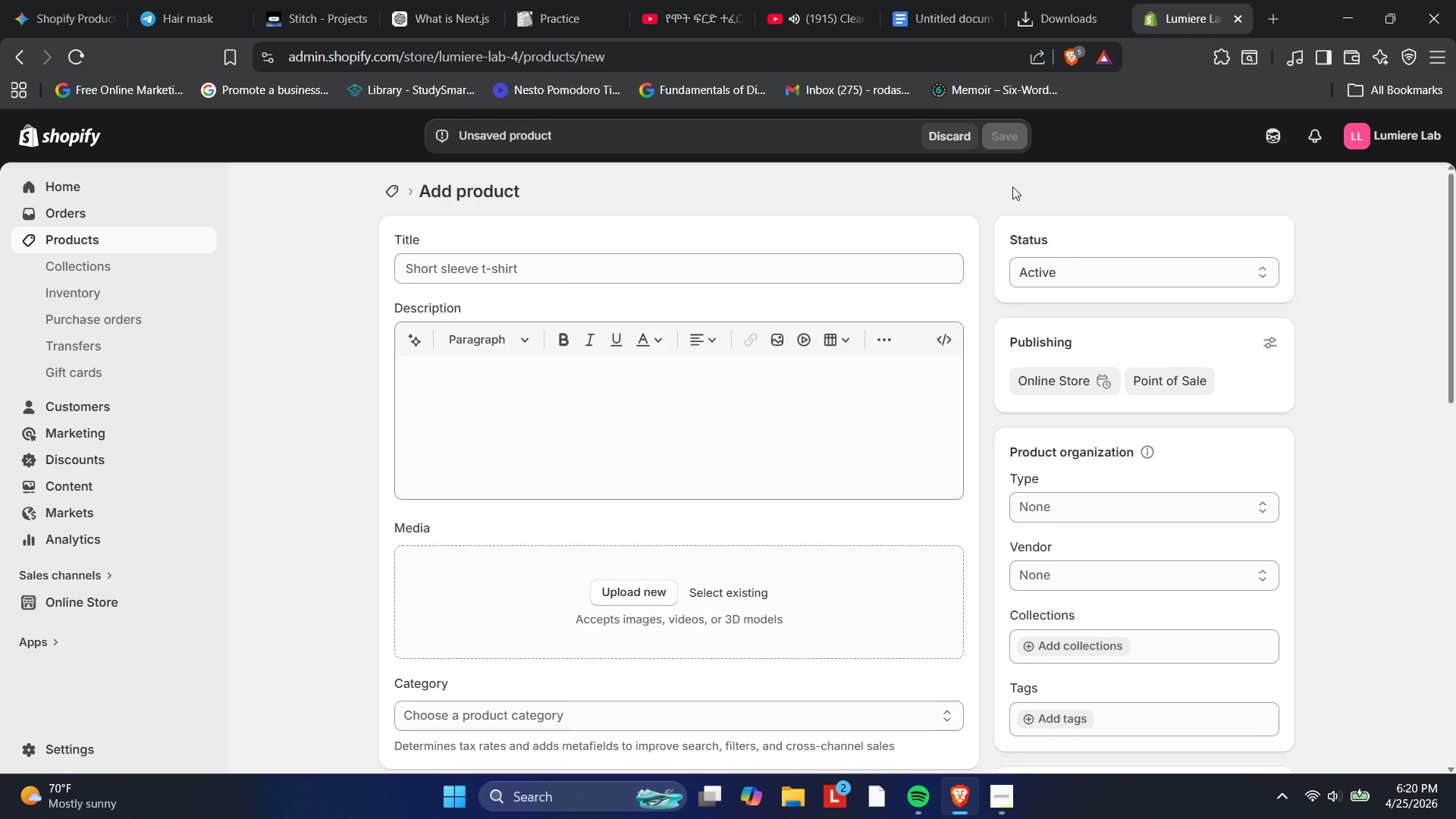 
left_click([503, 262])
 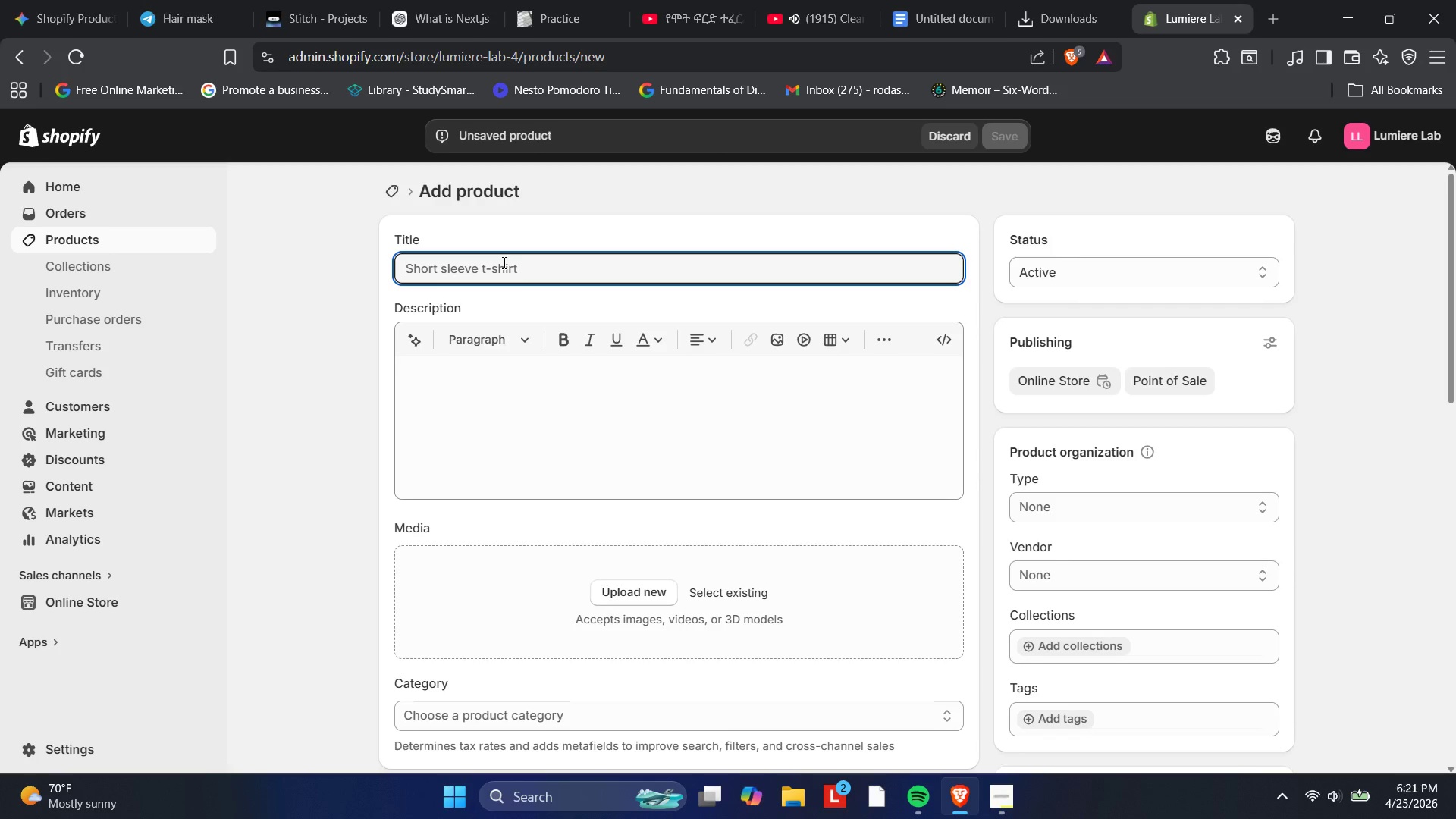 
type(The Cantilever | Asymmetrical Geometric Press-o])
key(Backspace)
key(Backspace)
type(On Nials)
 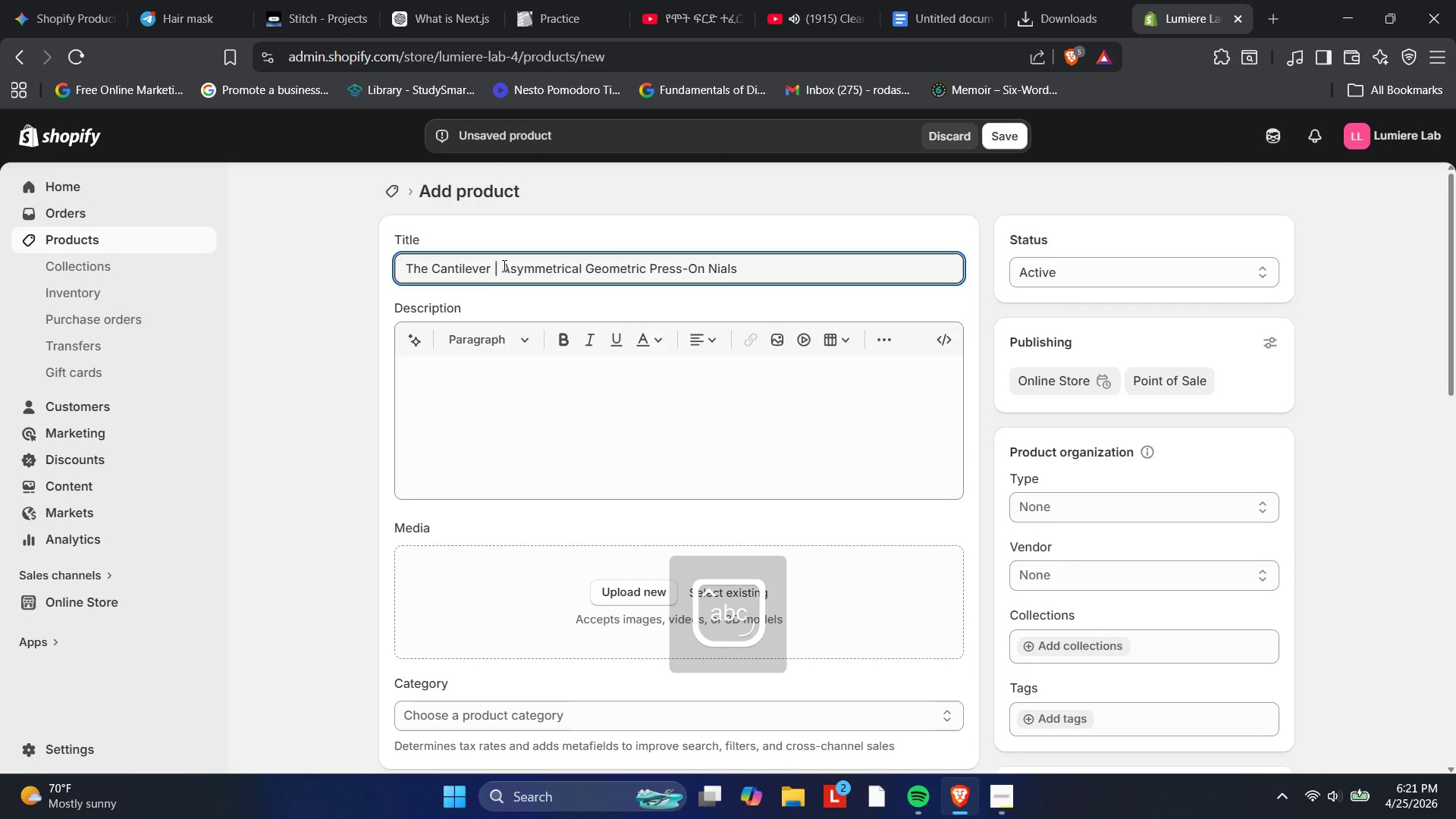 
key(Backspace)
key(Backspace)
key(Backspace)
key(Backspace)
type(ais)
key(Backspace)
type(ls)
 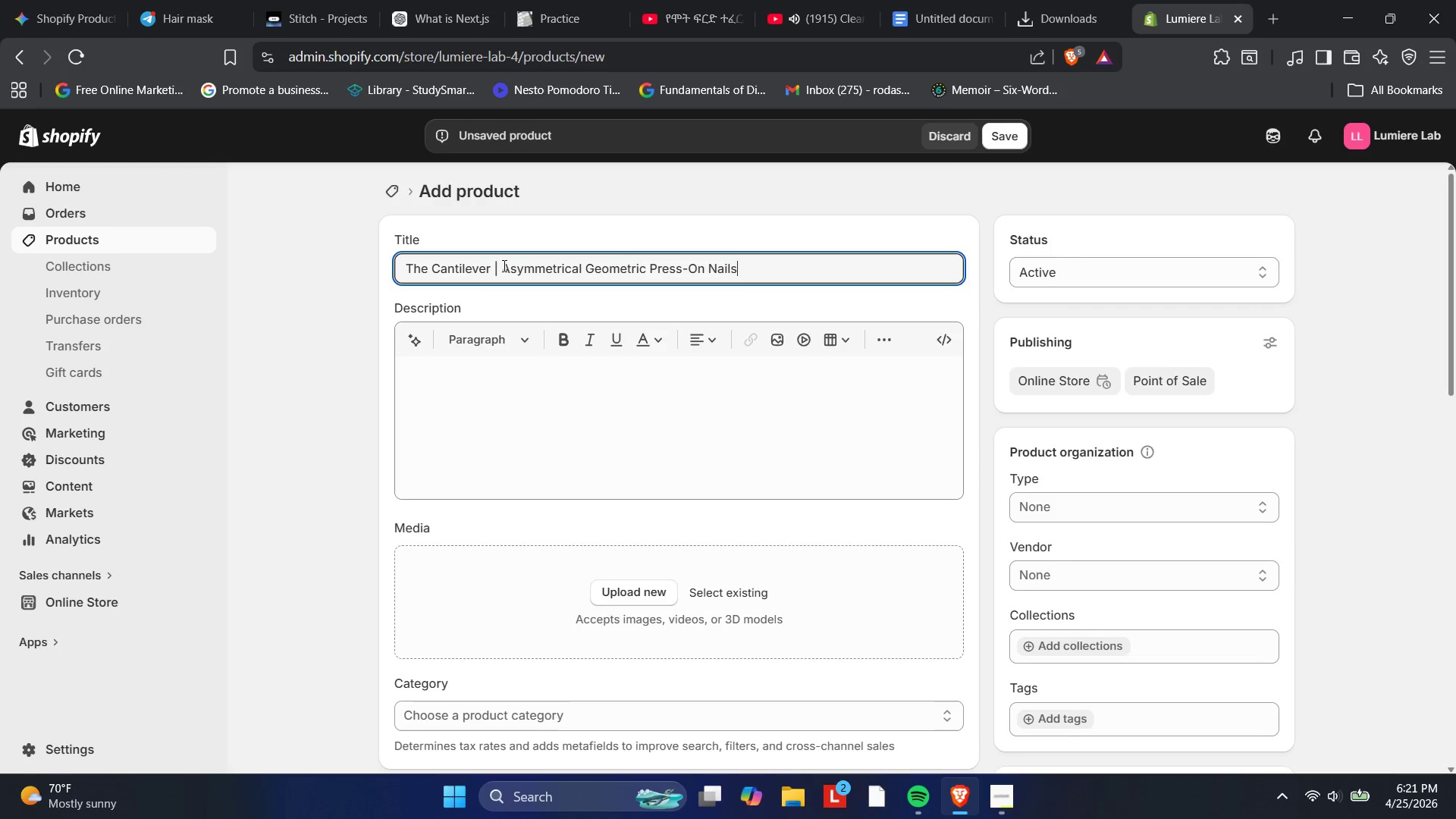 
wait(6.08)
 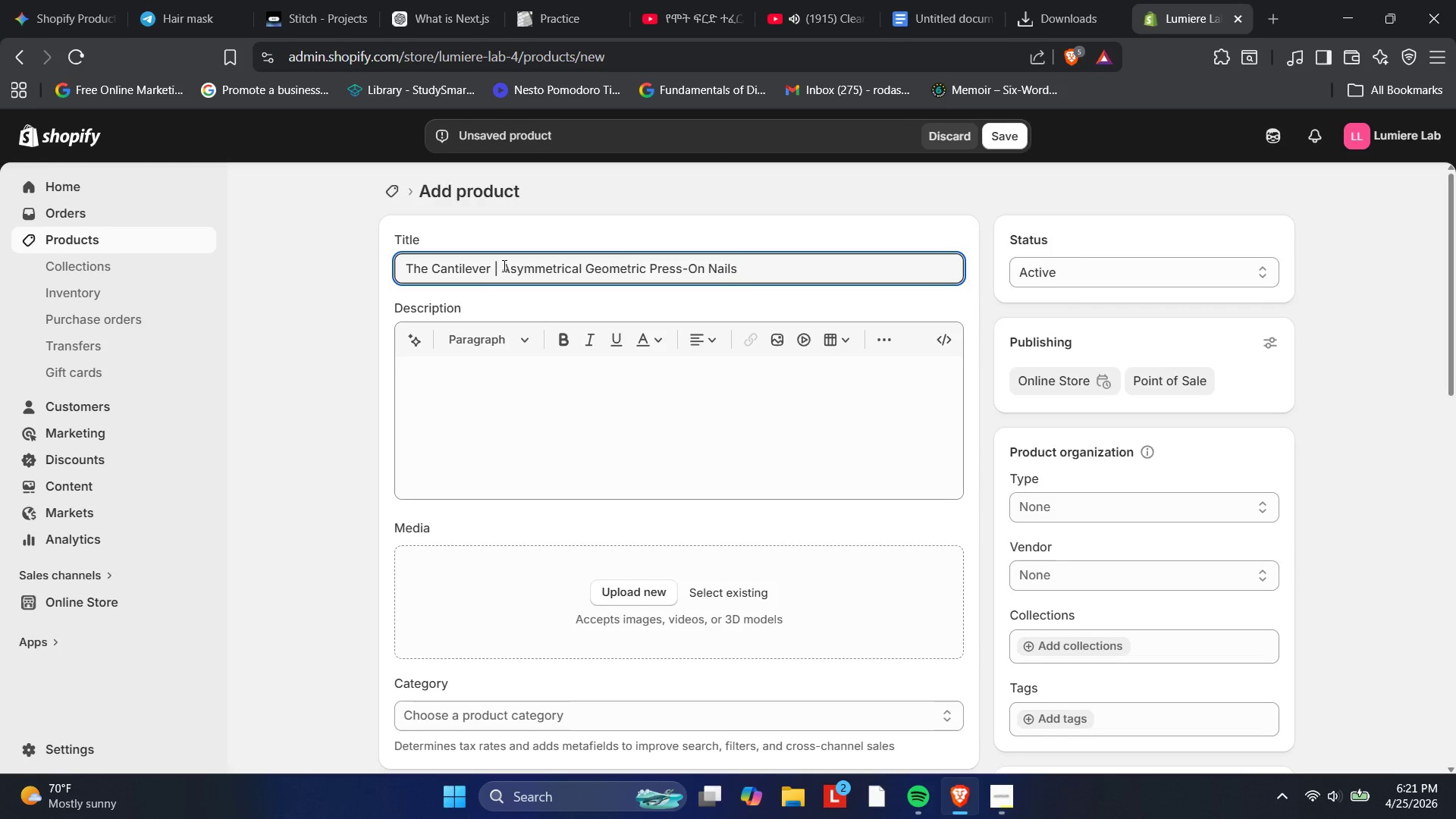 
left_click([461, 402])
 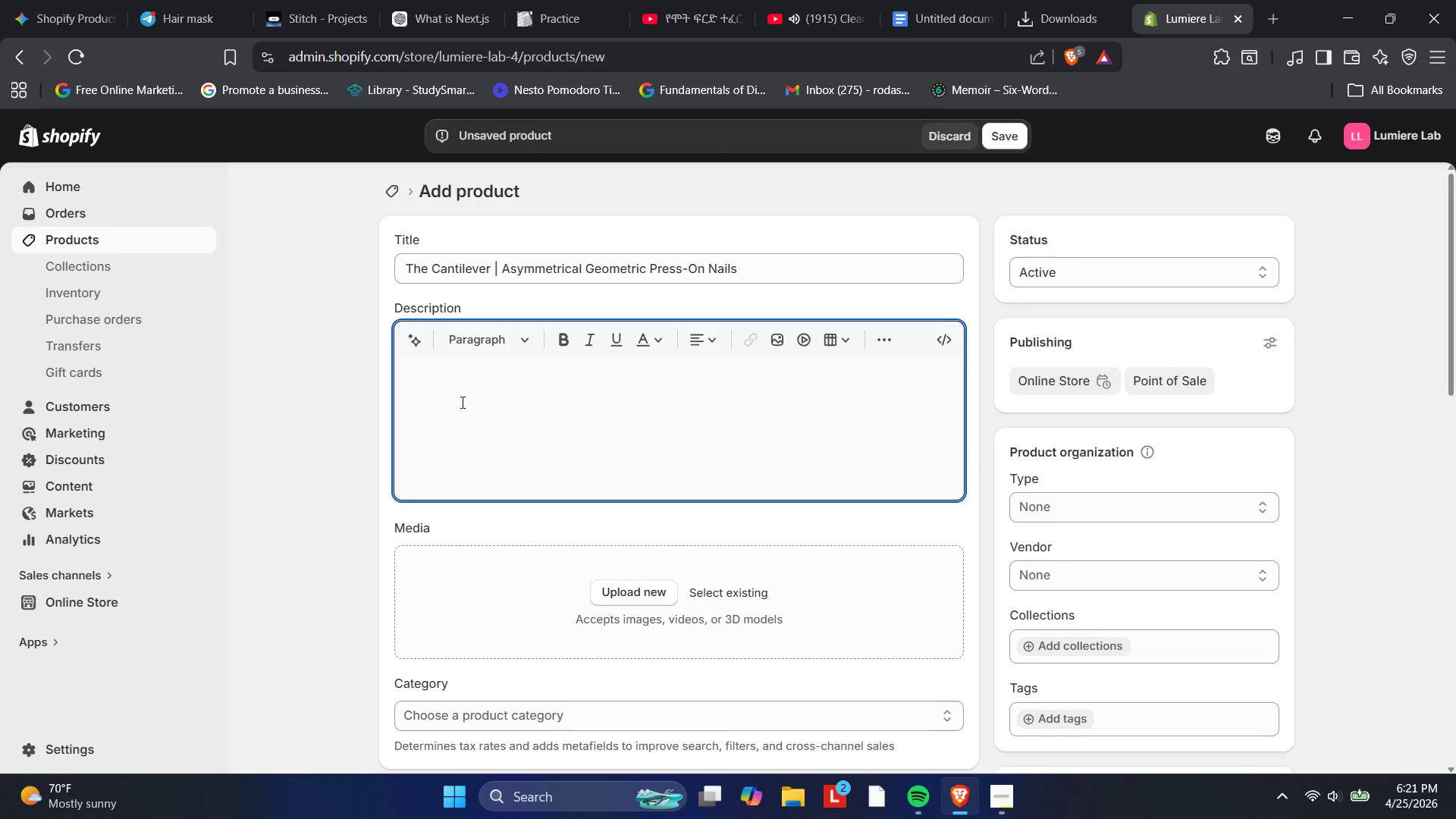 
wait(6.64)
 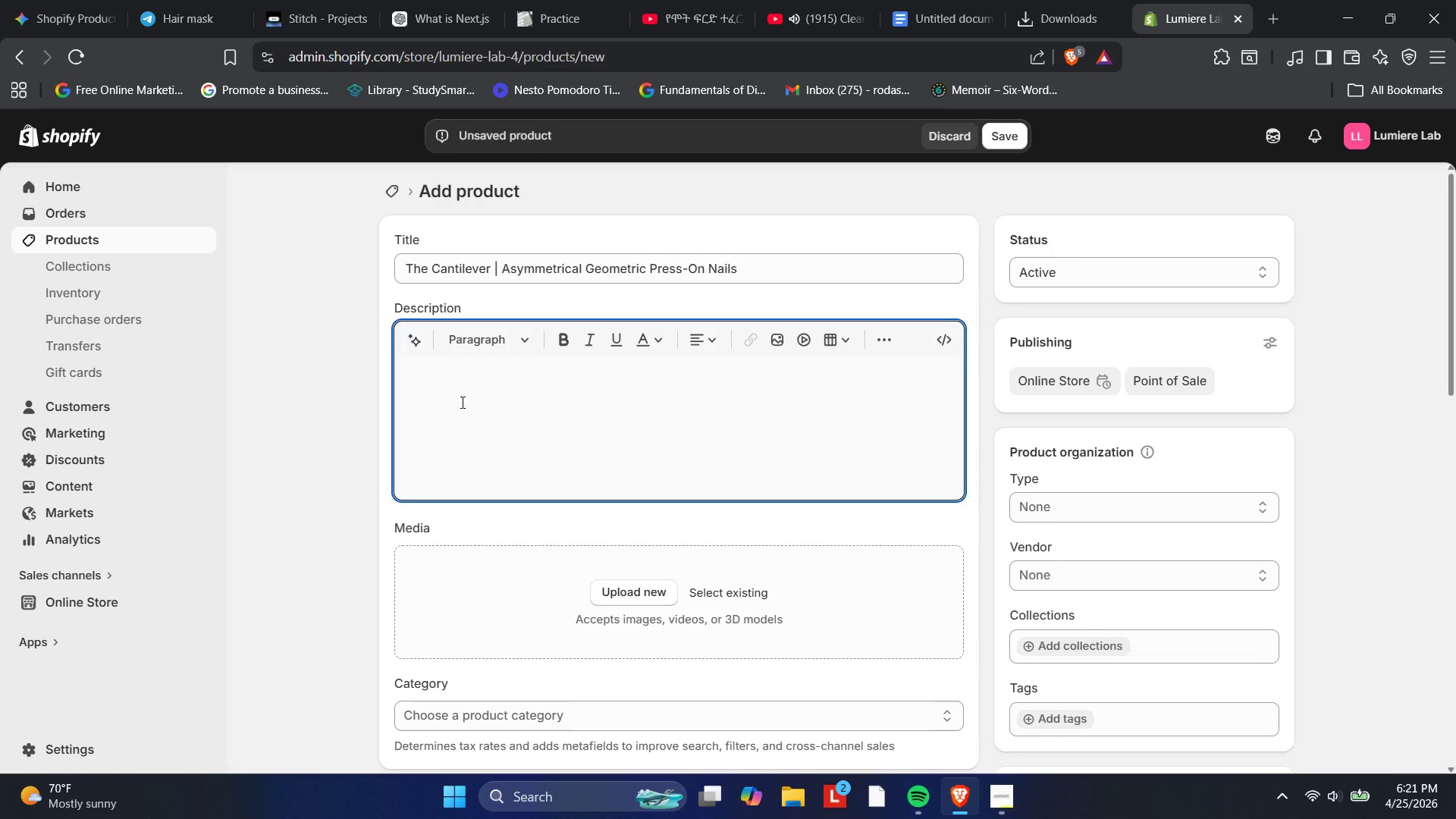 
type(Defying Gravity with Asymmetrical Form)
 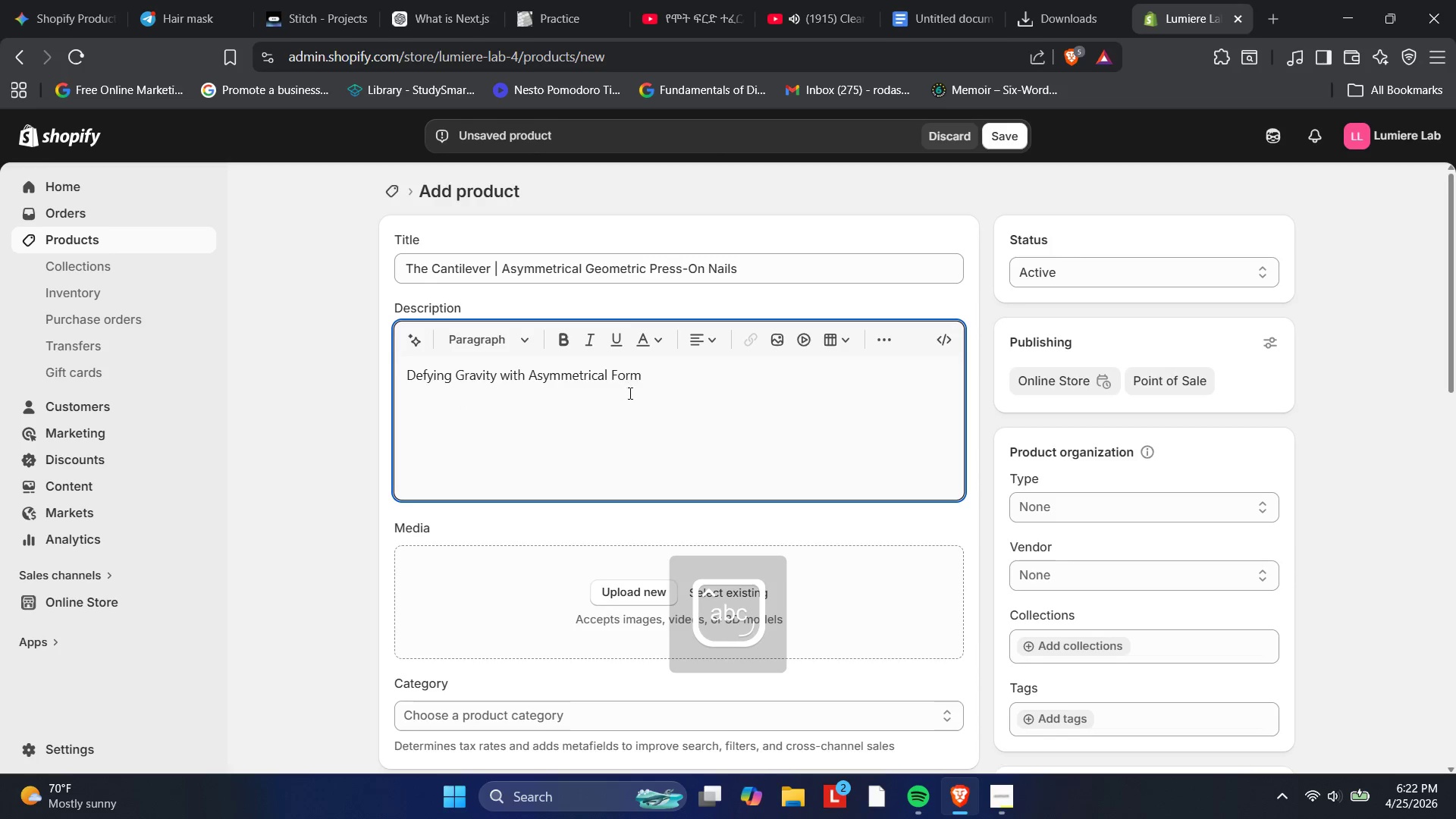 
left_click_drag(start_coordinate=[645, 386], to_coordinate=[404, 371])
 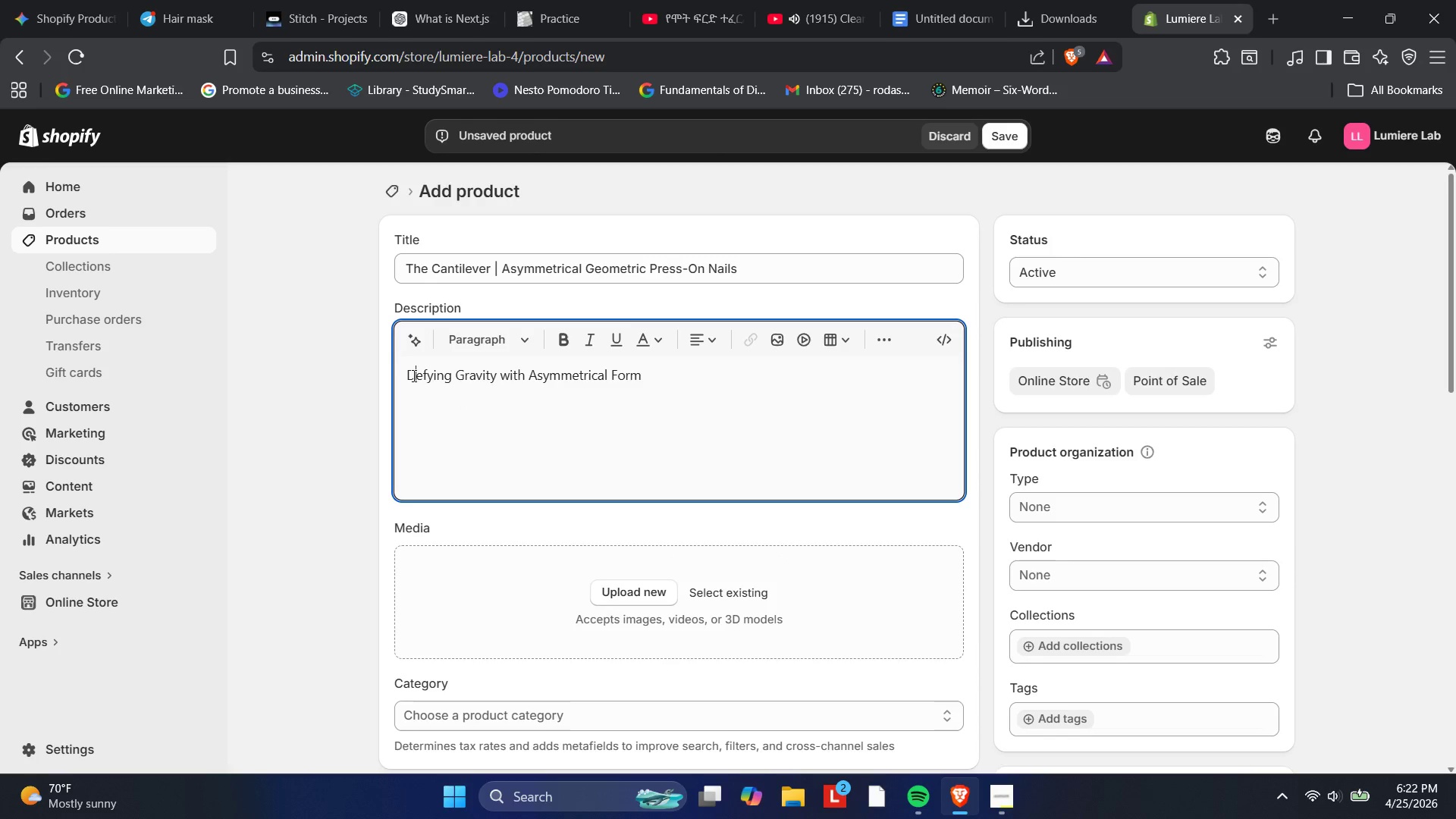 
double_click([413, 375])
 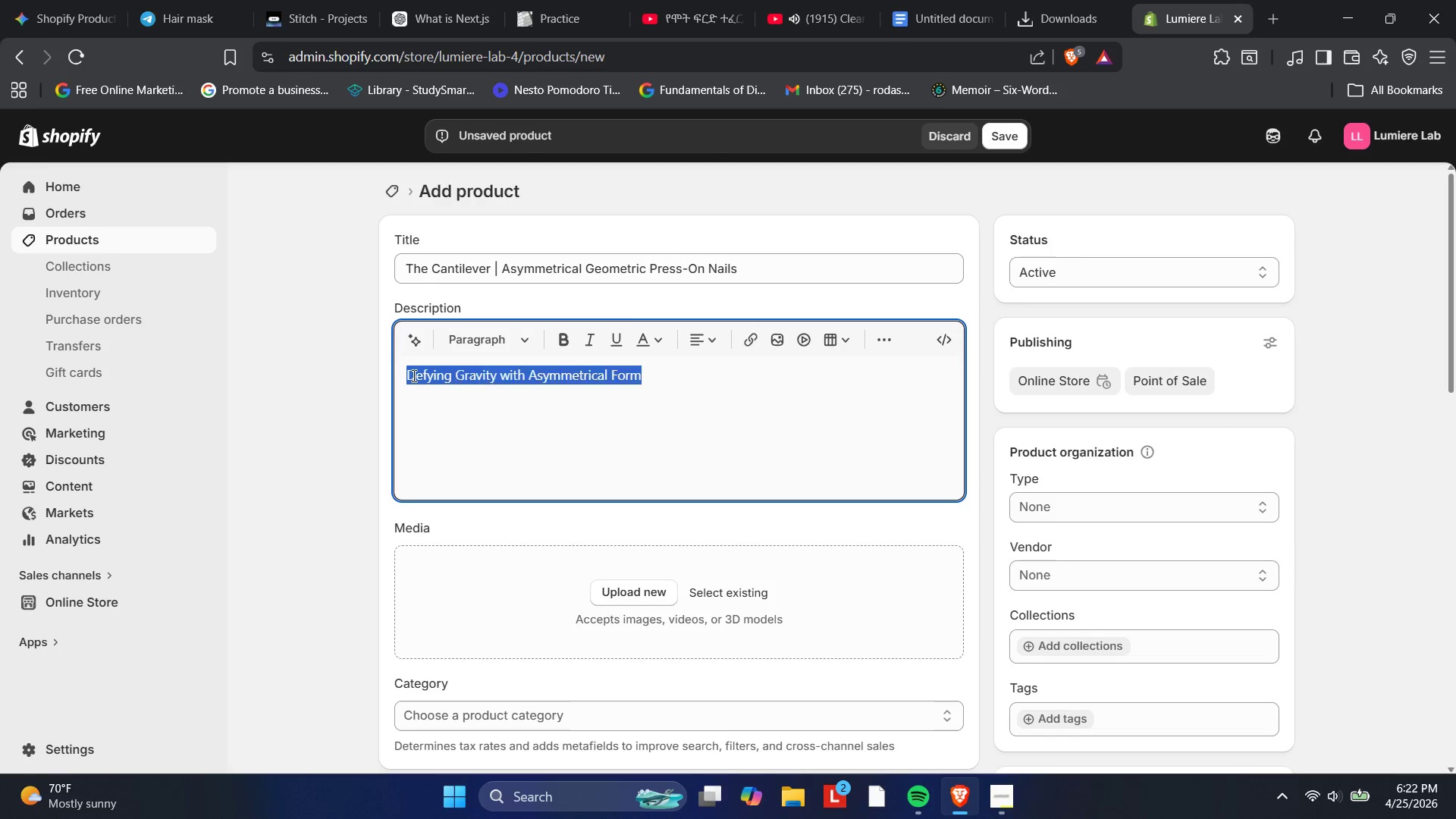 
triple_click([413, 375])
 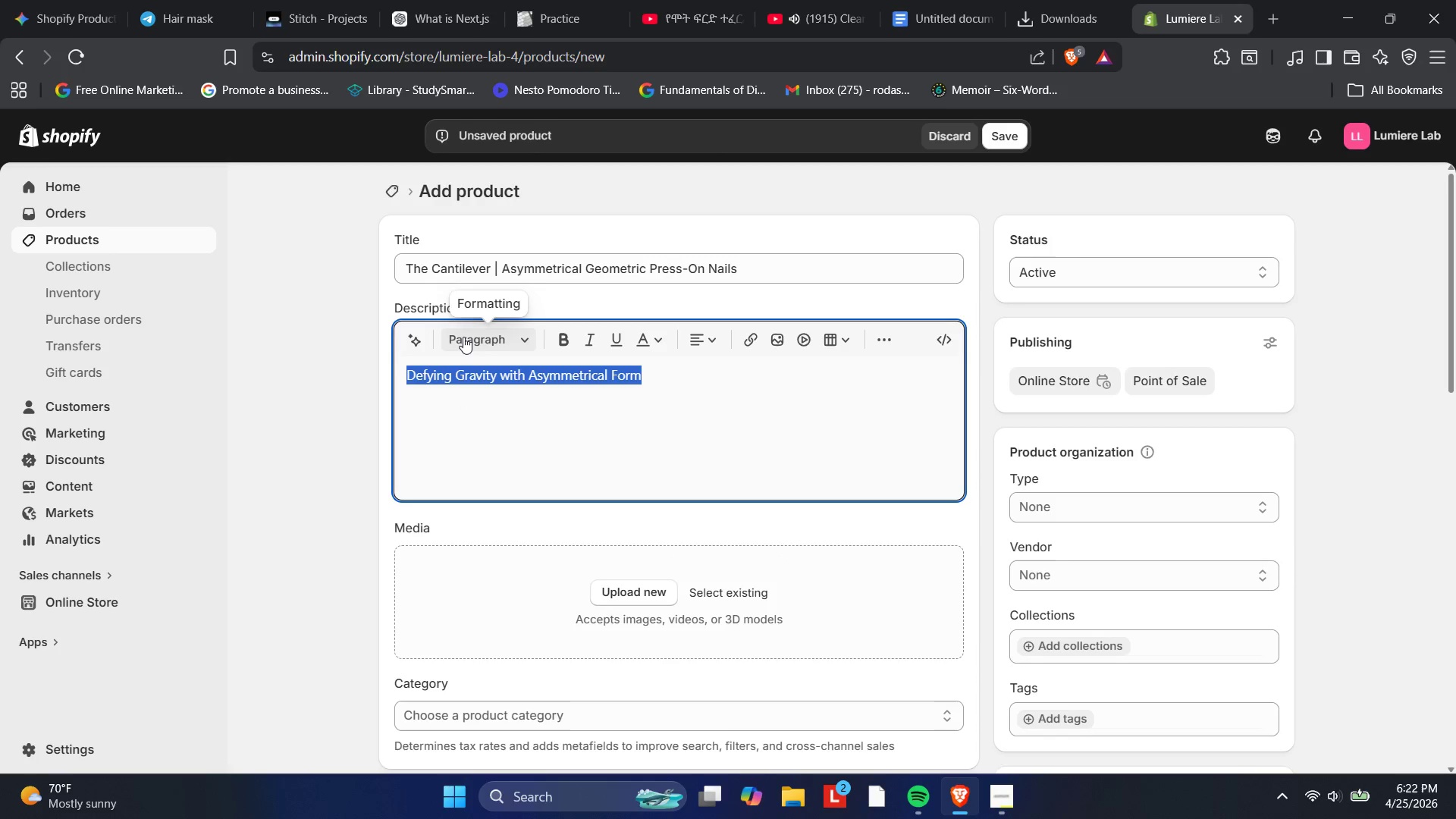 
left_click([469, 337])
 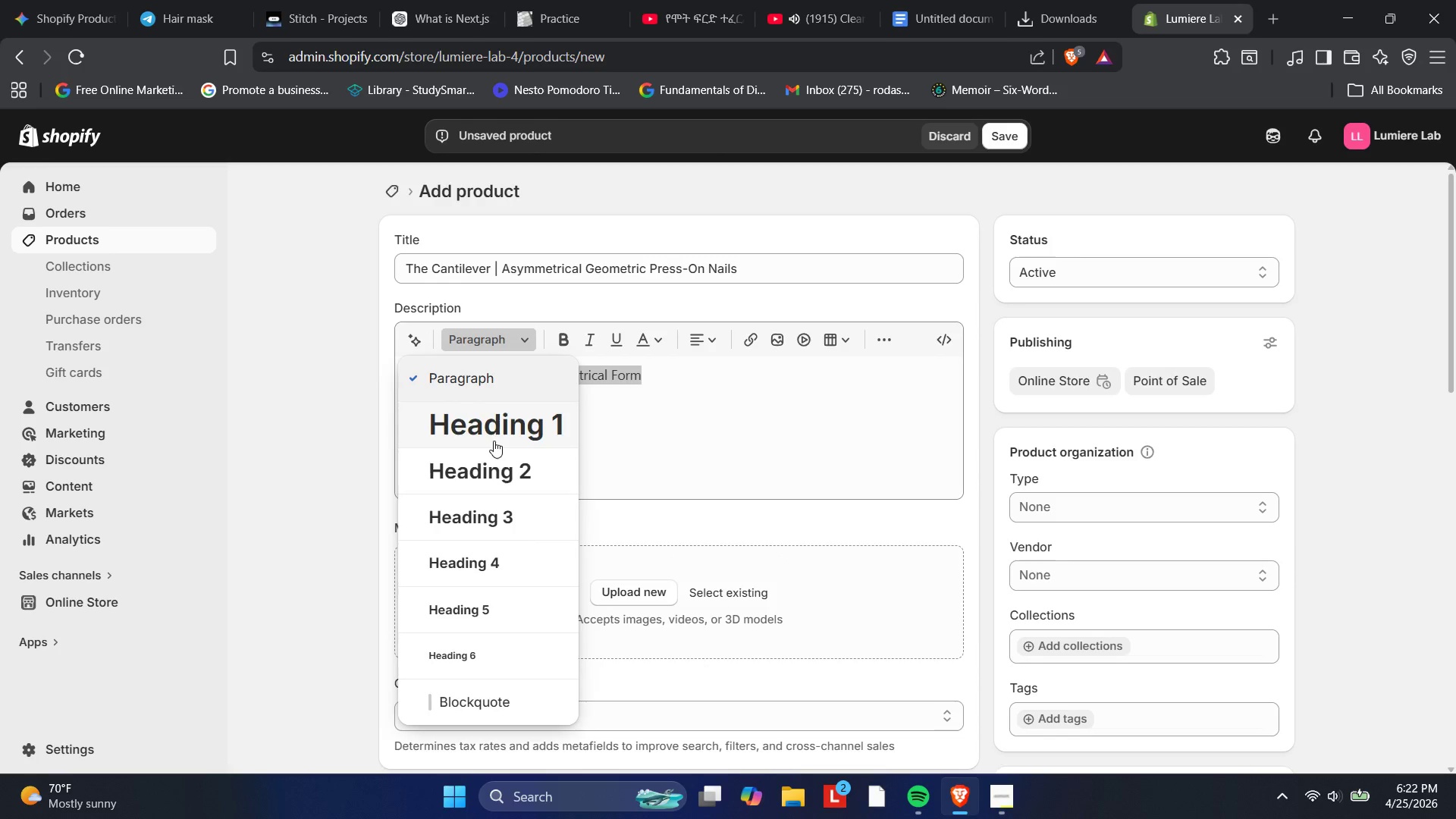 
left_click([504, 472])
 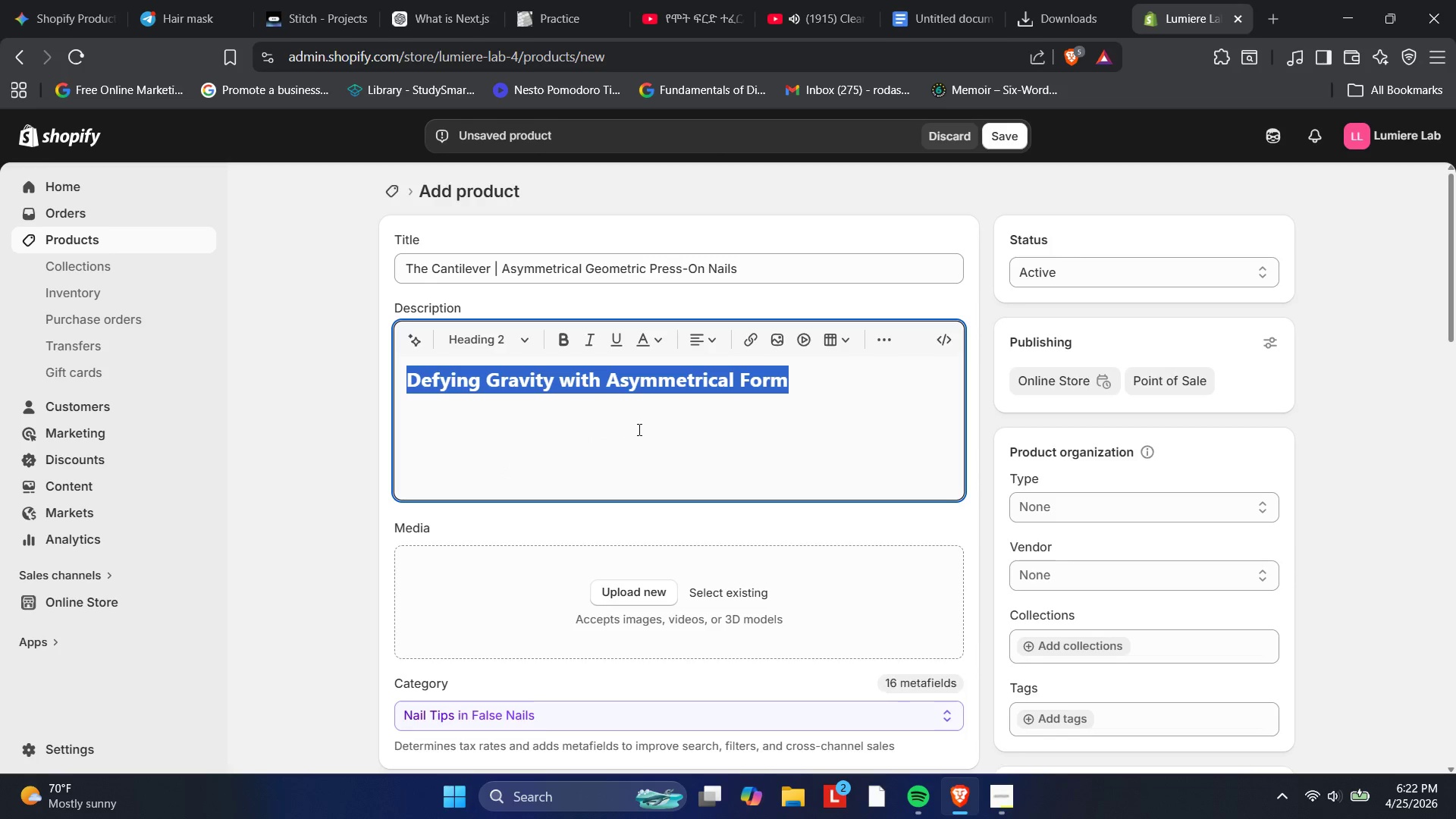 
left_click([638, 429])
 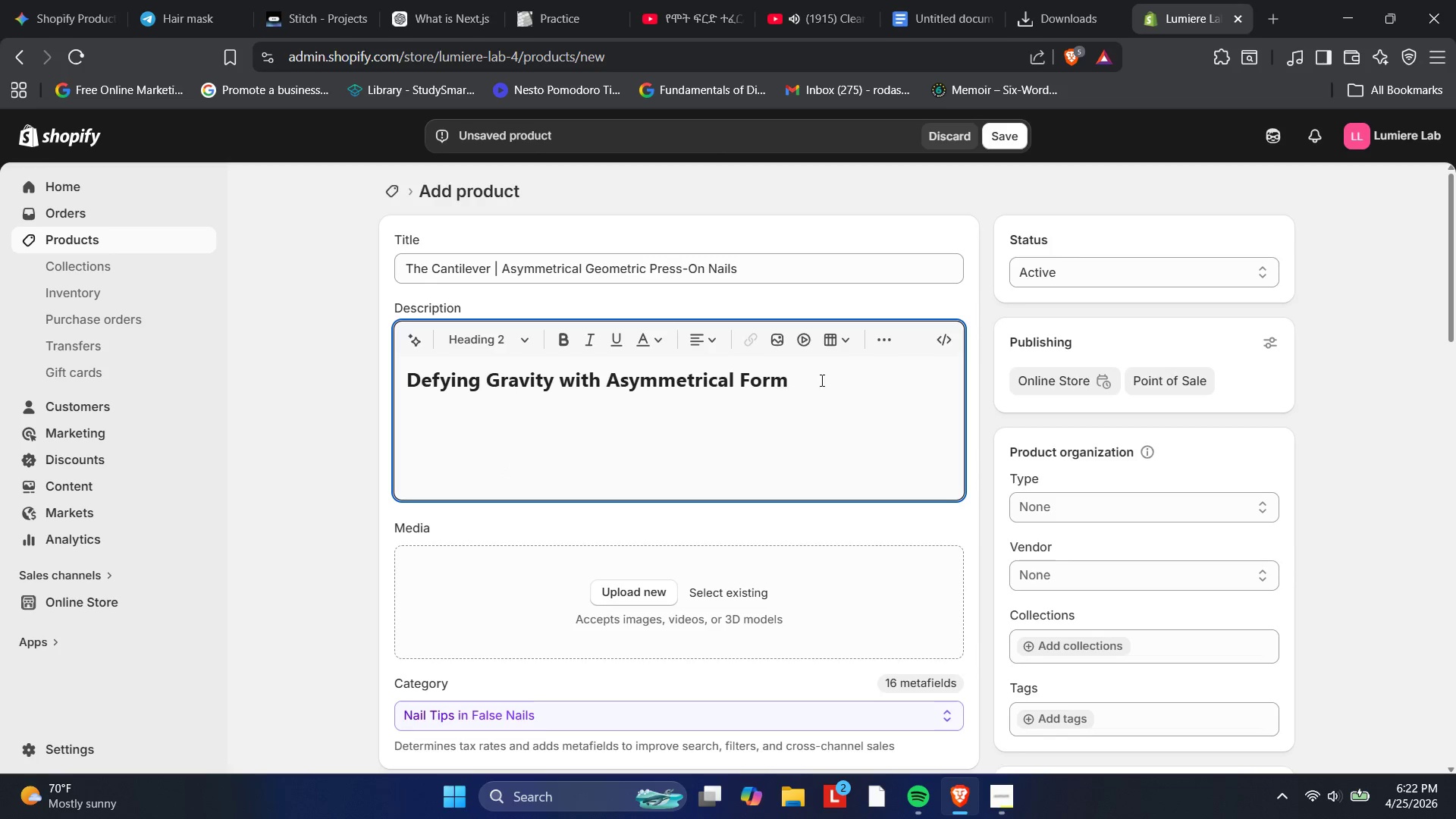 
left_click([827, 378])
 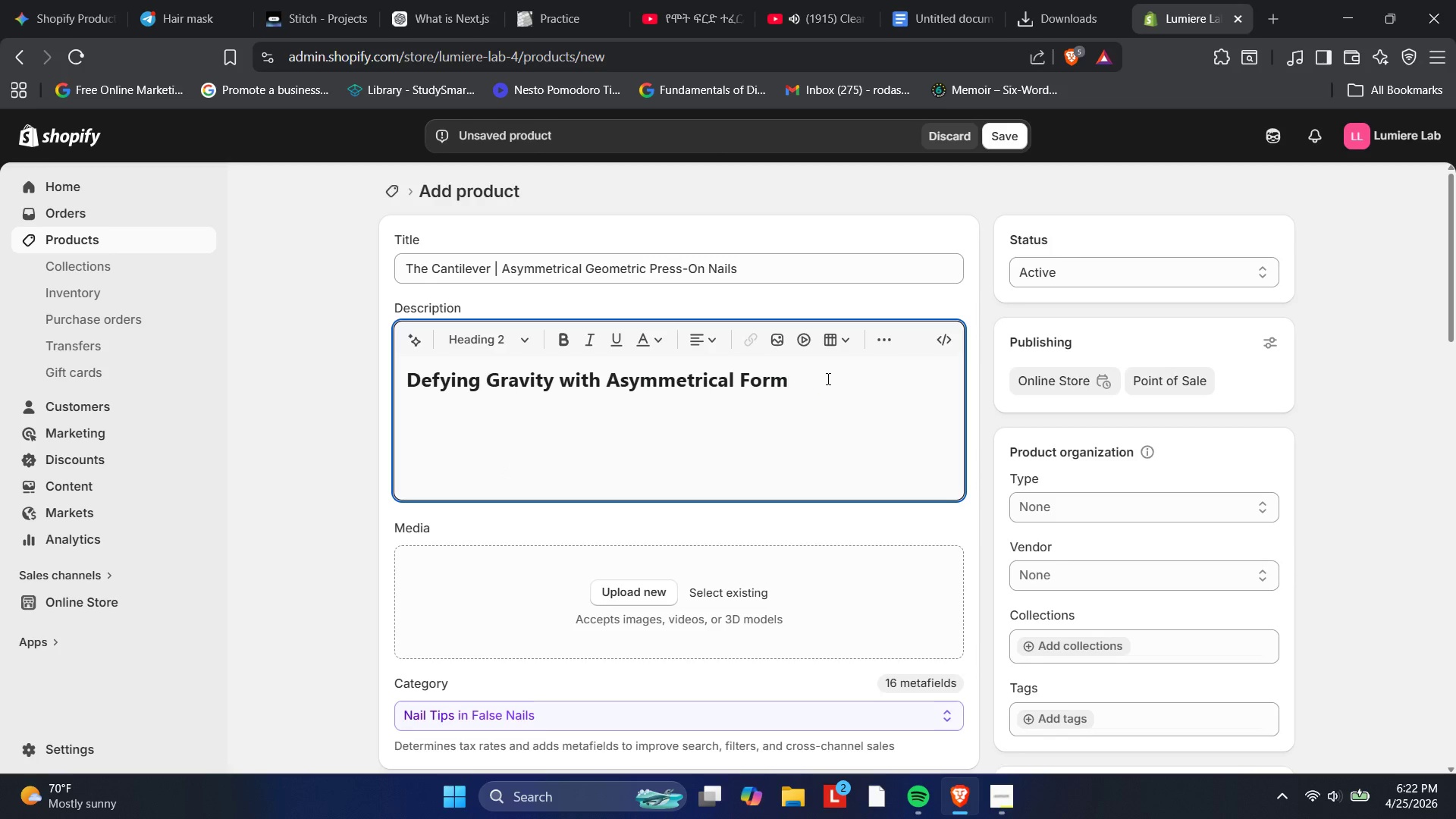 
key(Enter)
 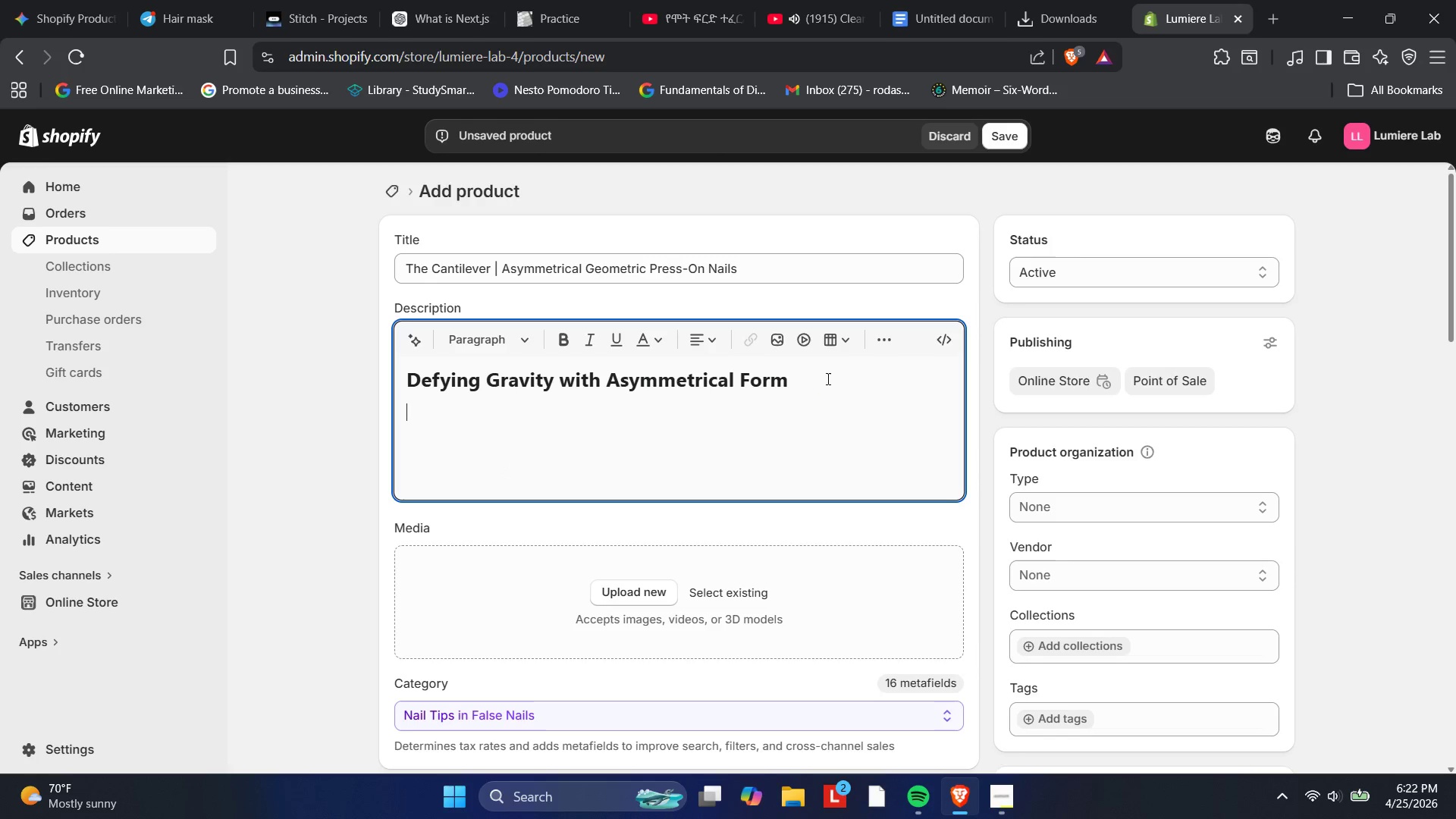 
type(The Cantili)
key(Backspace)
type(ever set is a study in balance and over)
 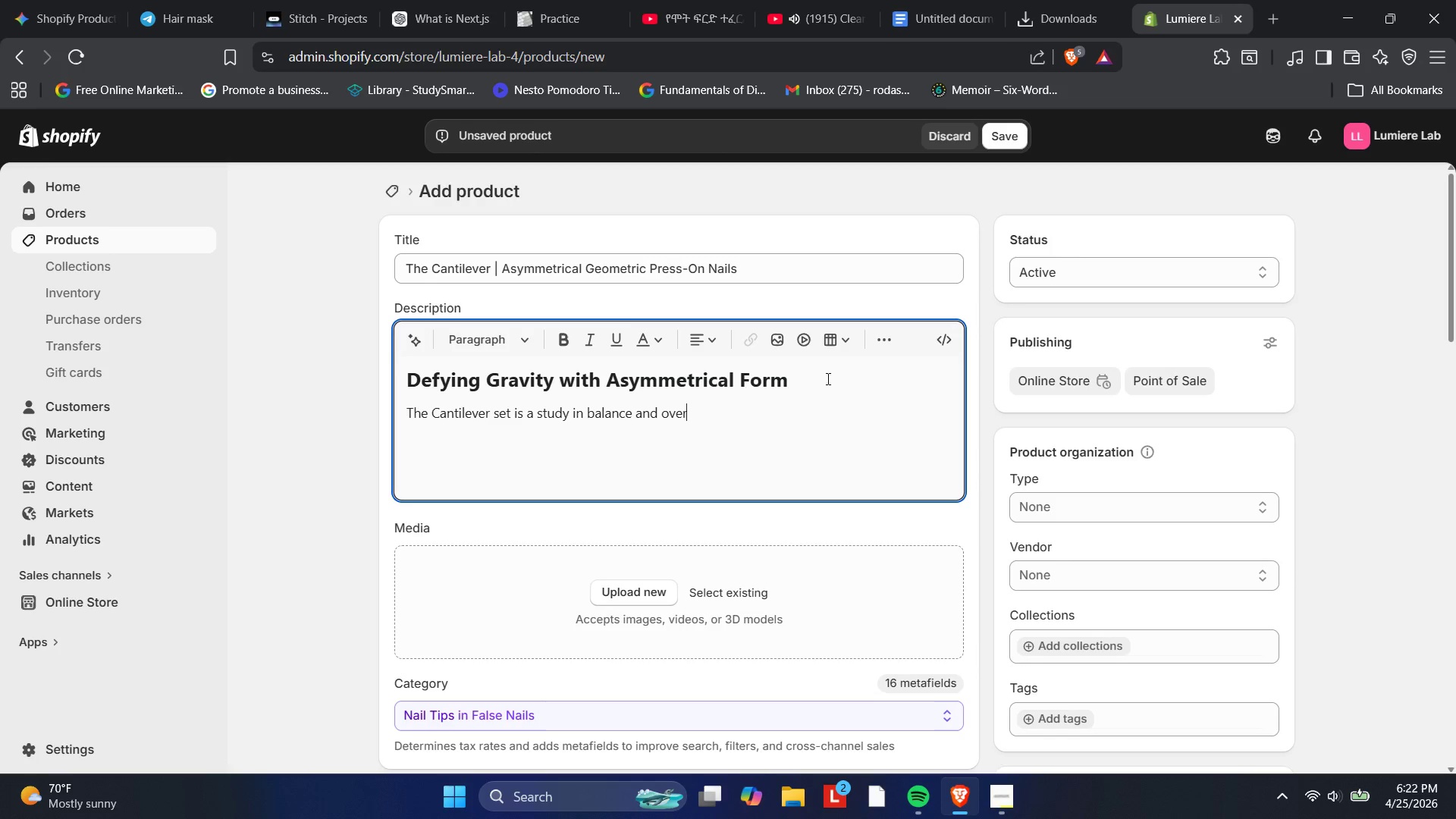 
type(hanging geometry. Inspired by bold,c)
key(Backspace)
type( a)
key(Backspace)
type(cantilevered silhouettes, there)
key(Backspace)
key(Backspace)
type(se nails d)
key(Backspace)
type(fea[PlayPause]ture a sharp )
key(Backspace)
 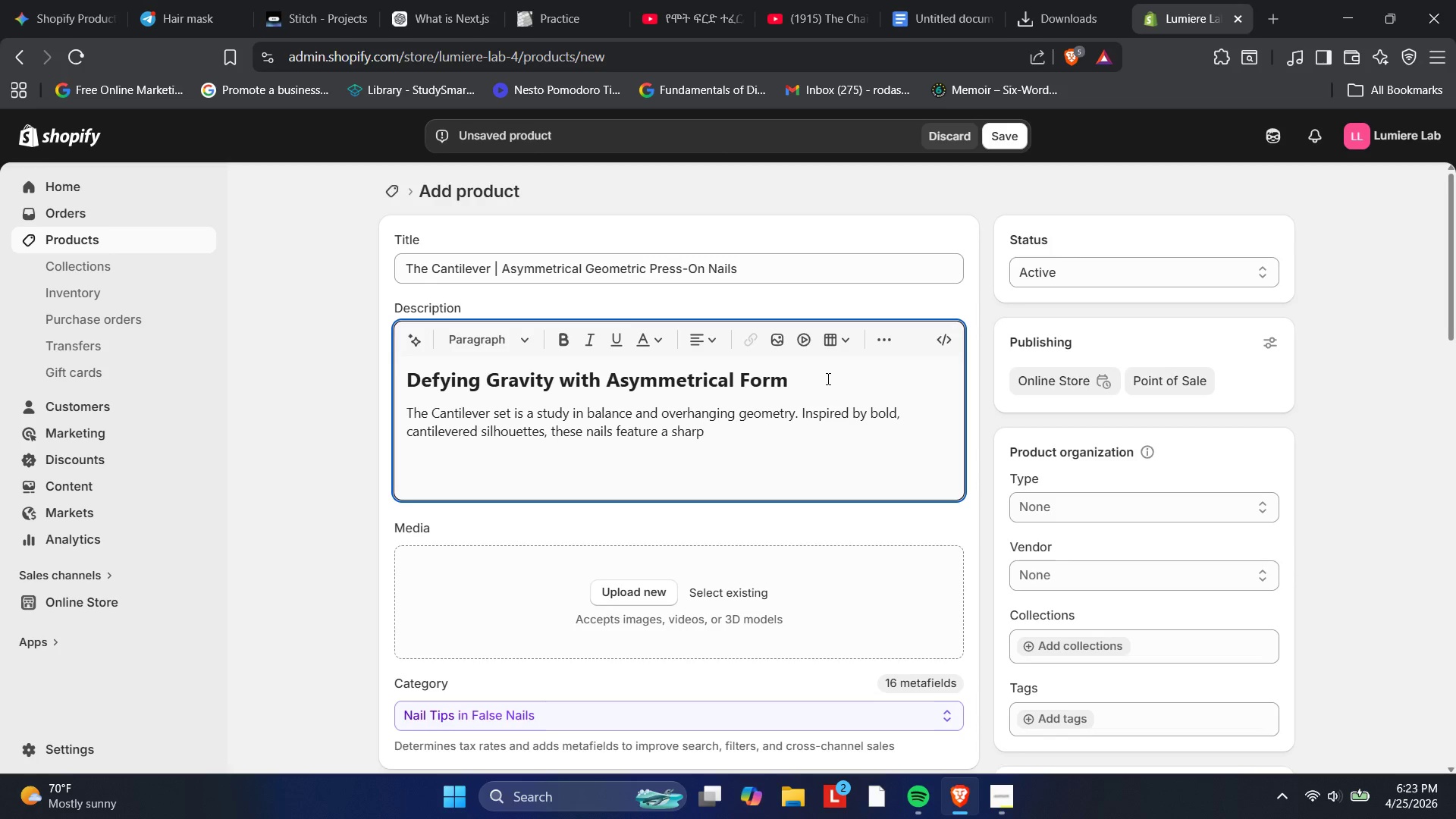 
wait(25.97)
 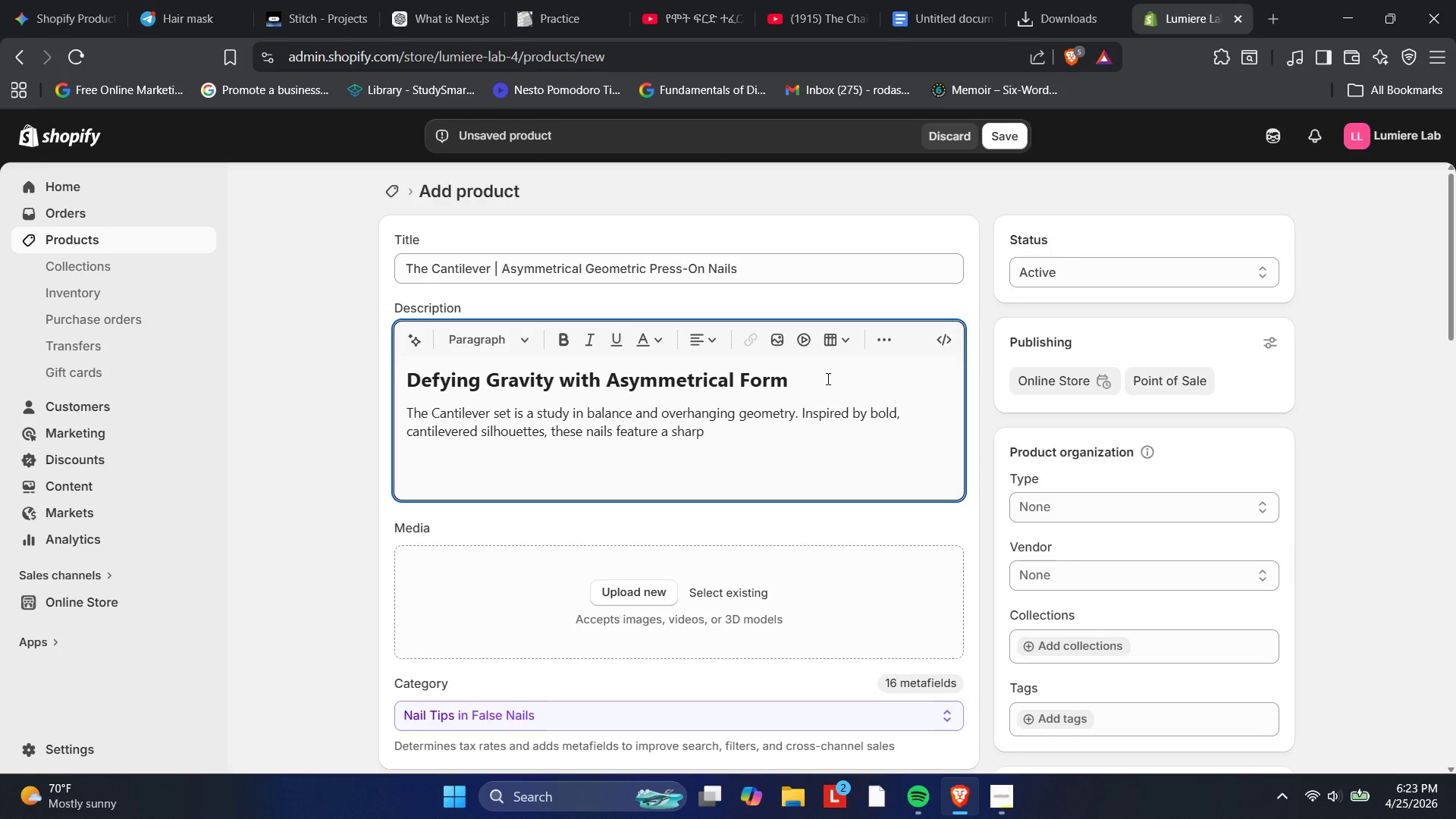 
key(NumLock)
 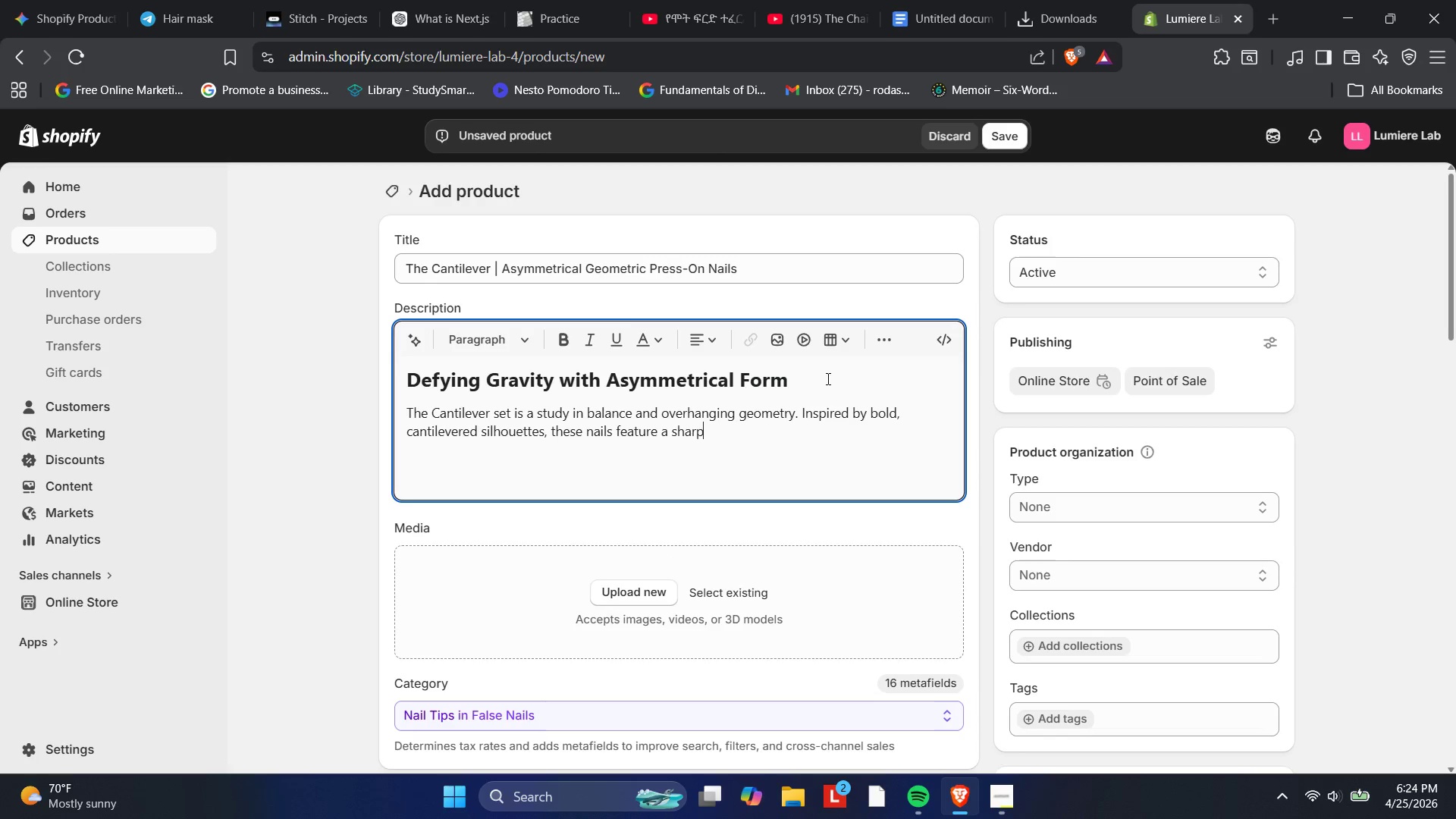 
wait(5.8)
 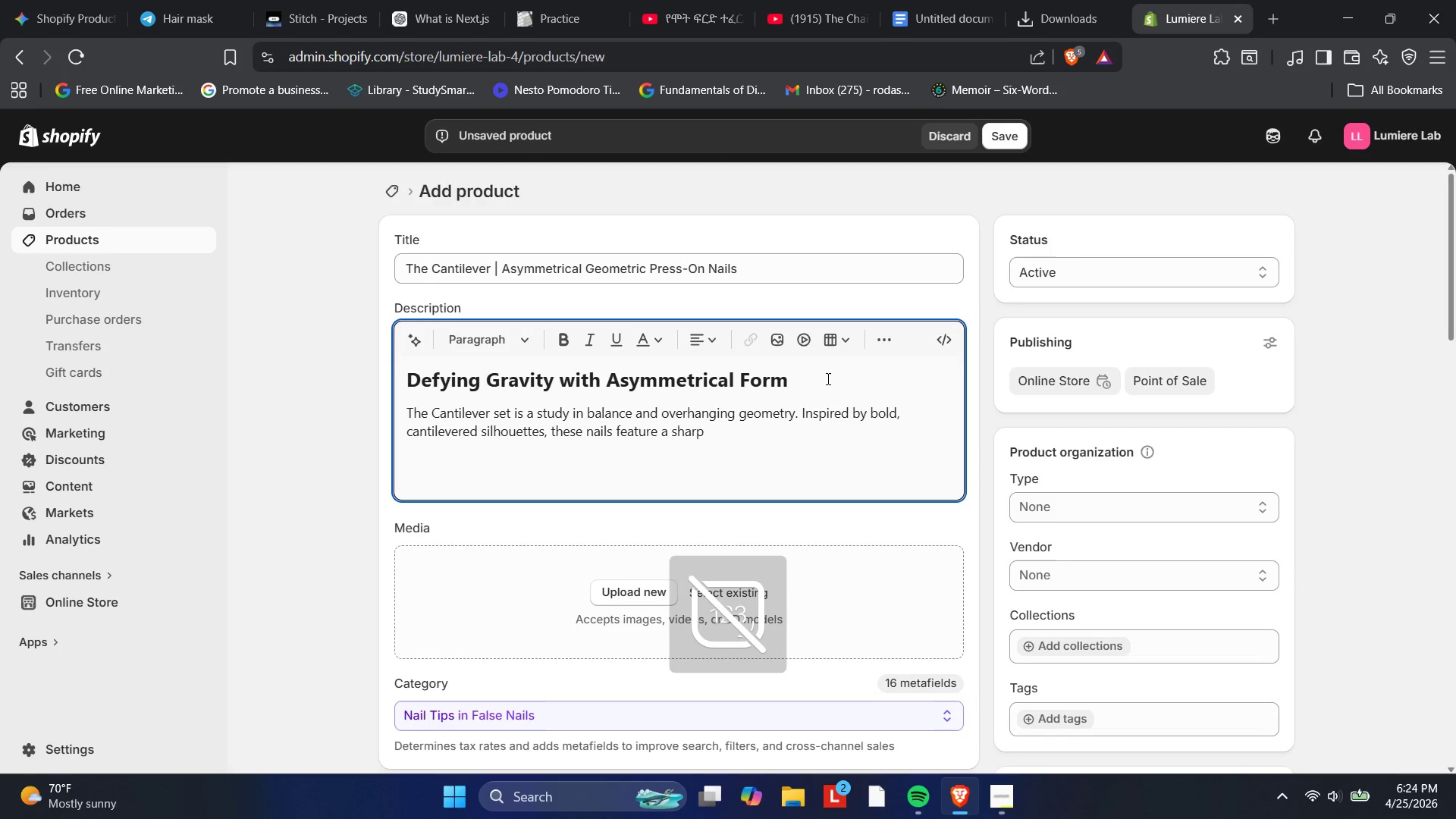 
key(PlayPause)
 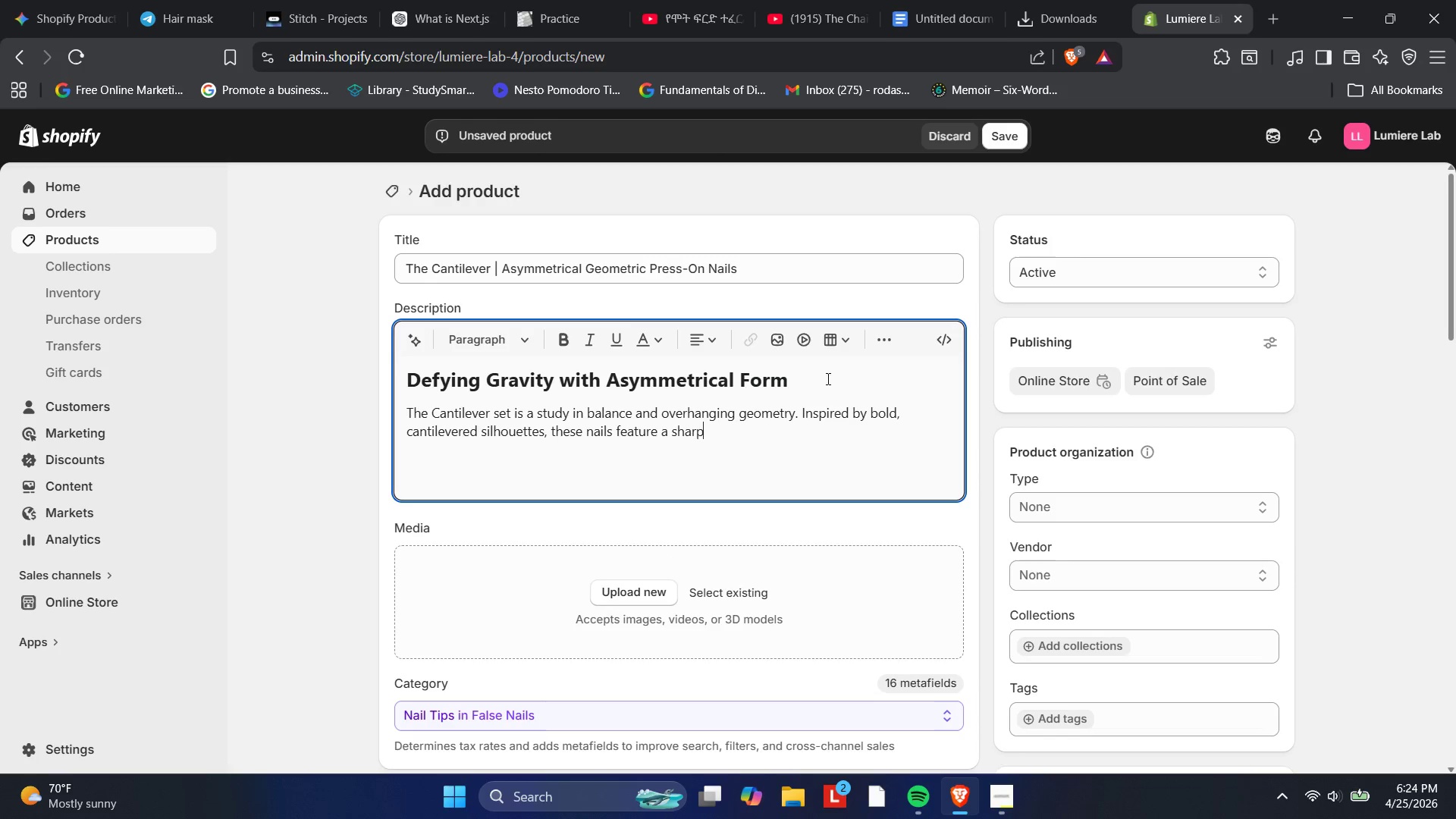 
key(Space)
 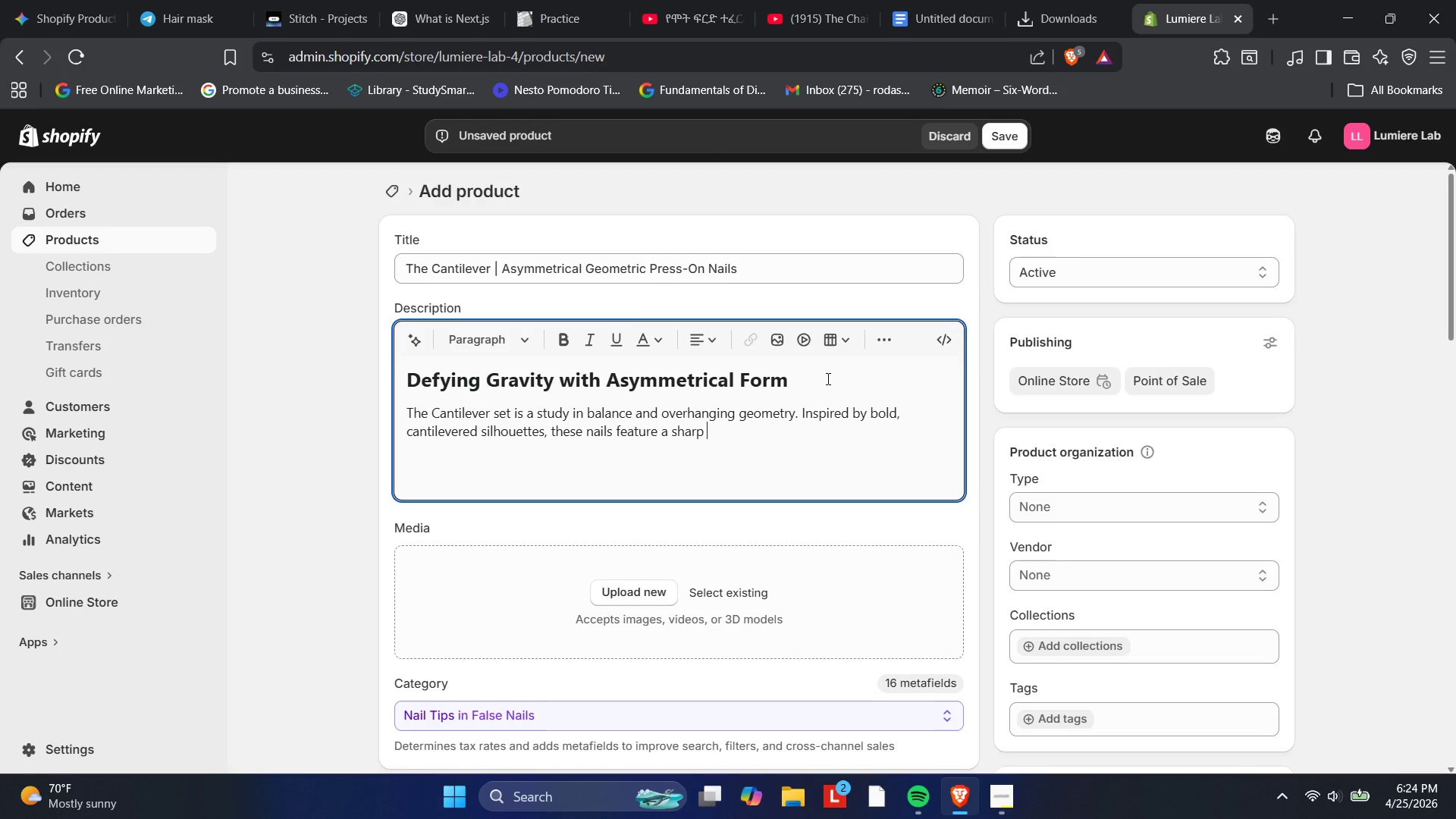 
key(PlayPause)
 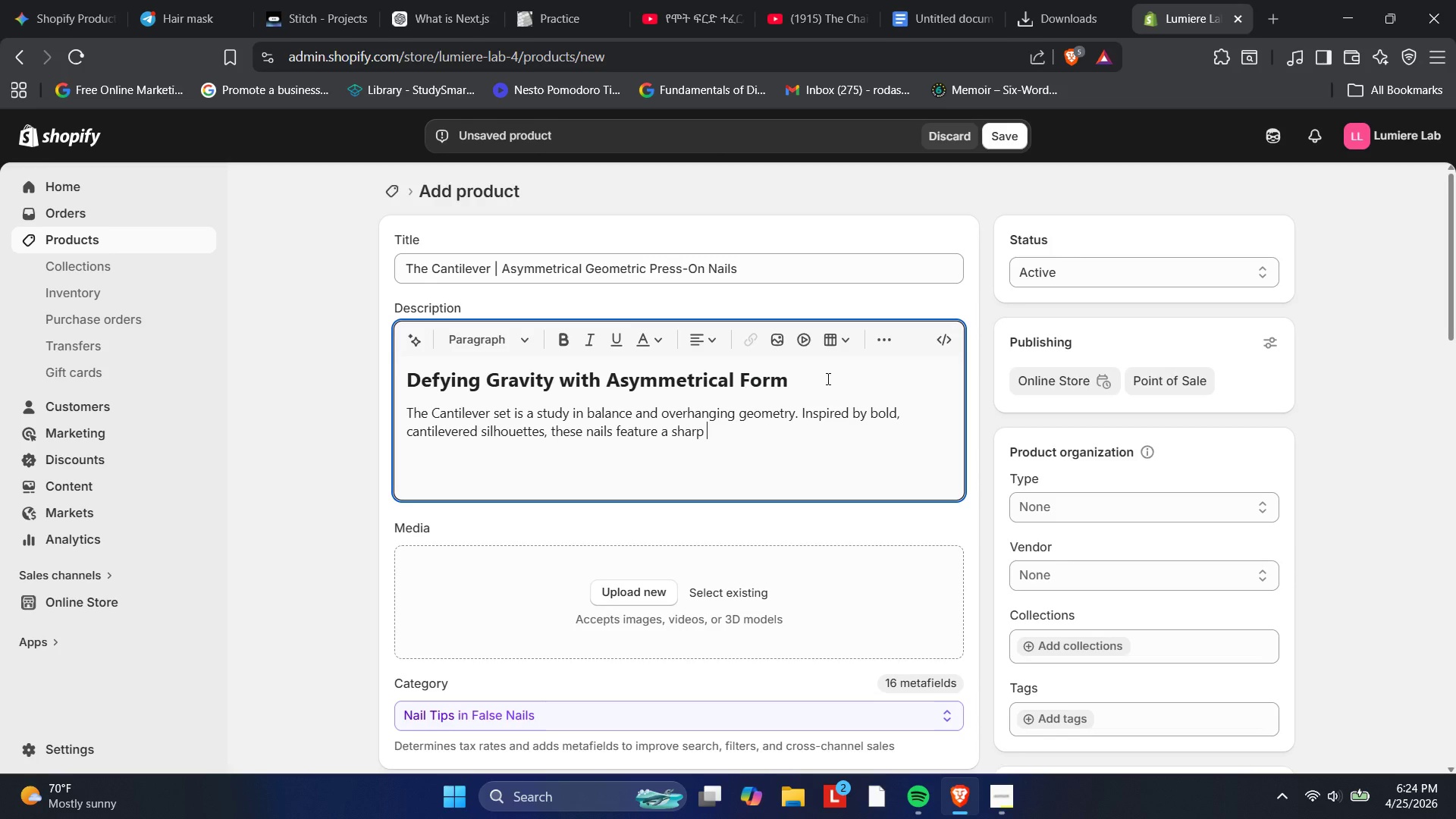 
key(Backspace)
type(, diagoan)
key(Backspace)
key(Backspace)
type(nal color-block design that )
 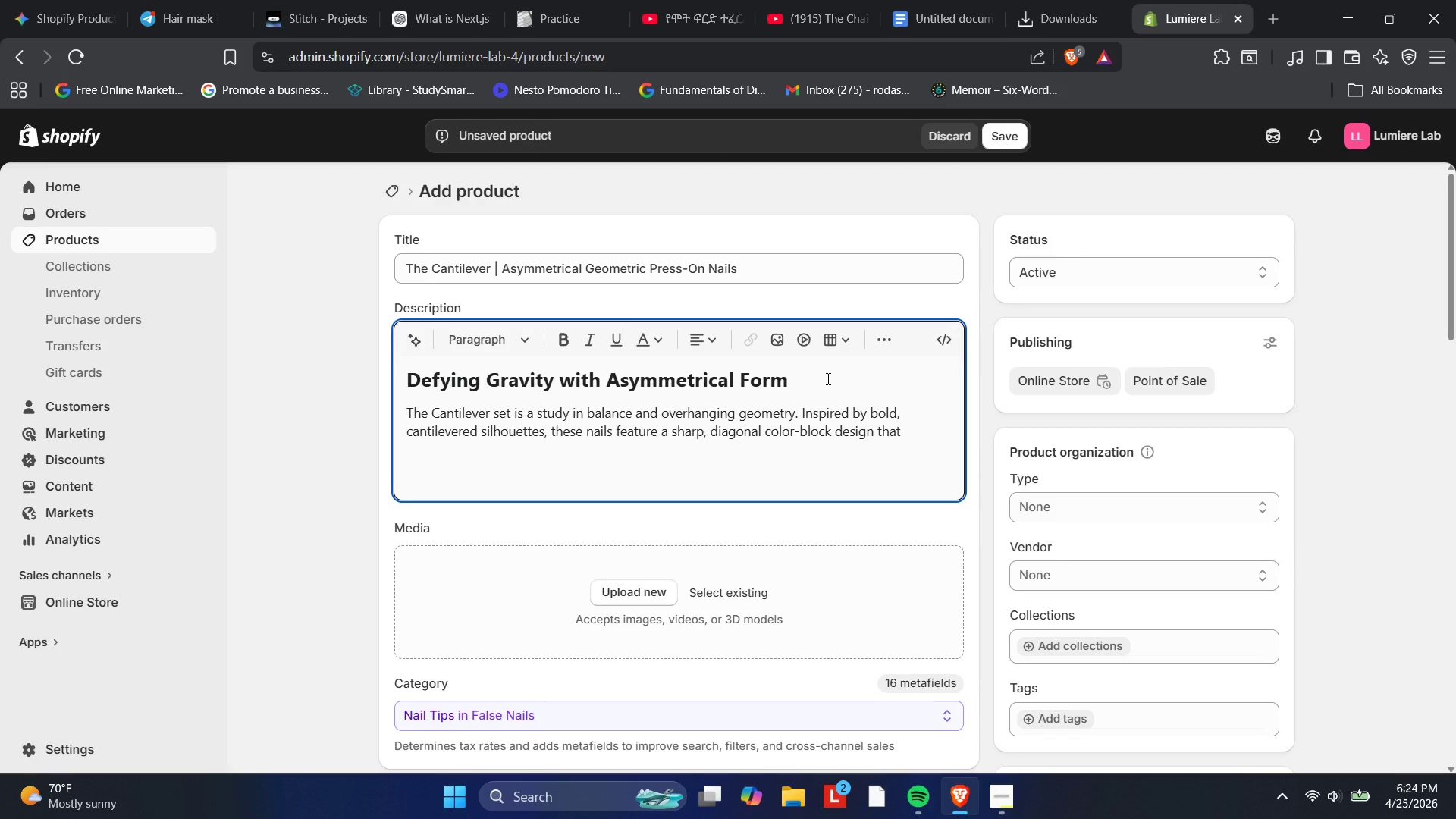 
wait(6.77)
 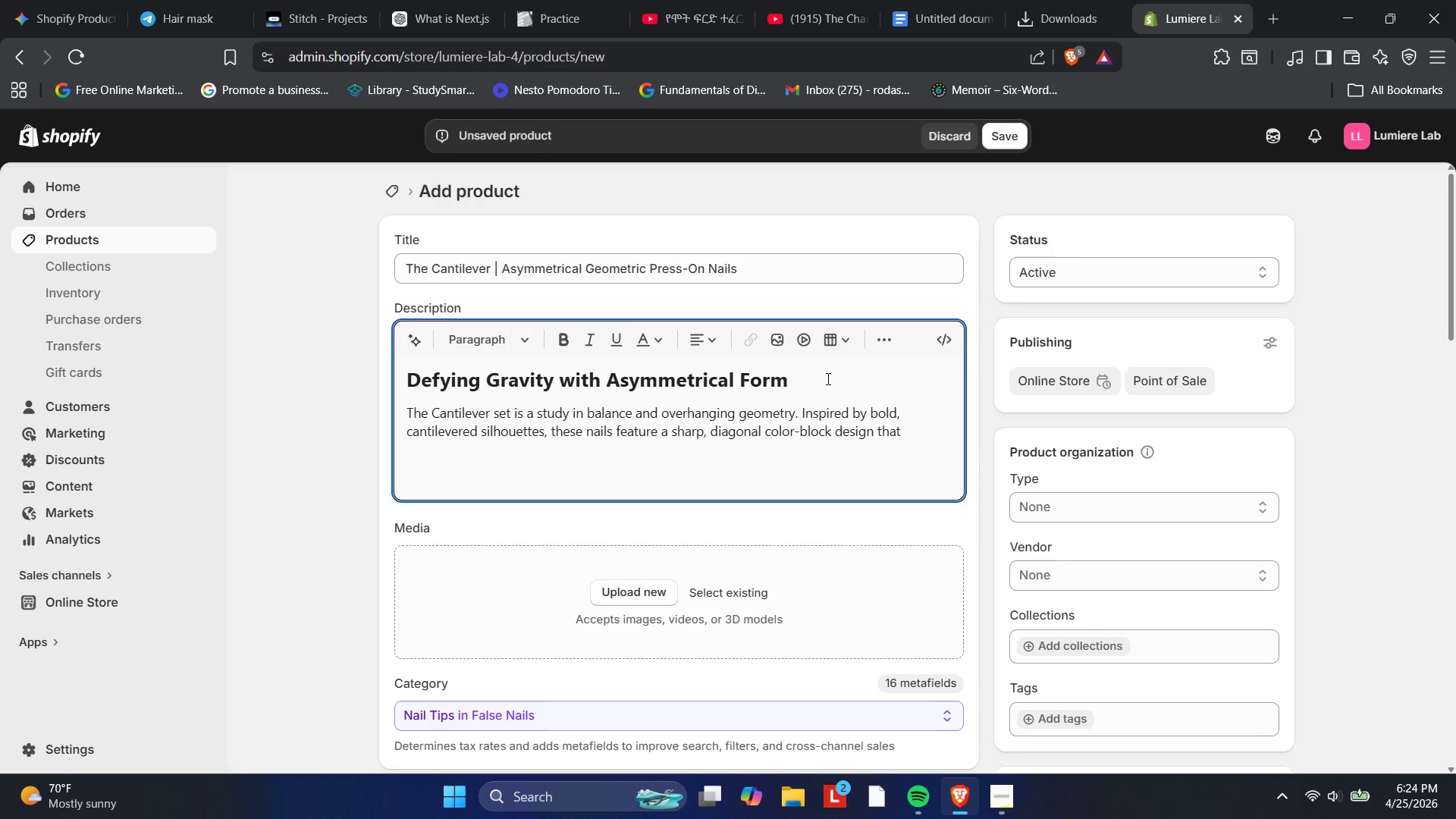 
key(PlayPause)
 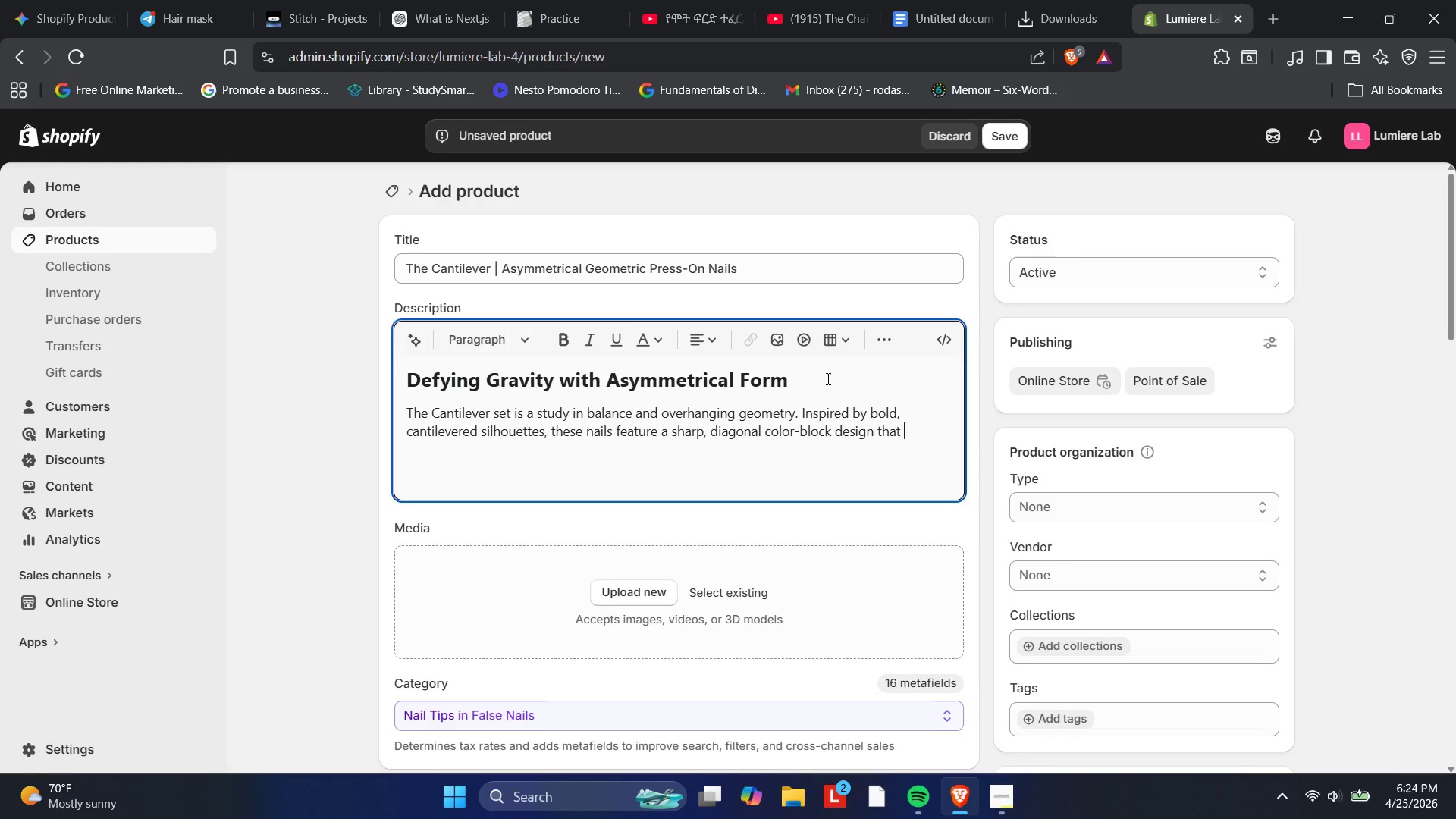 
key(PlayPause)
 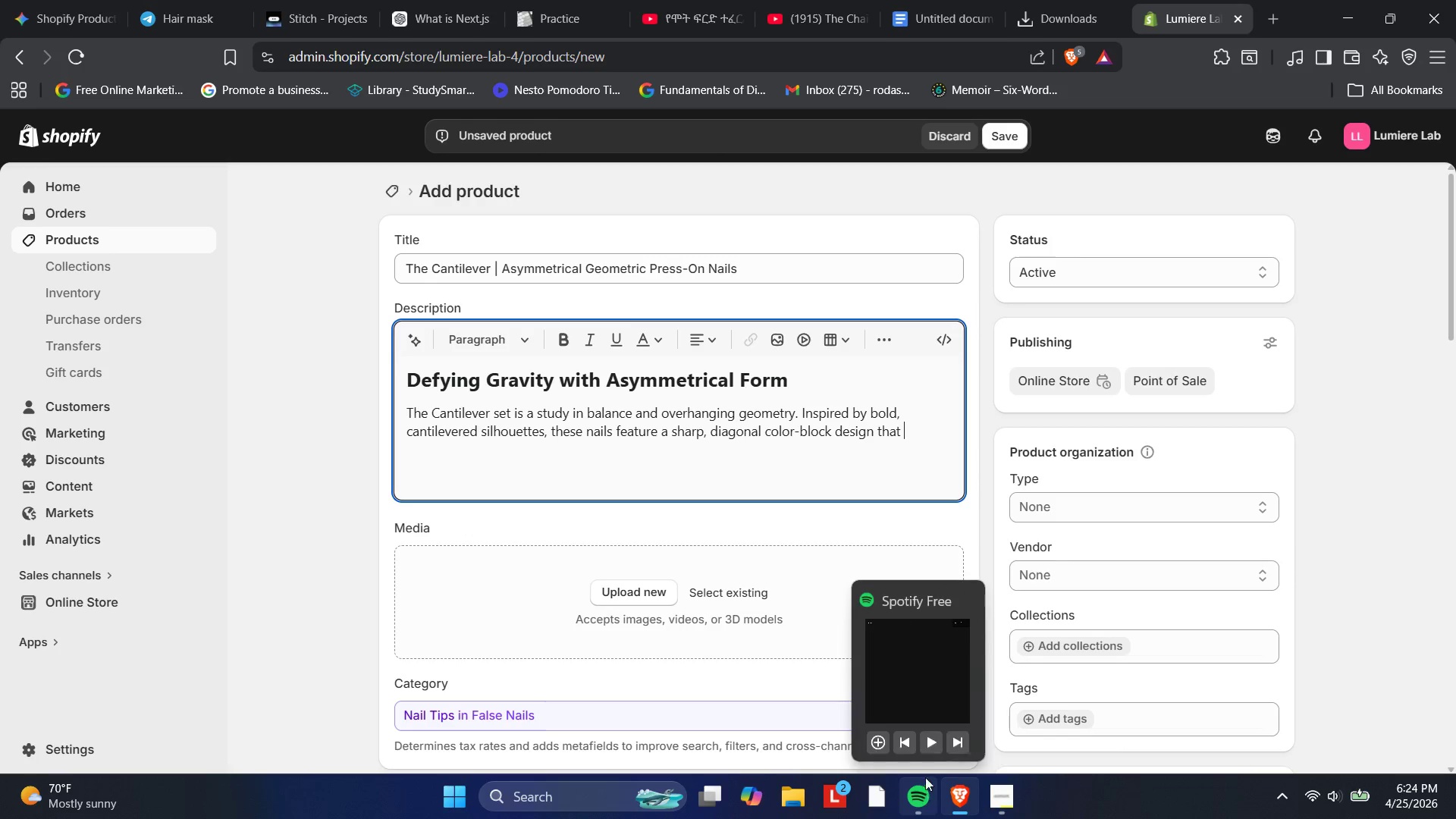 
left_click([968, 590])
 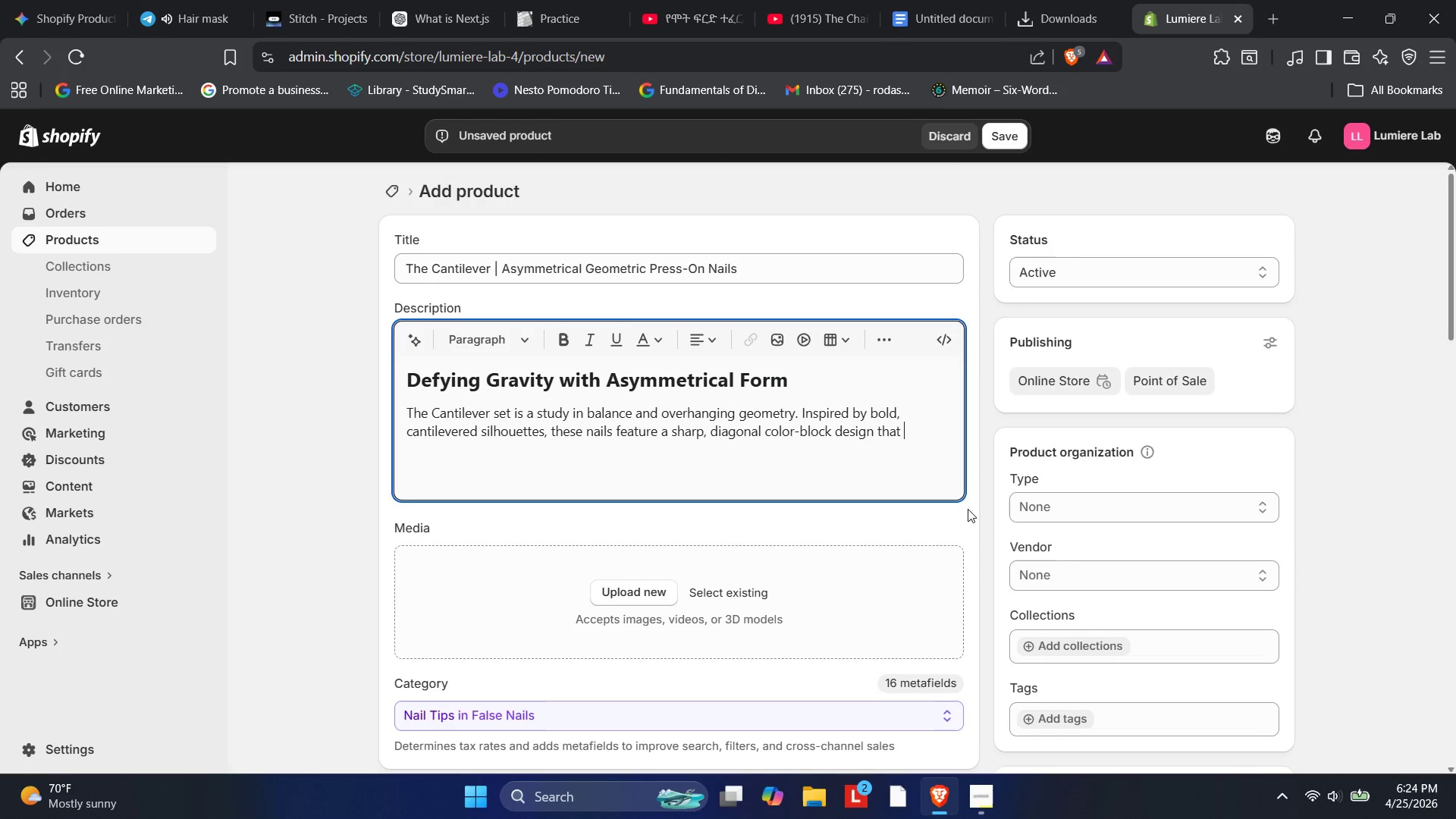 
key(PlayPause)
 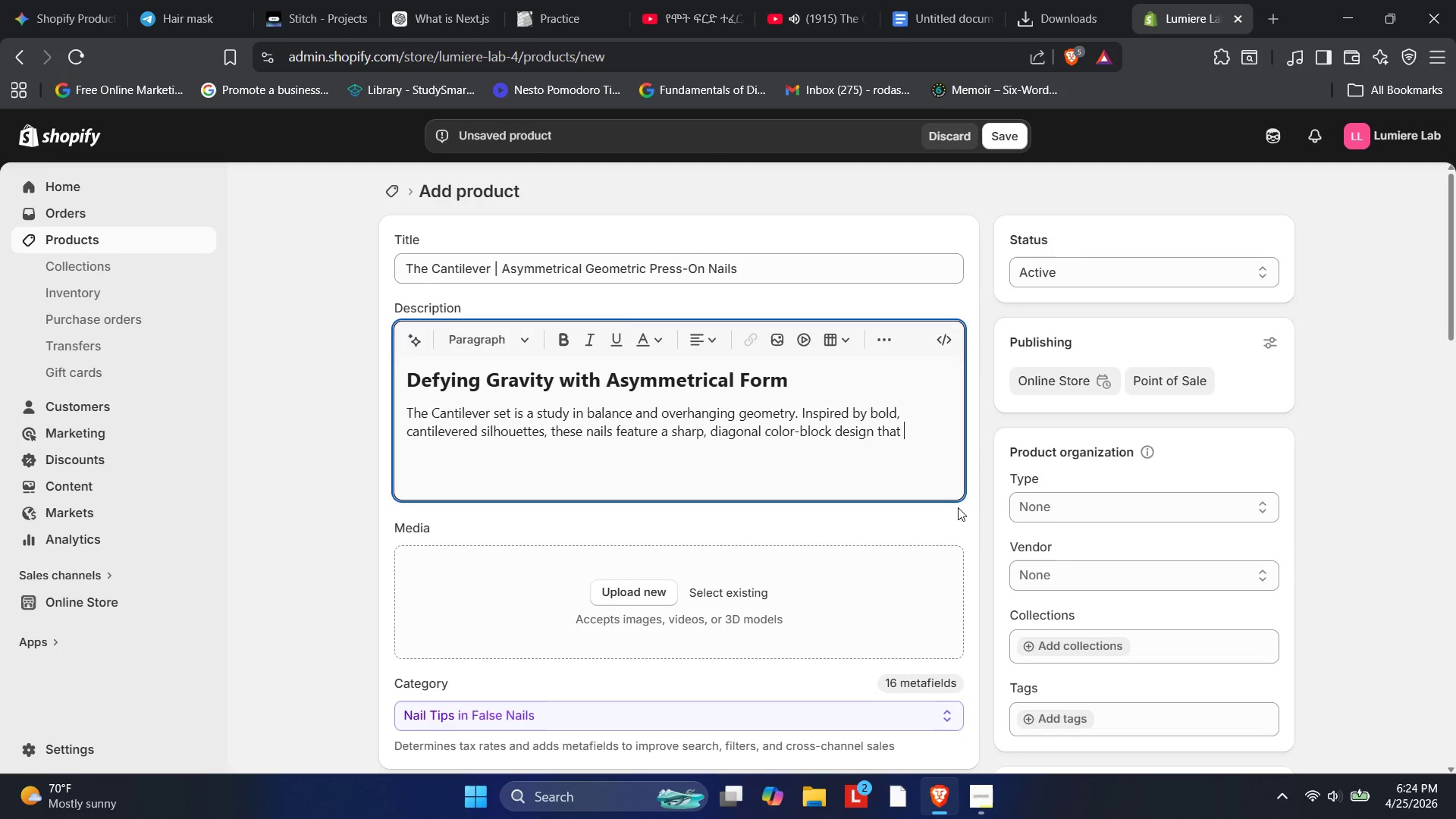 
wait(12.17)
 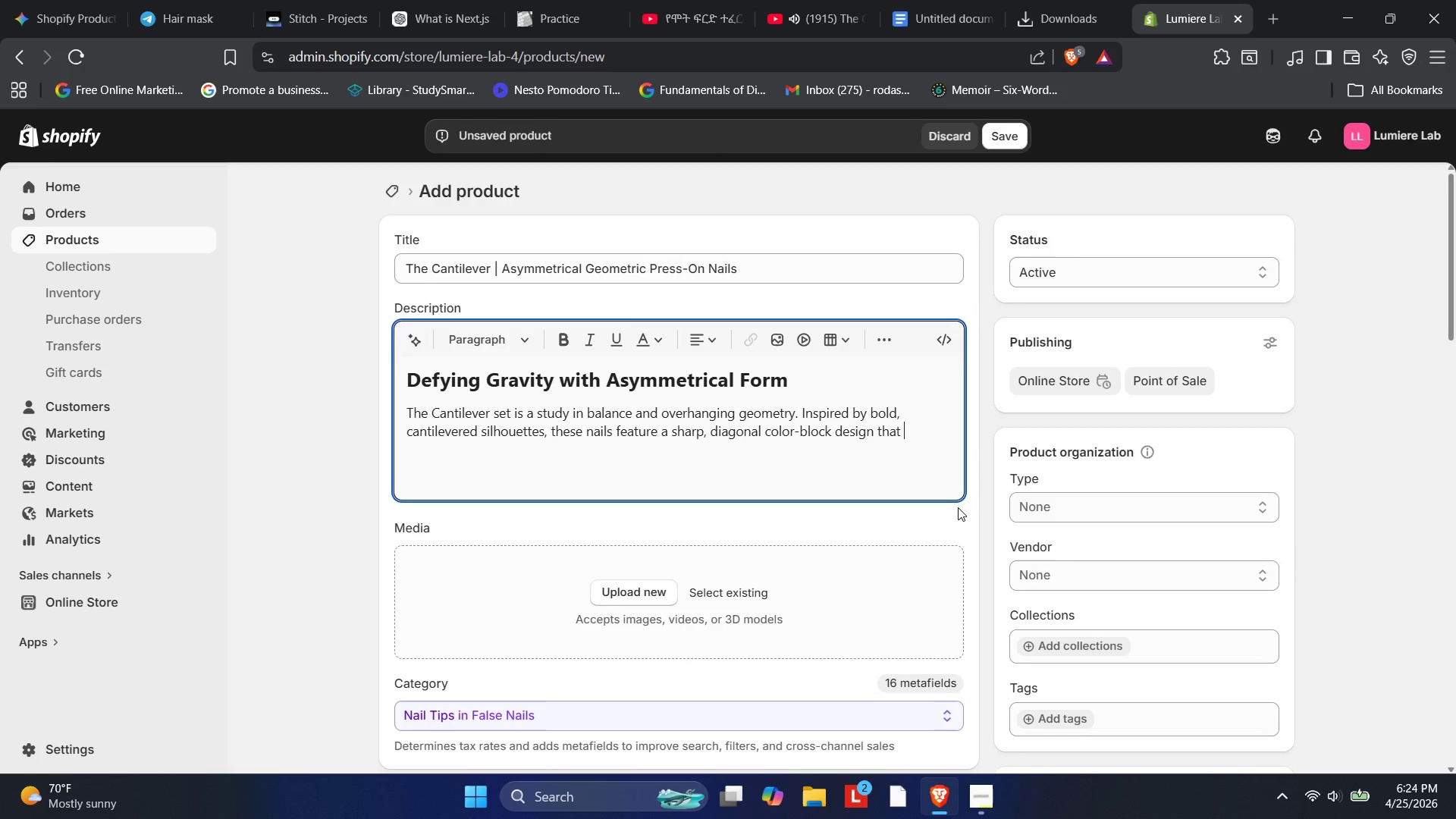 
type(creates a sense of k=)
key(Backspace)
key(Backspace)
type(movement. Engineered for those who appe)
key(Backspace)
type(reciate the tension between en)
key(Backspace)
key(Backspace)
type(negative space and solif )
key(Backspace)
key(Backspace)
type(d structure )
key(Backspace)
type(.)
 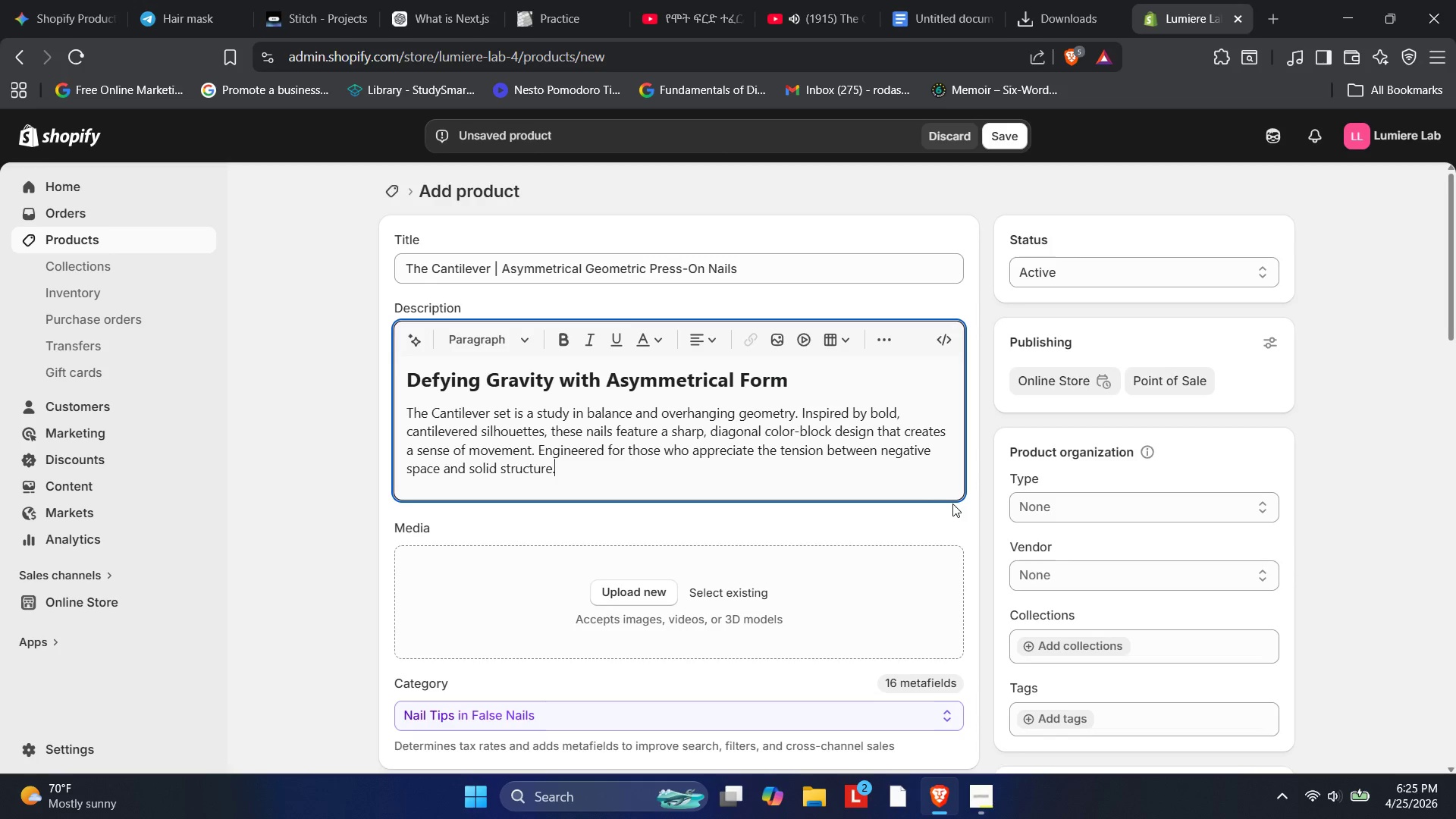 
wait(6.02)
 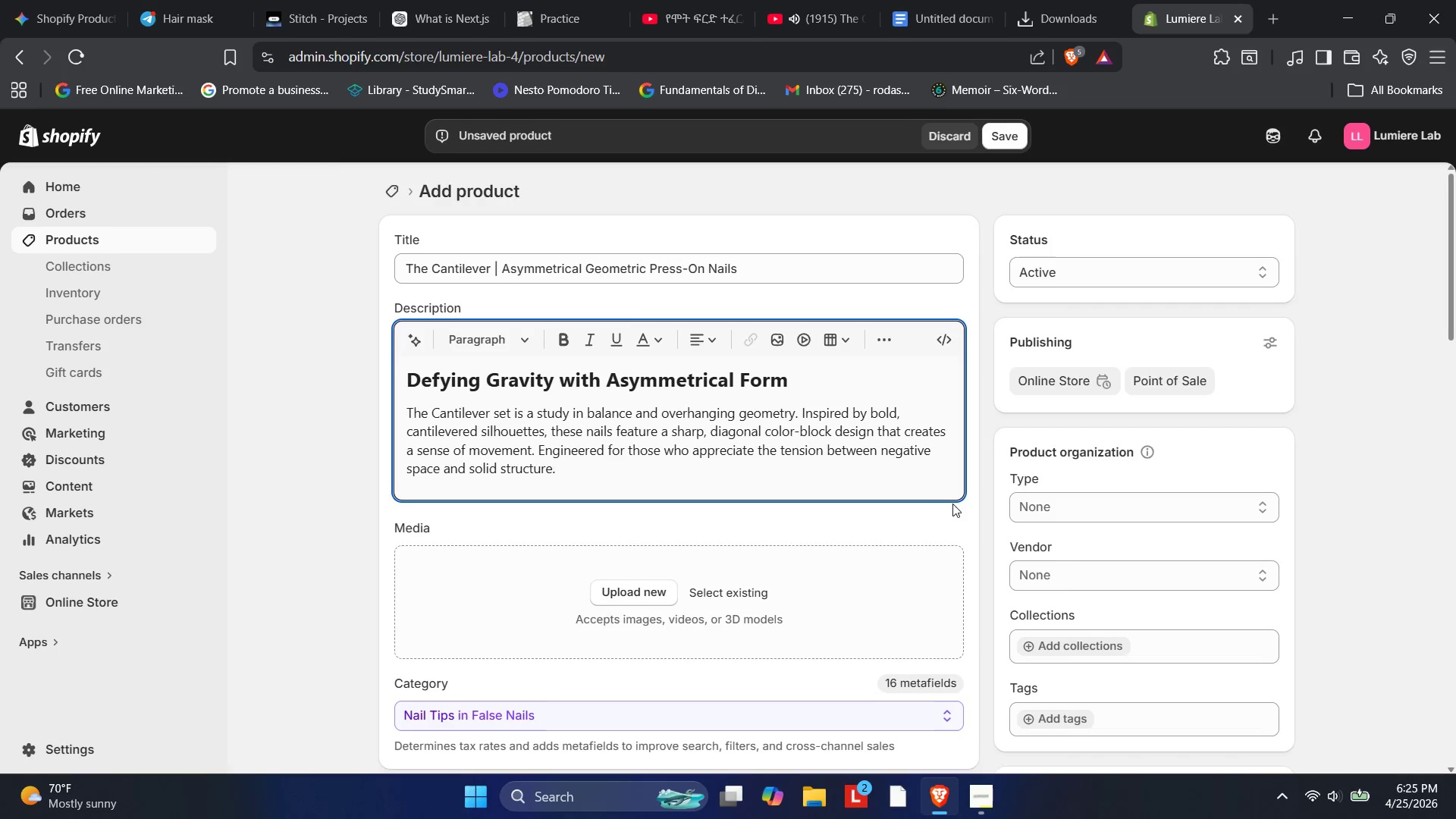 
key(Space)
 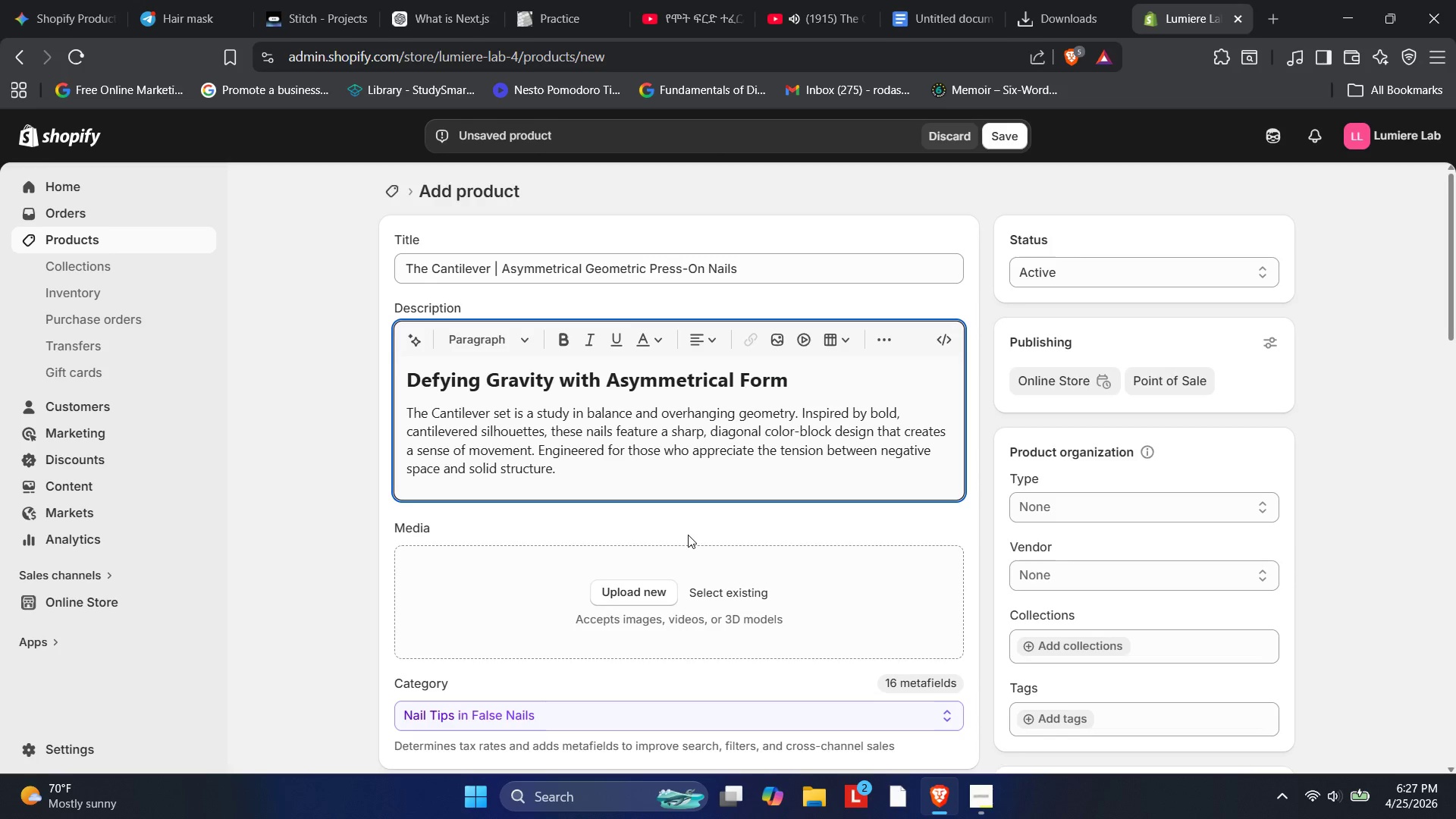 
wait(122.11)
 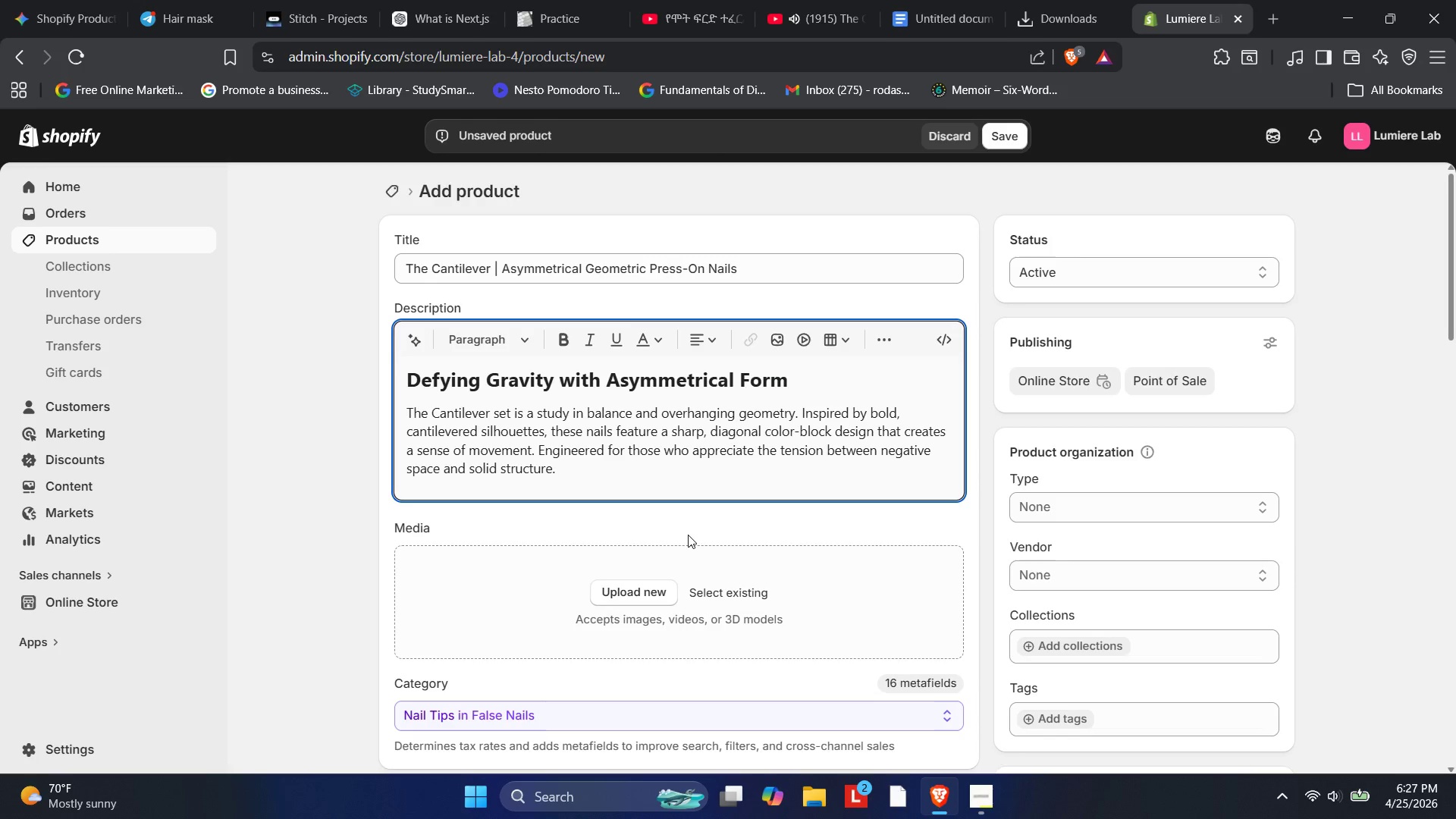 
key(Enter)
 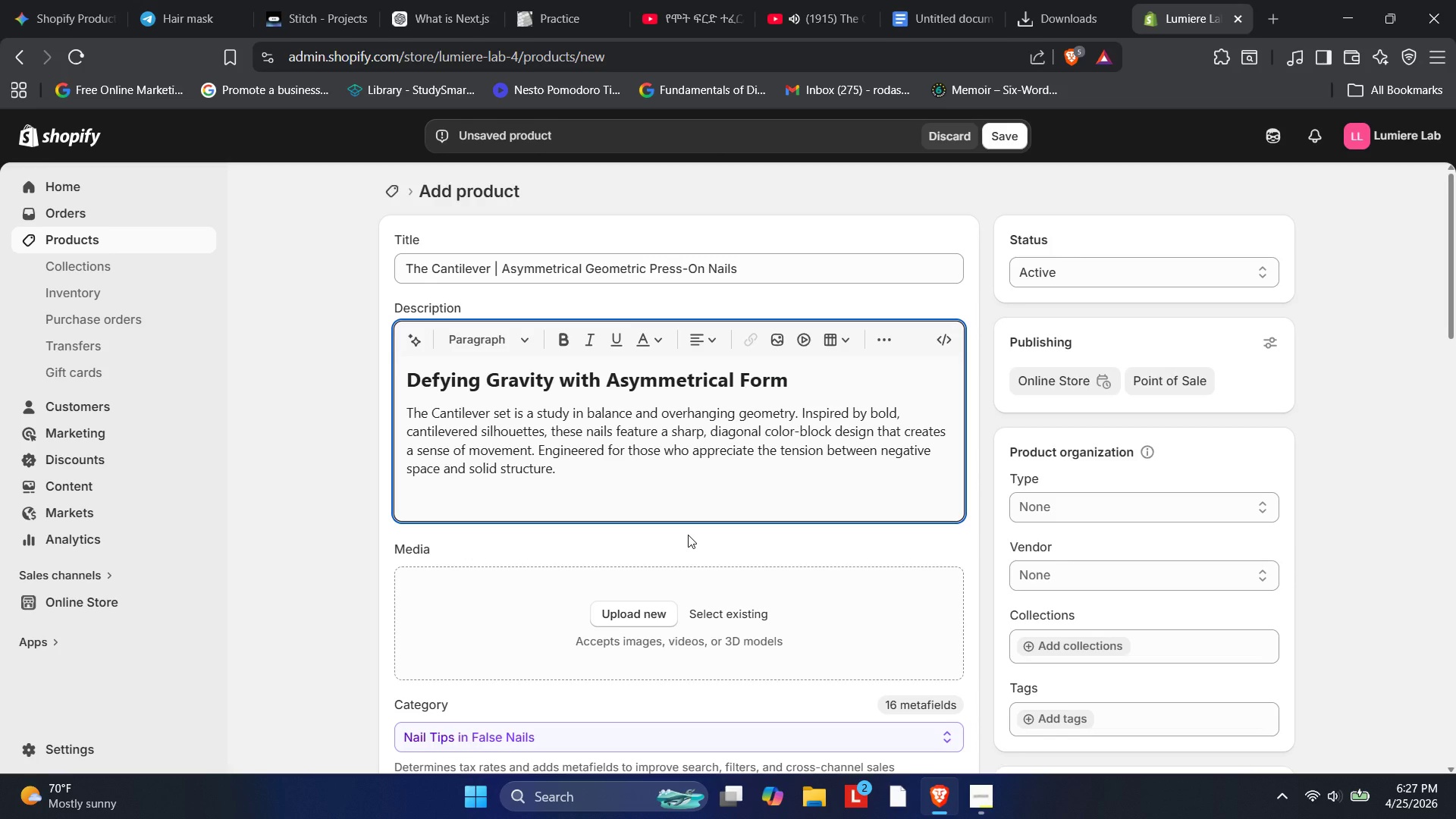 
type(Performance Specifications)
 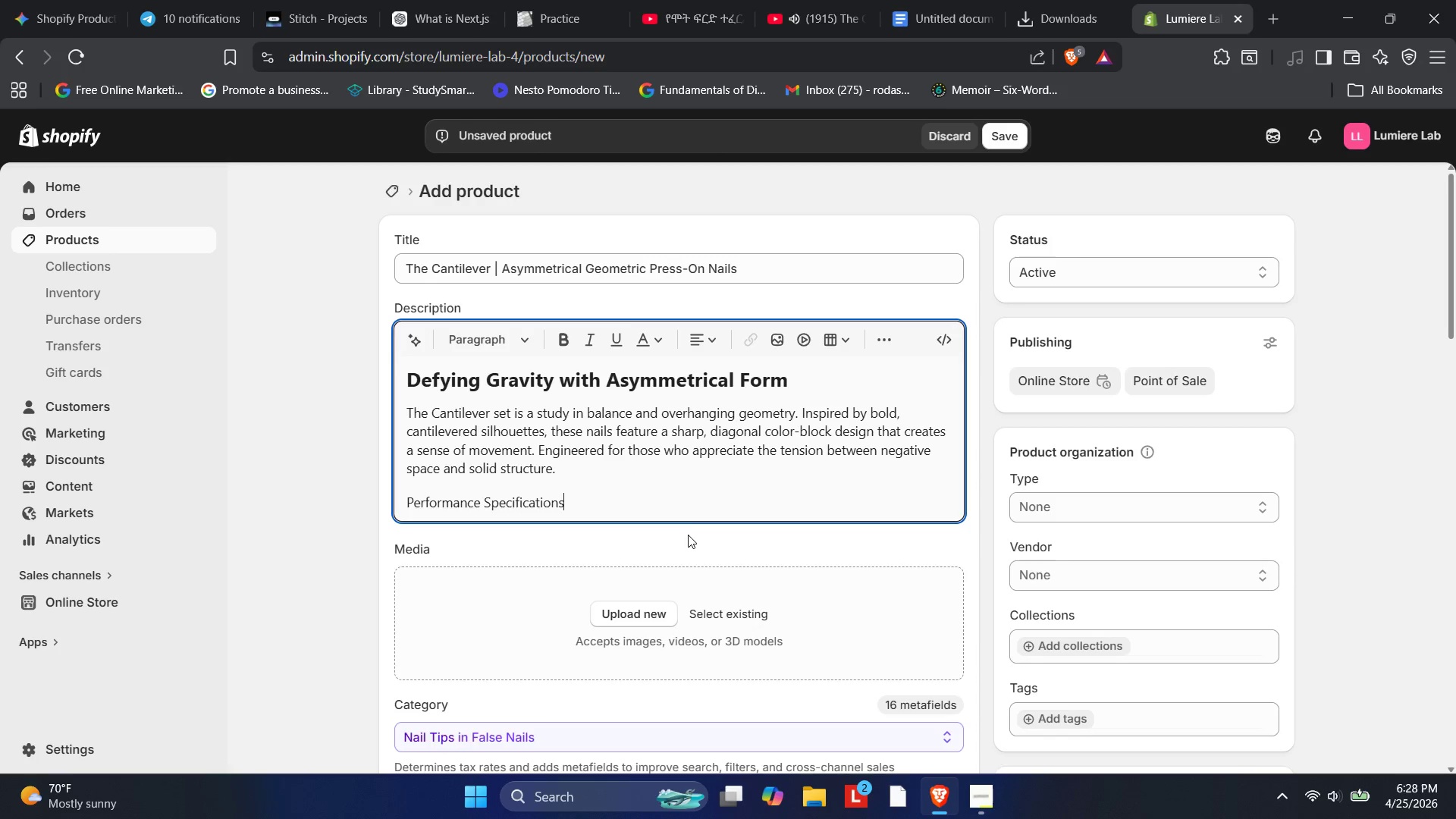 
key(Enter)
 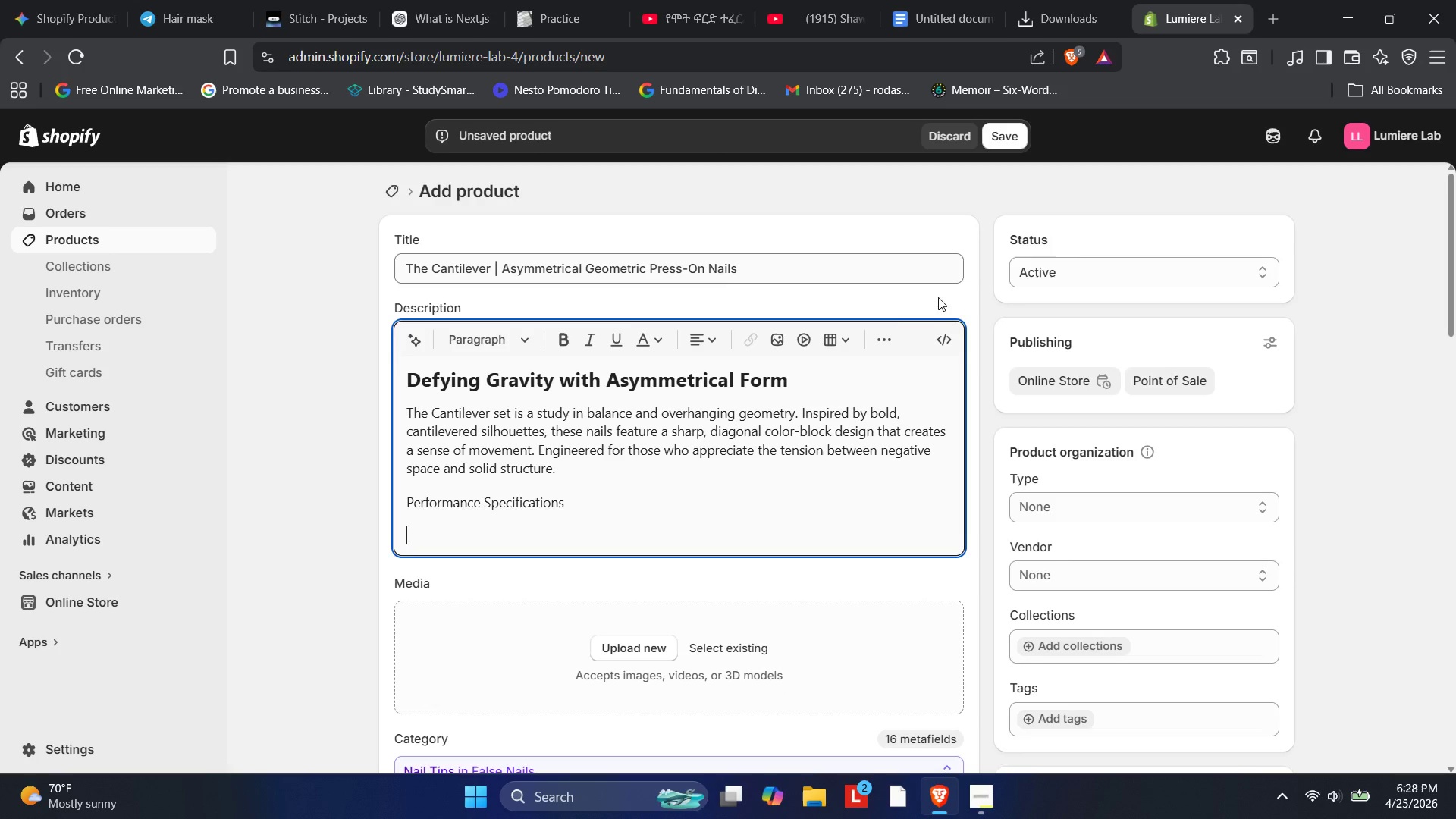 
left_click([891, 337])
 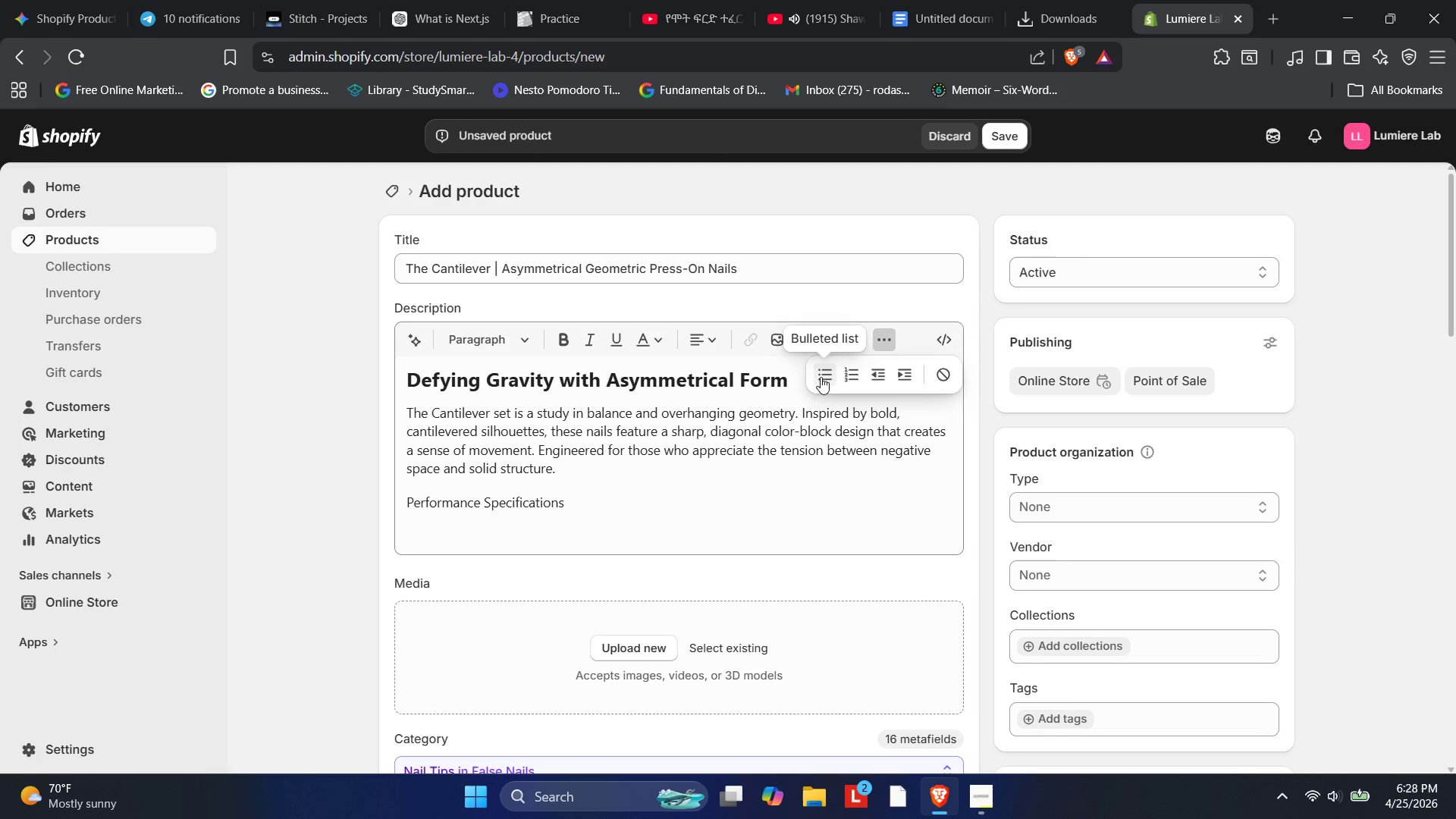 
left_click([827, 378])
 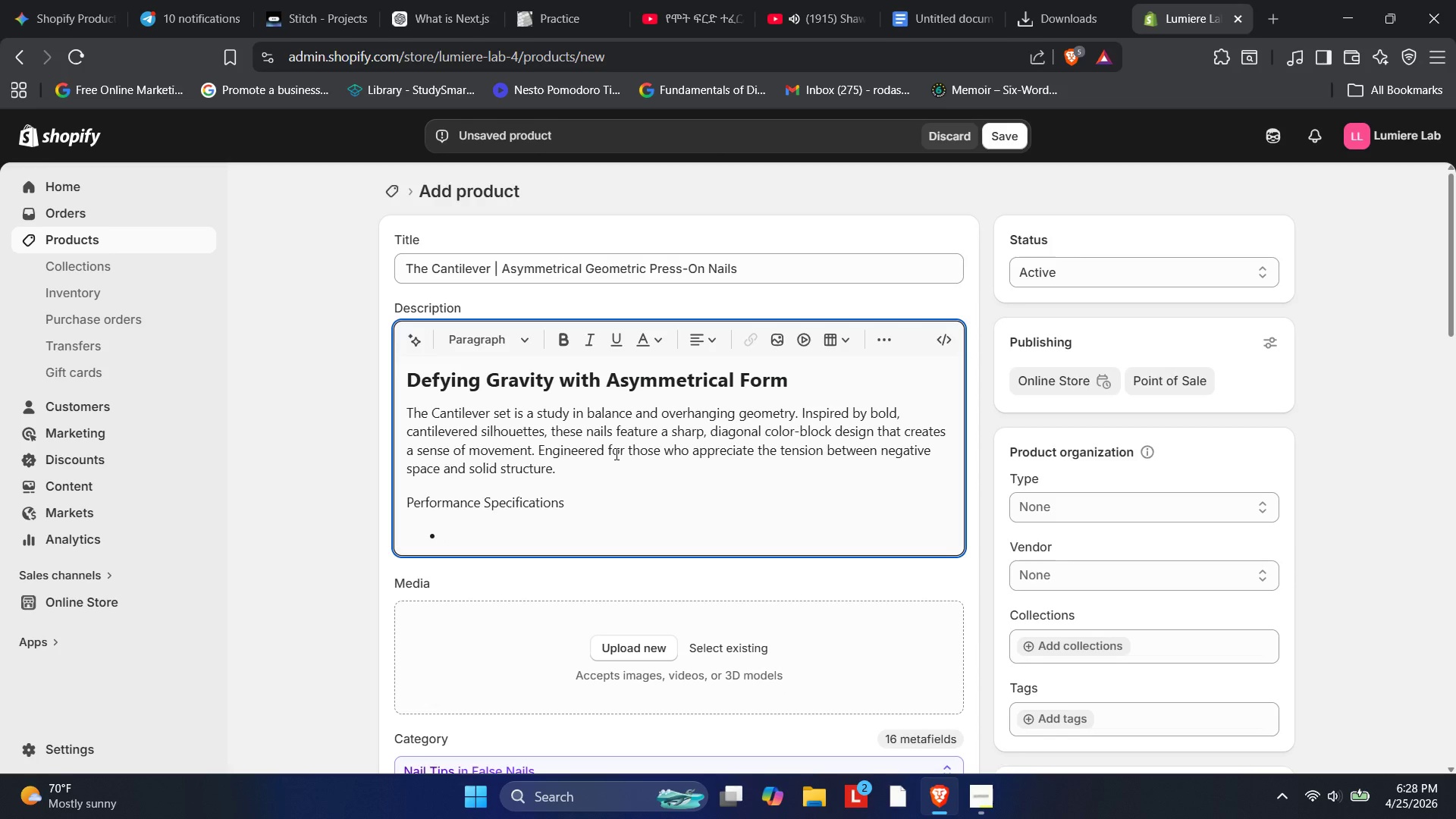 
type(Material)
 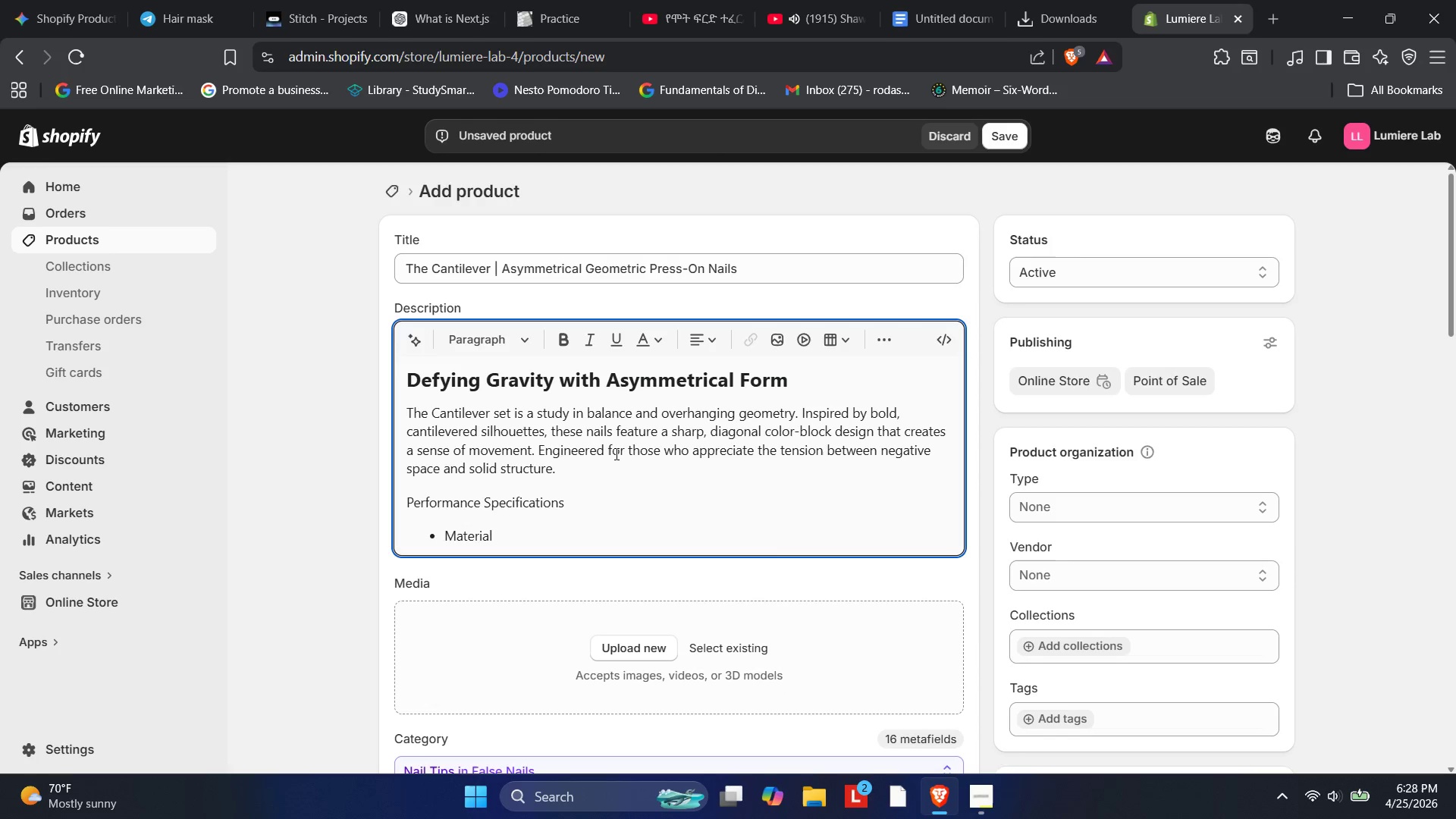 
hold_key(key=ShiftRight, duration=1.12)
 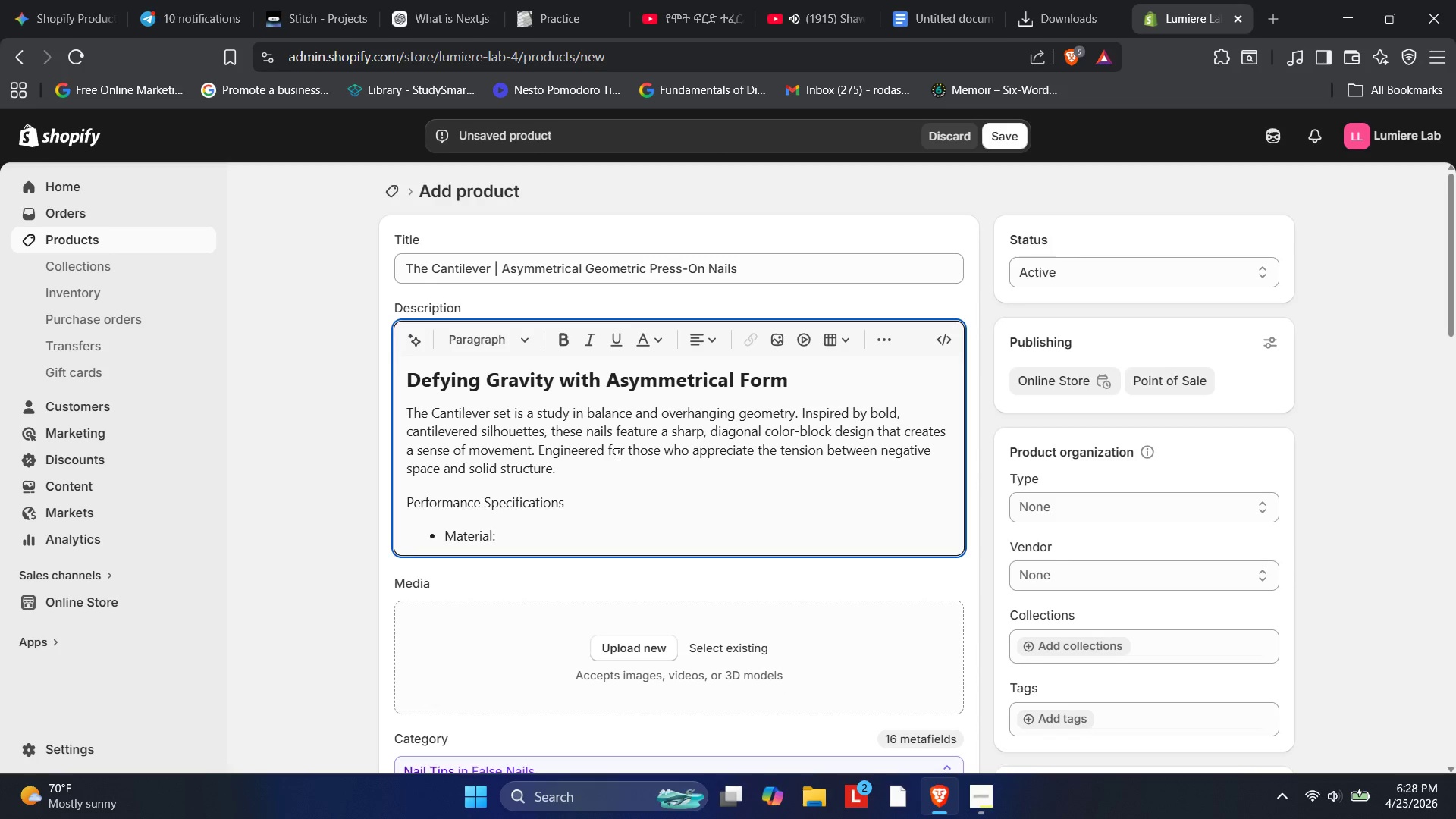 
type(; High-Impact Structure)
key(Backspace)
type(al Polymer.)
 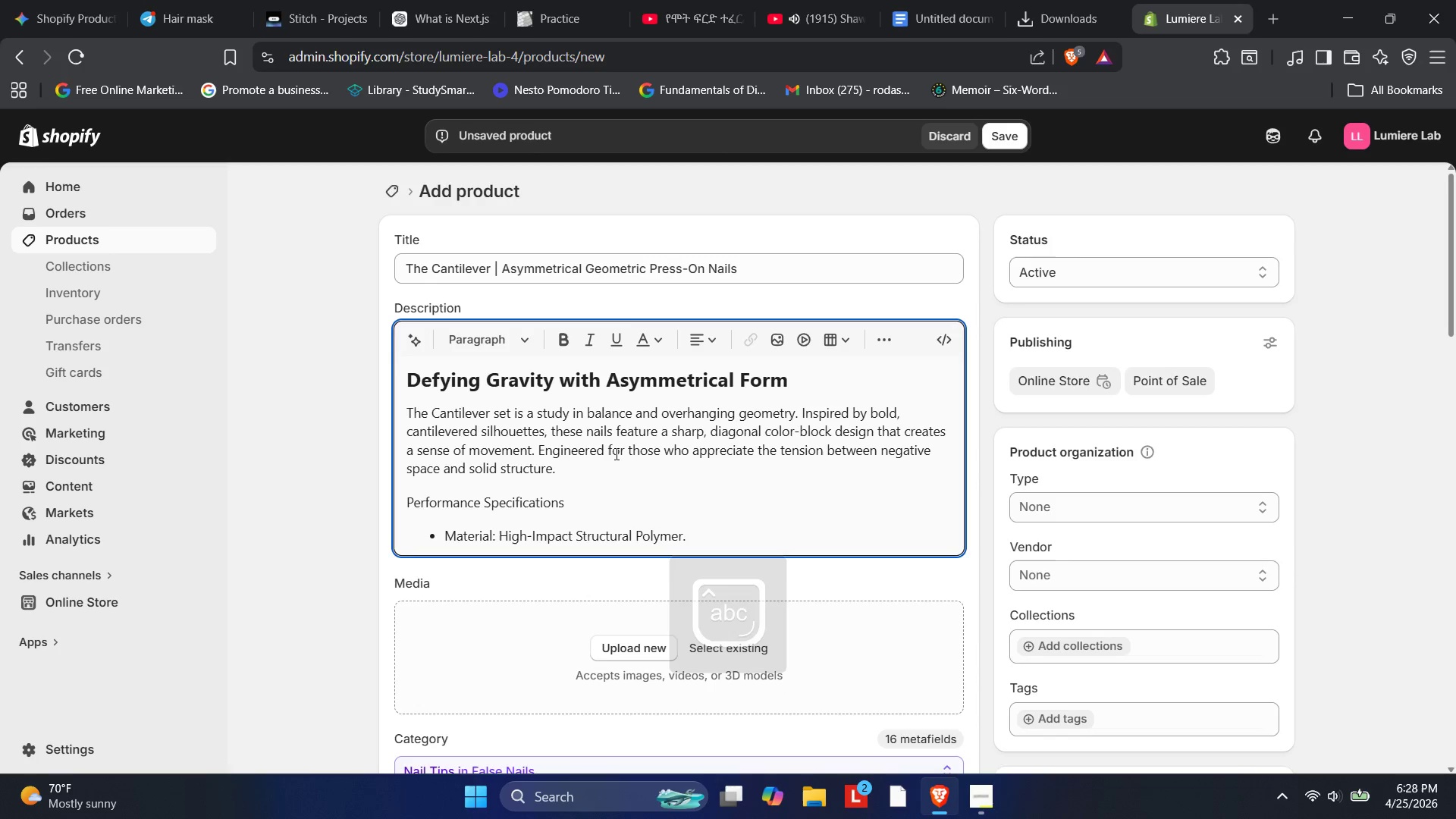 
key(Enter)
 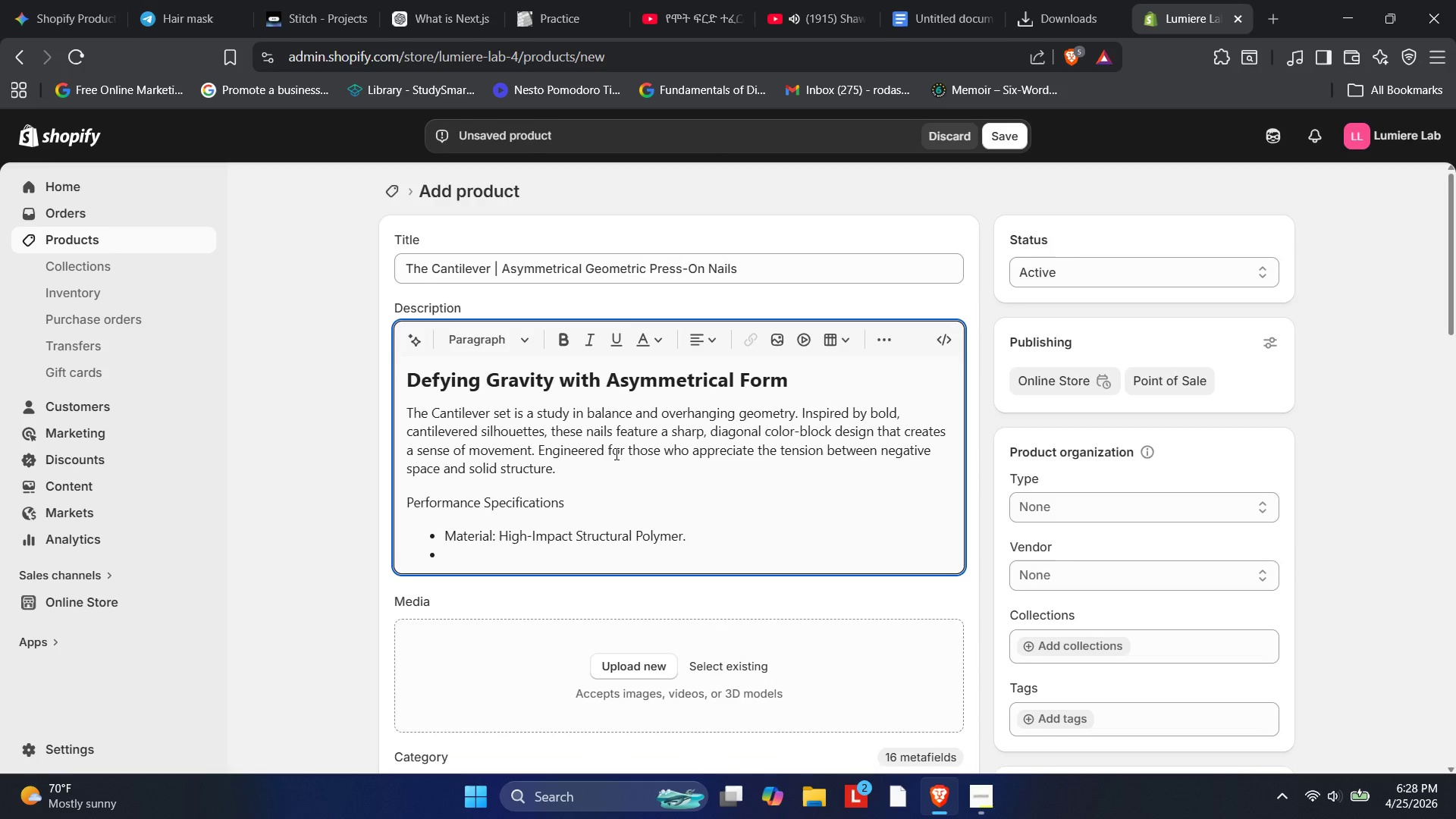 
type(Visual p)
key(Backspace)
type(Pol)
key(Backspace)
key(Backspace)
type(rofile )
key(Backspace)
type(:)
 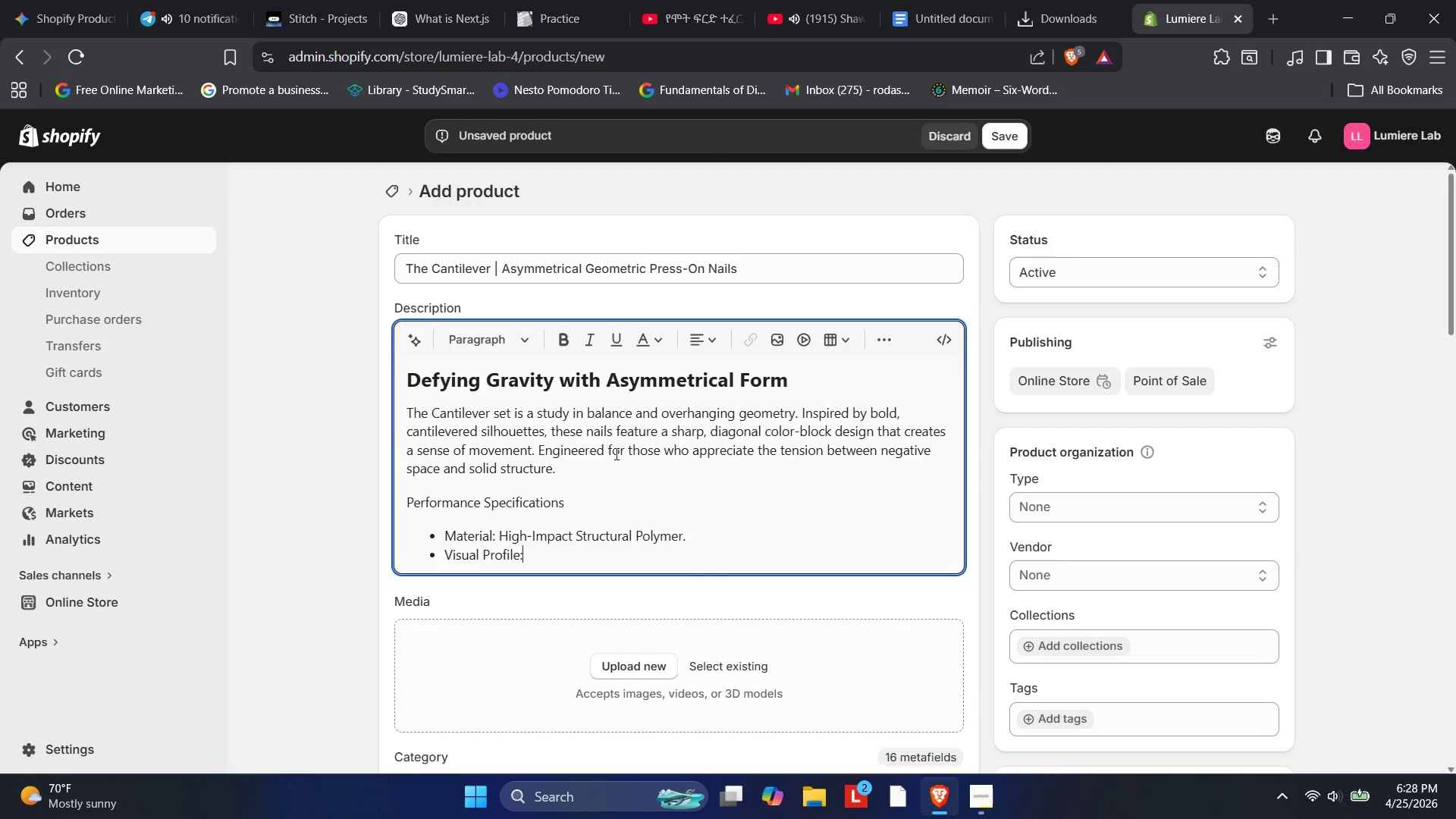 
key(Enter)
 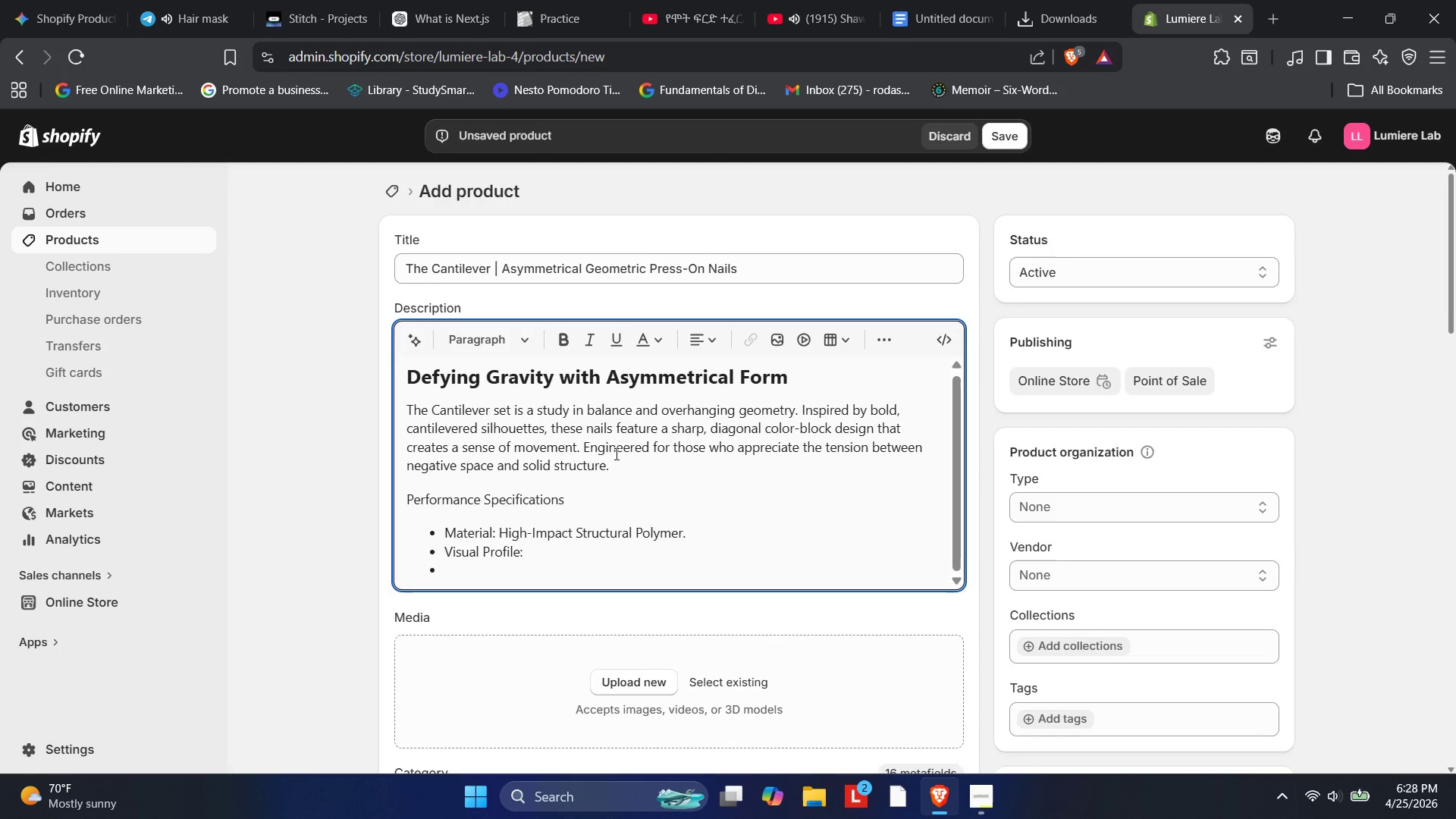 
key(Backspace)
type( Asymmetrical geometric lines.)
 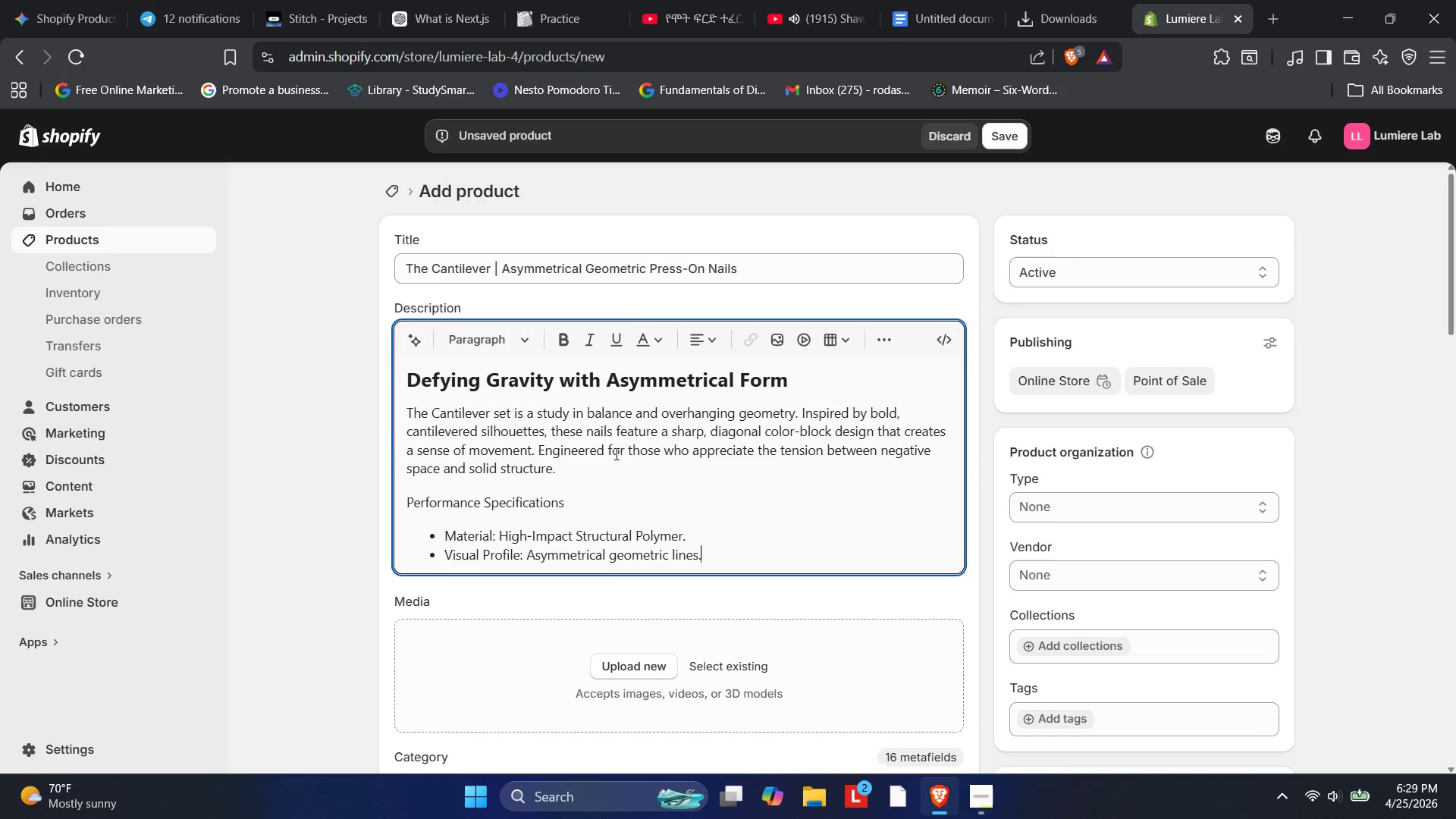 
key(Enter)
 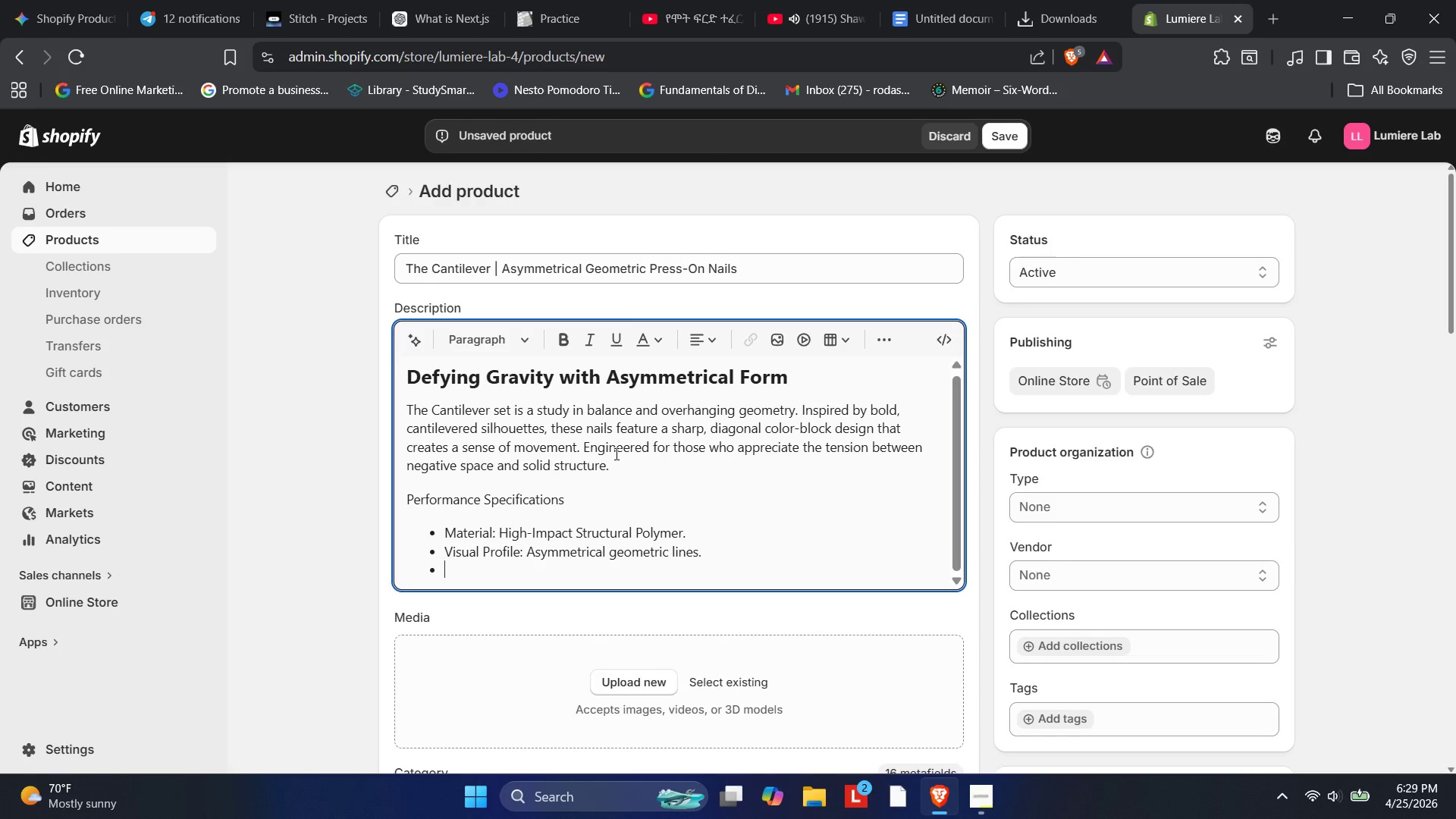 
type(Durability: Reinfro)
key(Backspace)
key(Backspace)
type(orced )
 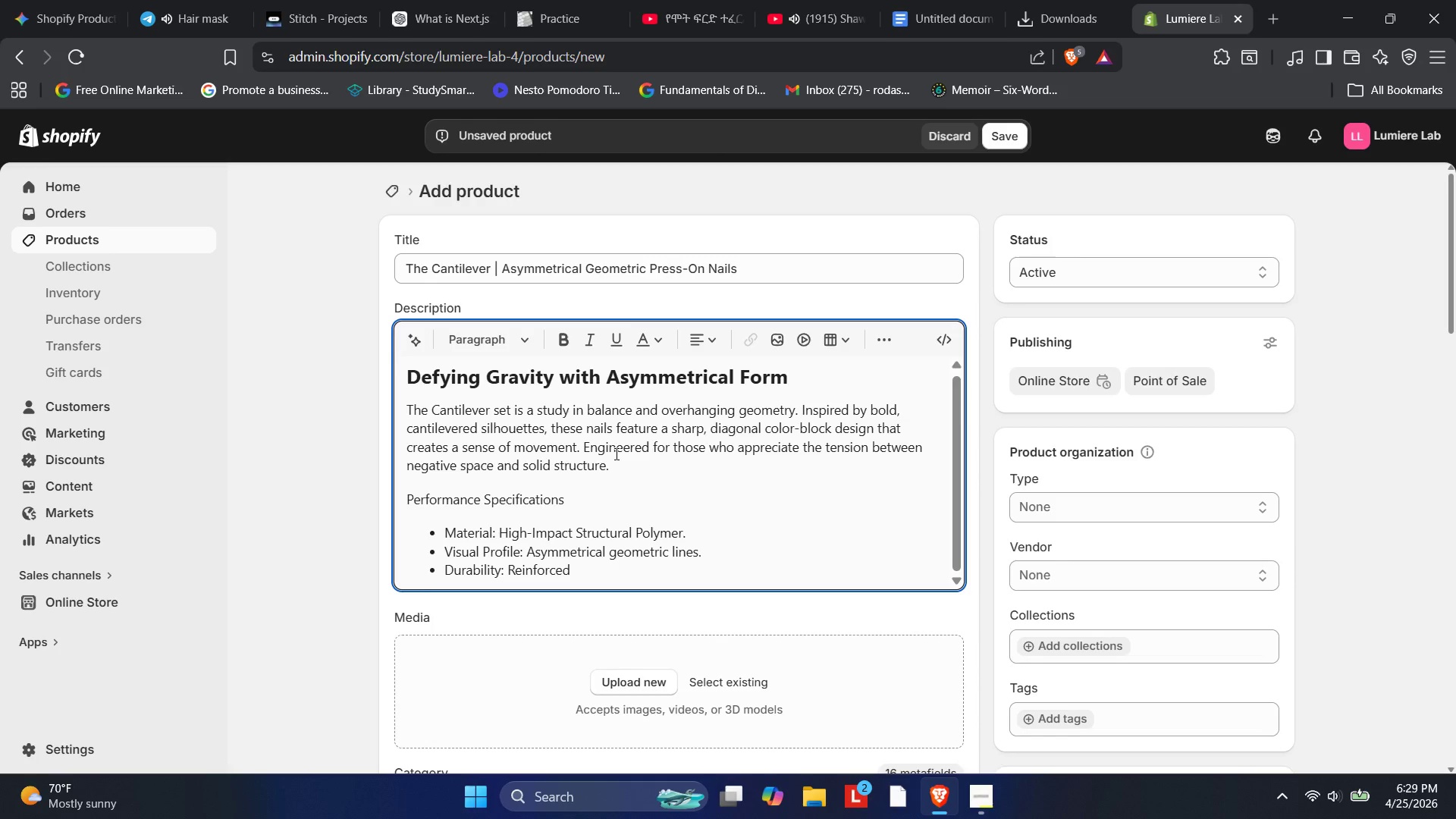 
wait(13.39)
 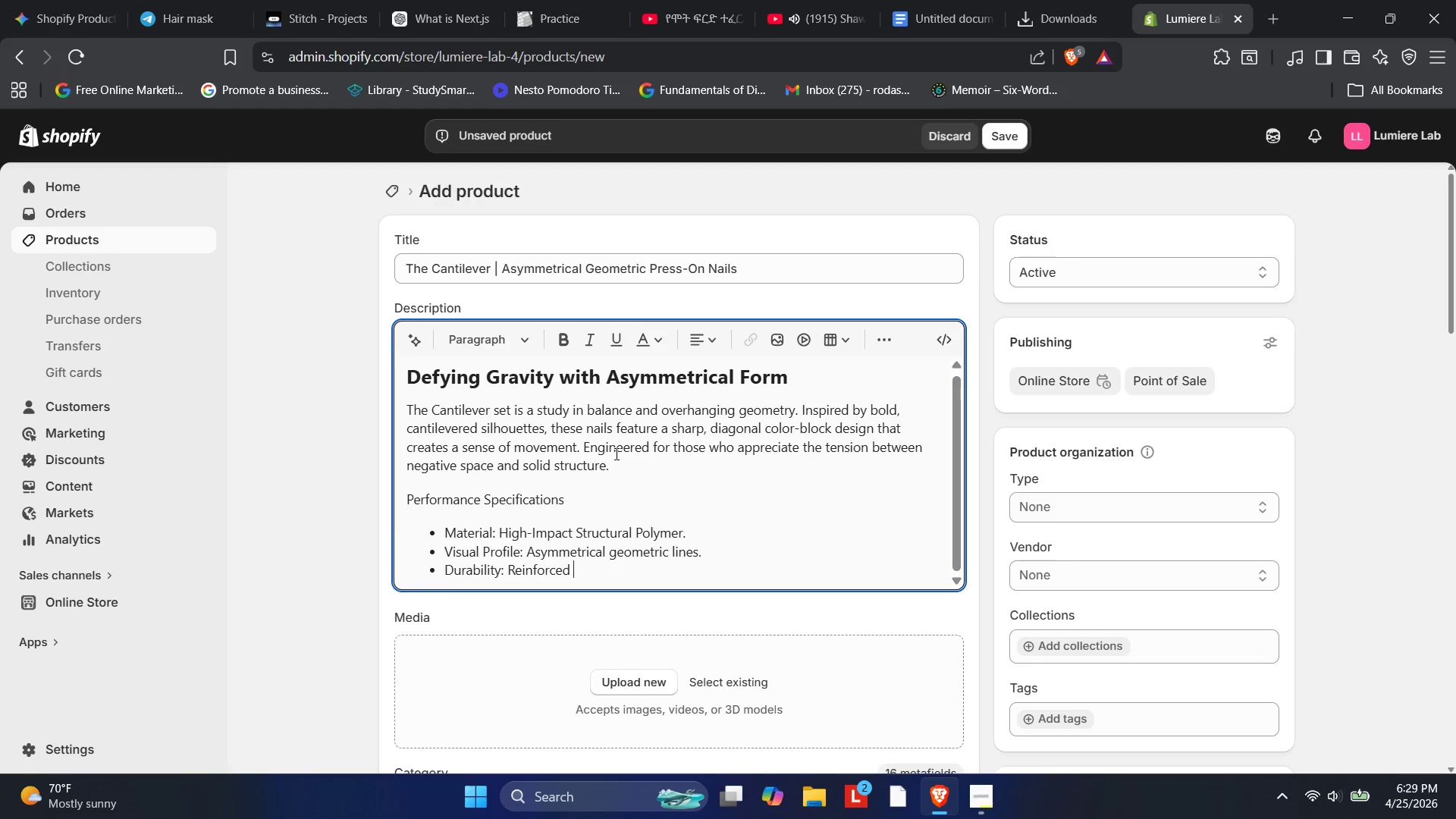 
type(tips for long-wear integrity)
 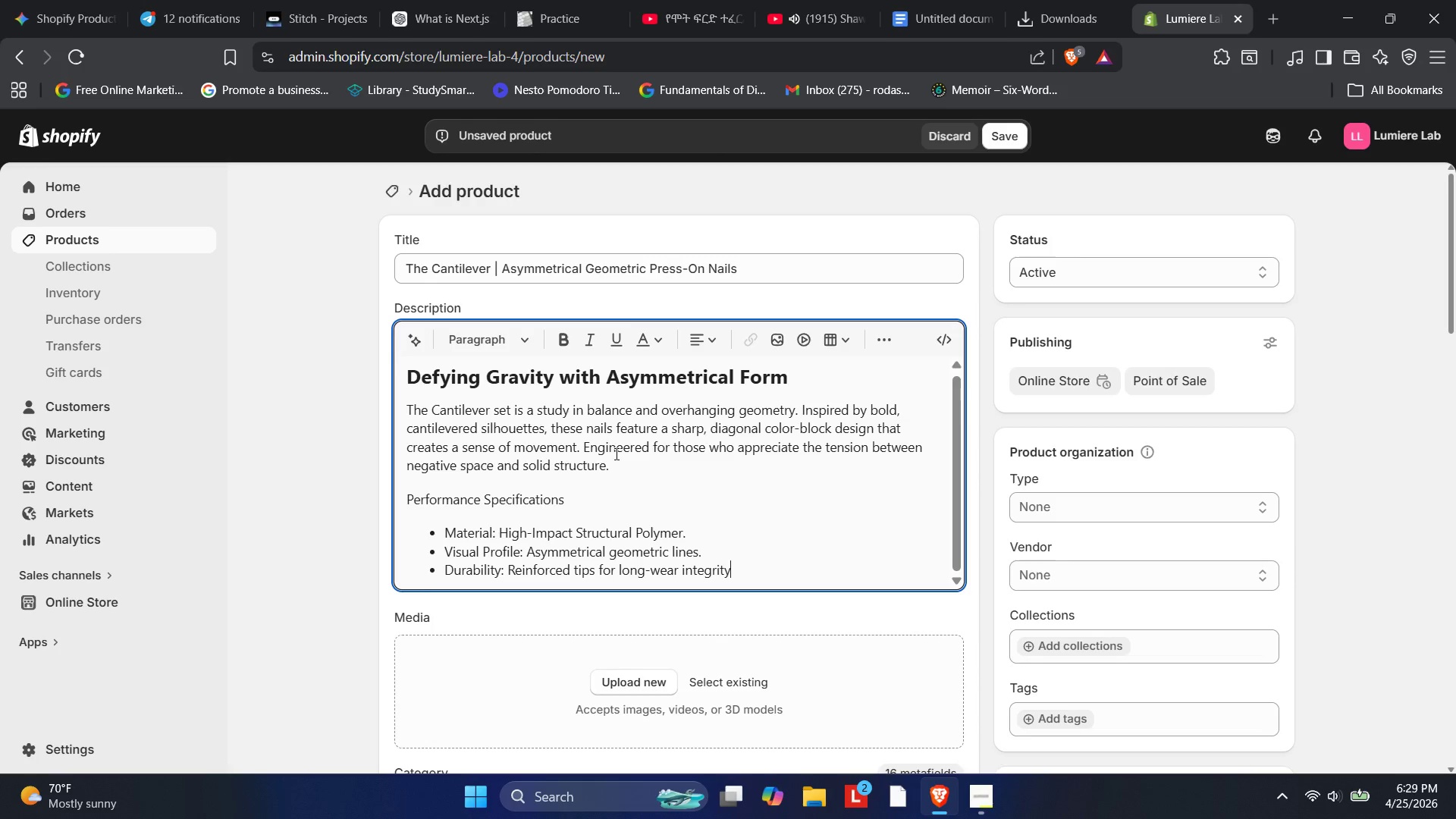 
wait(7.28)
 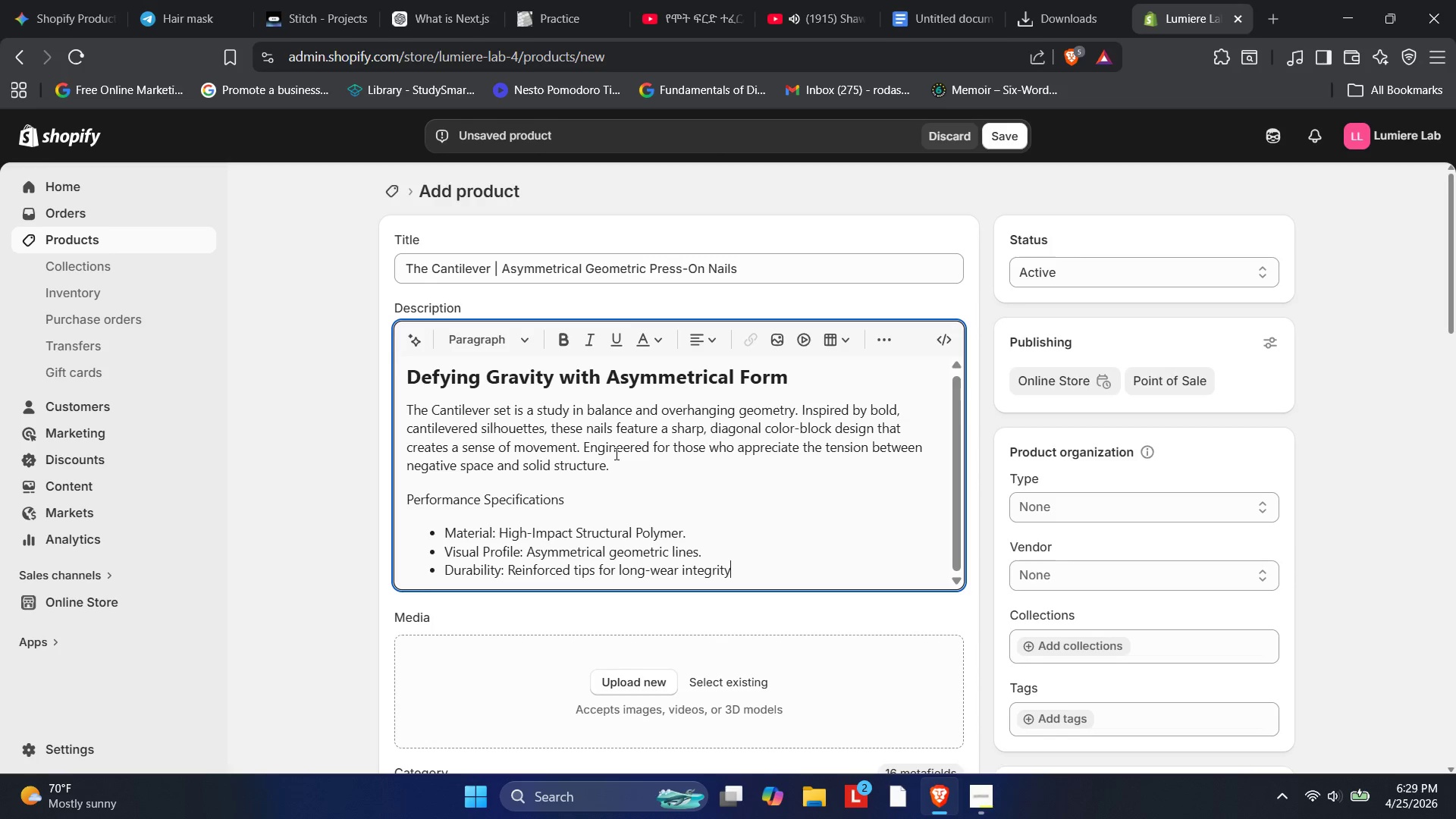 
key(PlayPause)
 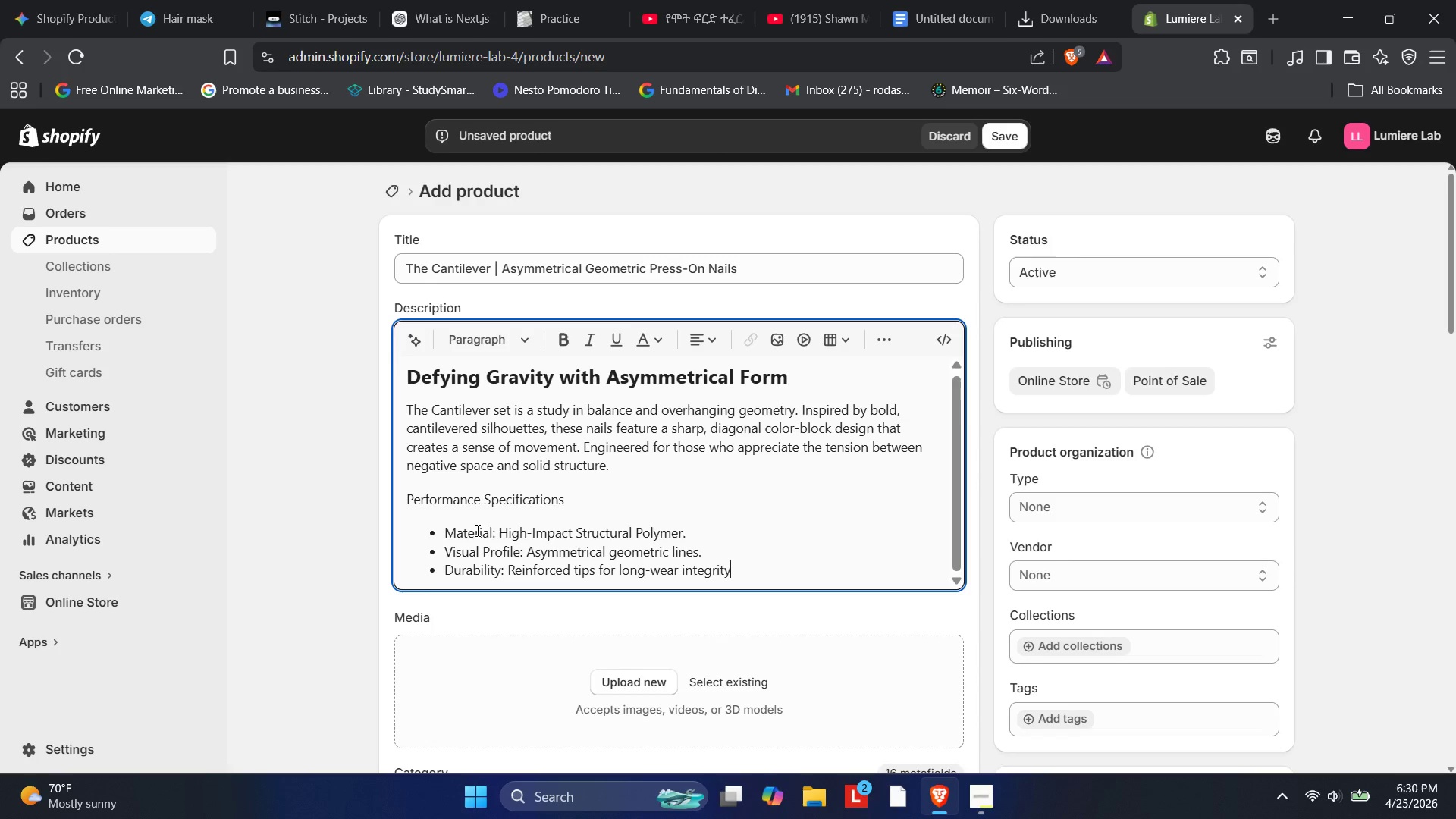 
wait(27.74)
 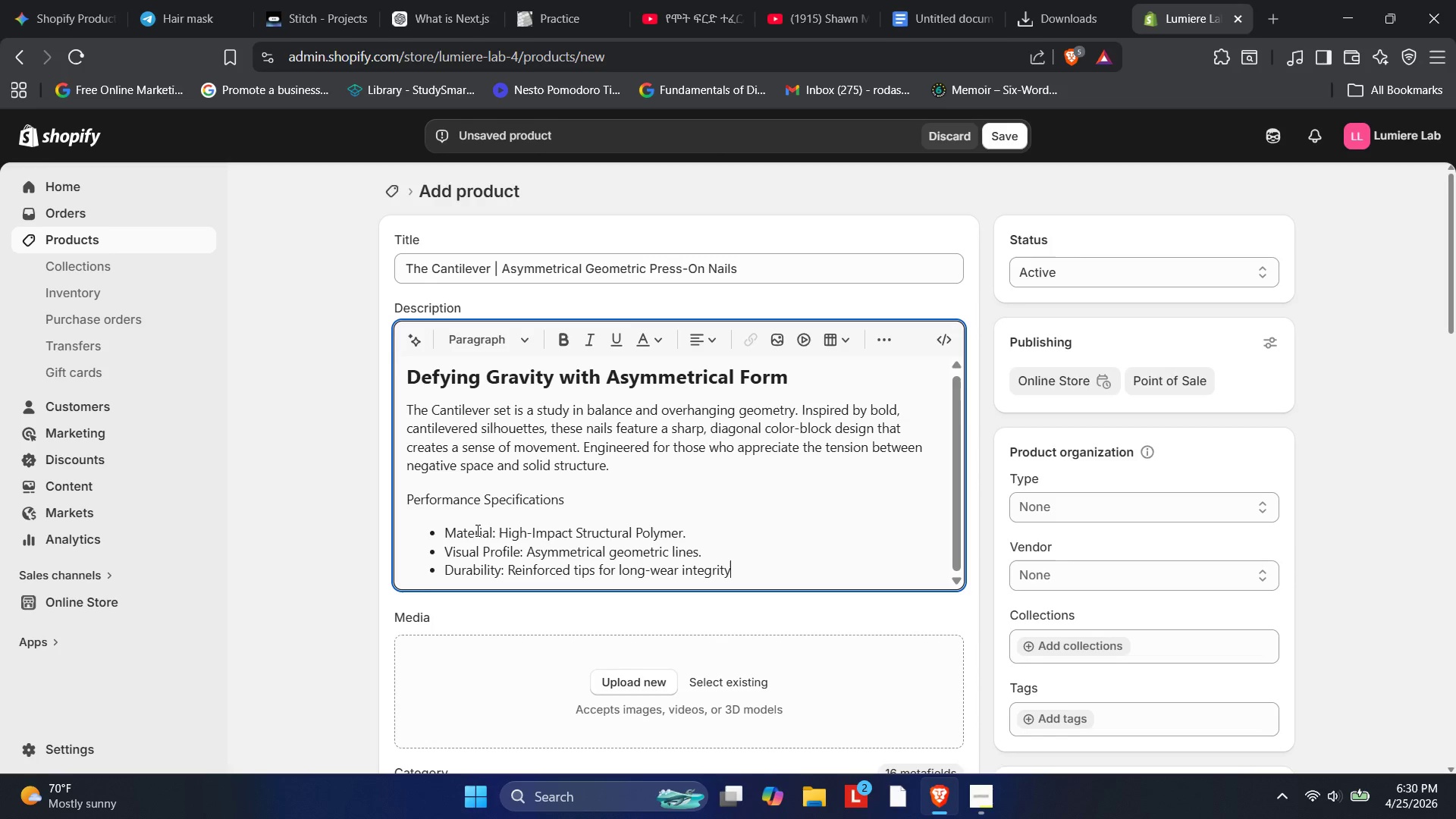 
key(PlayPause)
 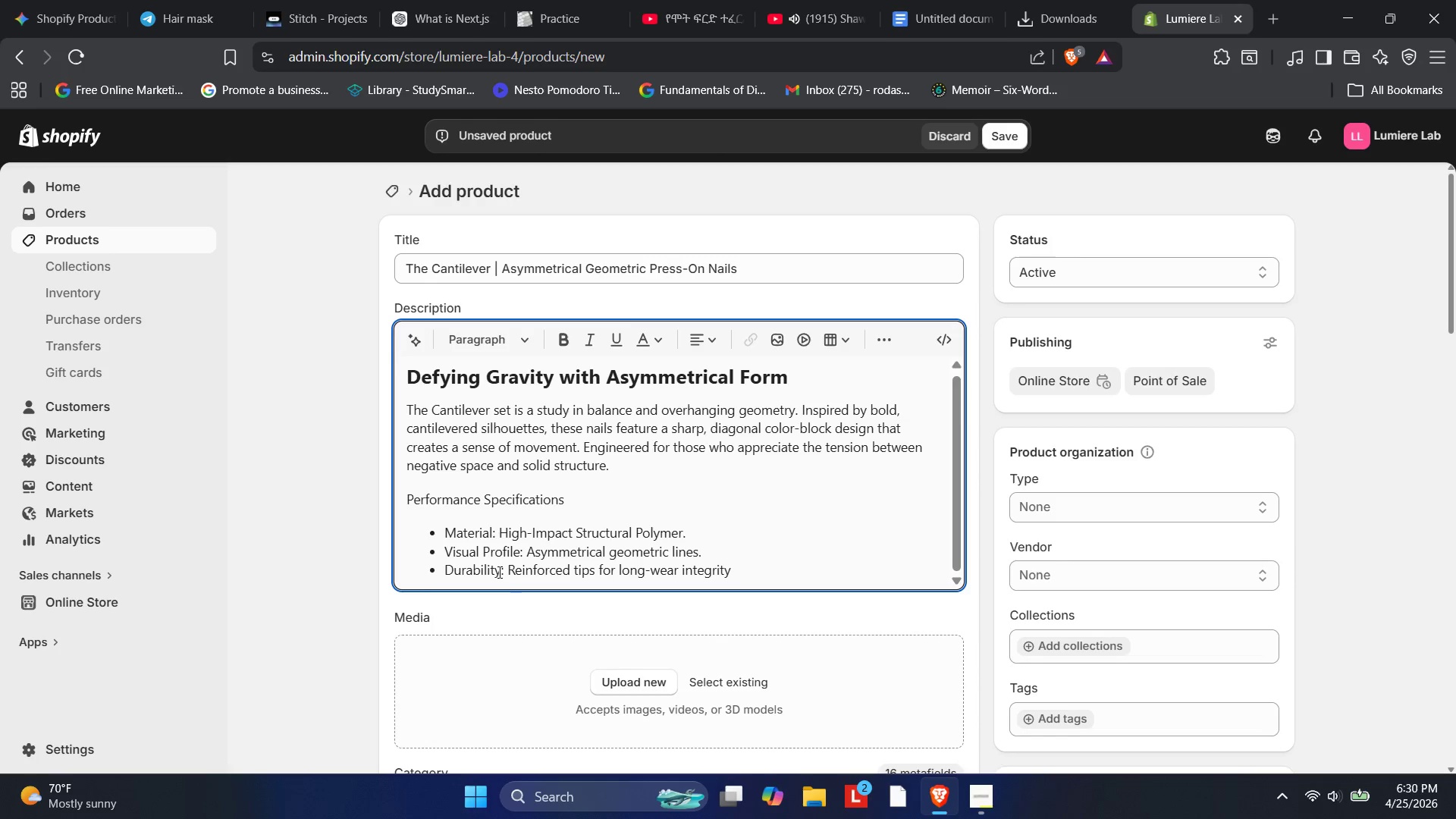 
left_click_drag(start_coordinate=[504, 570], to_coordinate=[439, 570])
 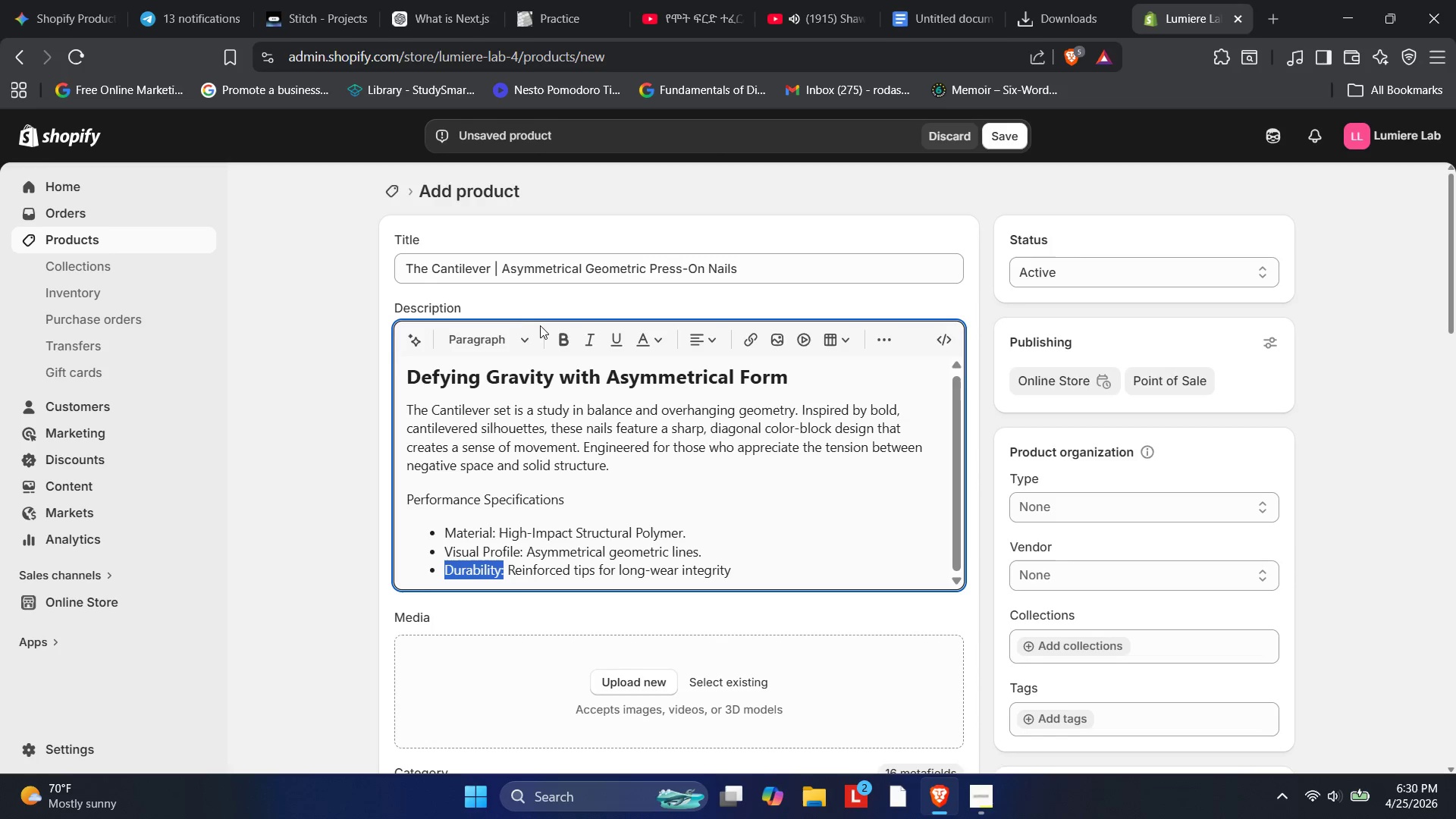 
left_click([563, 337])
 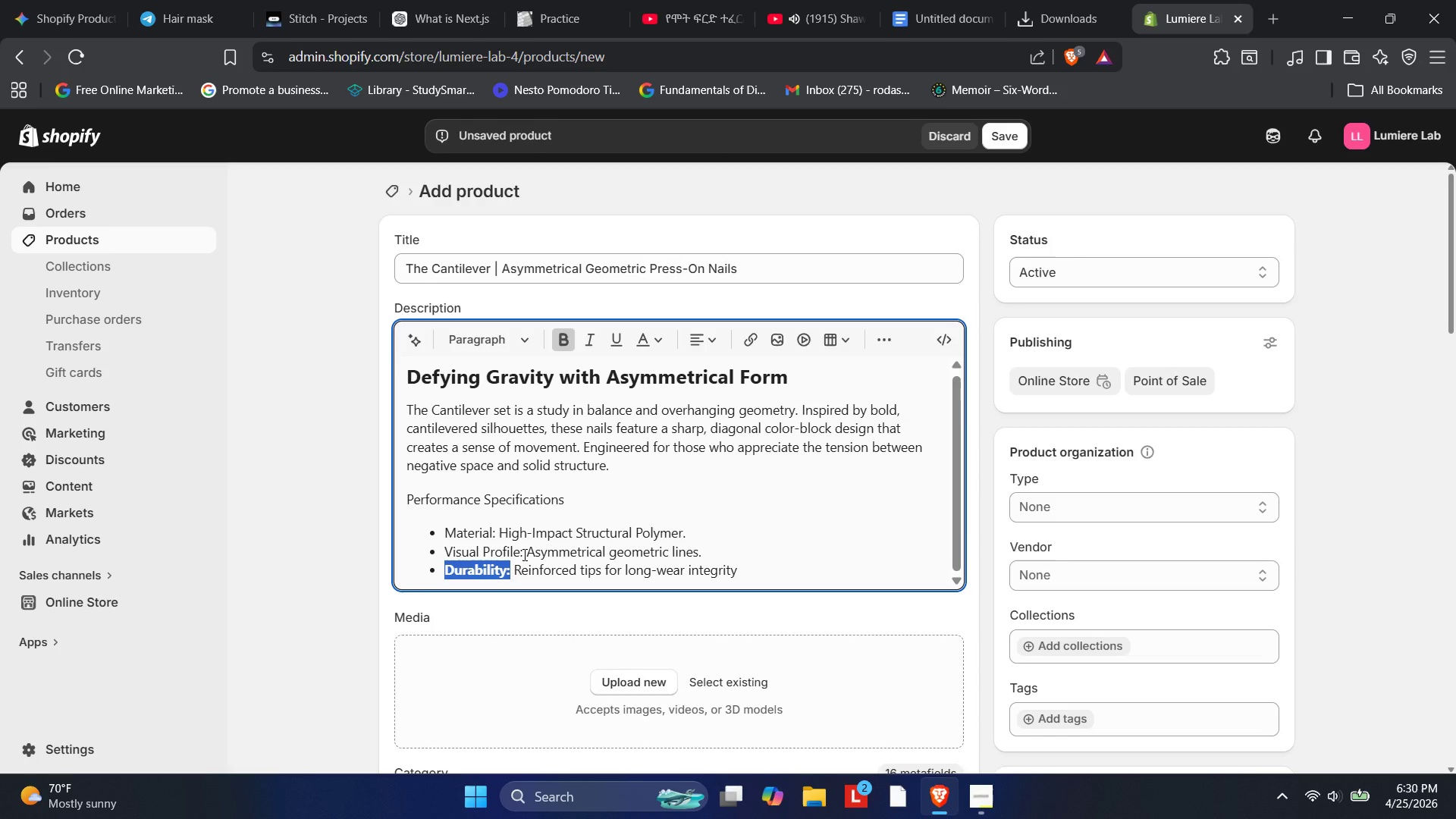 
wait(5.06)
 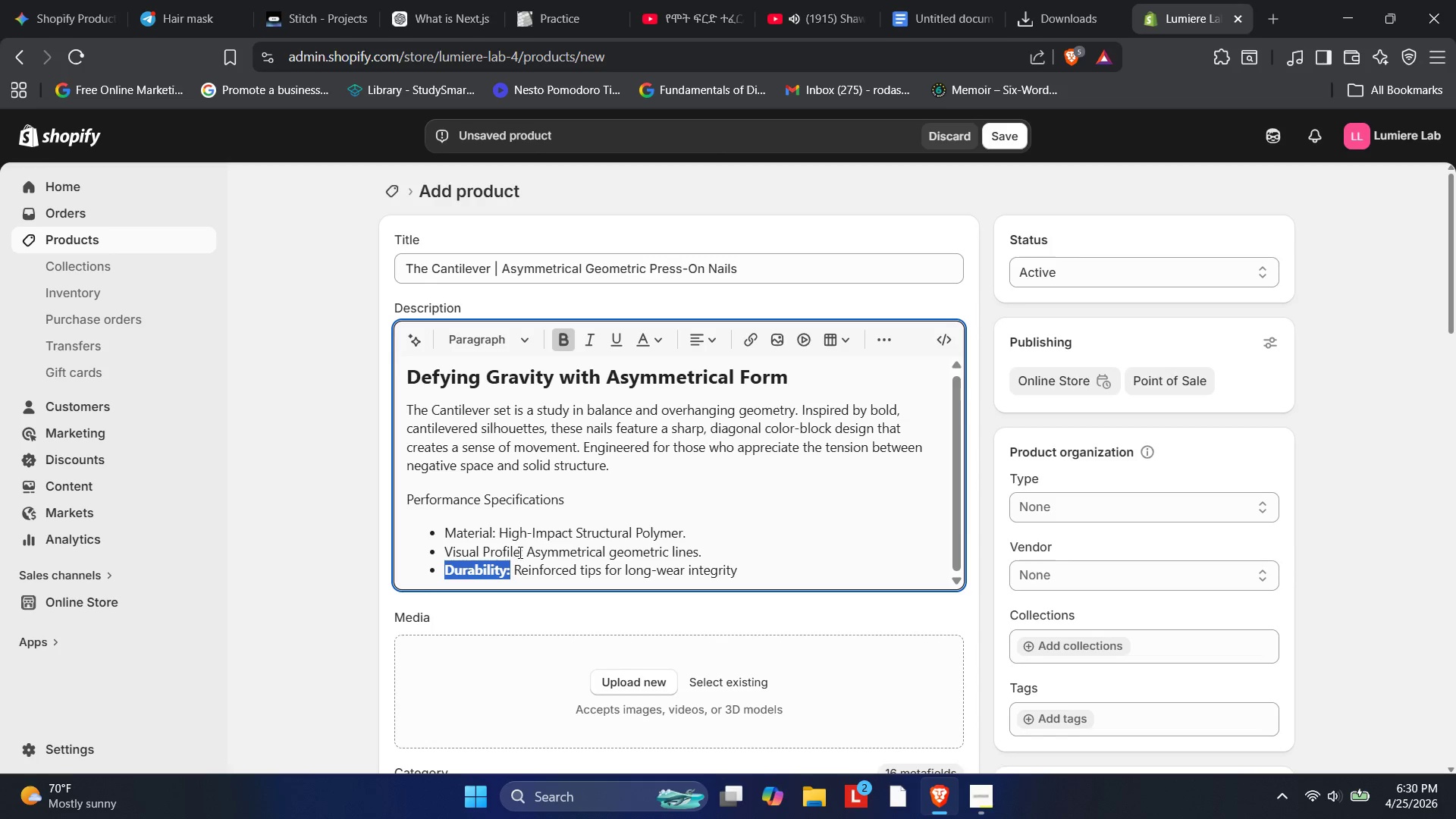 
left_click_drag(start_coordinate=[523, 551], to_coordinate=[443, 546])
 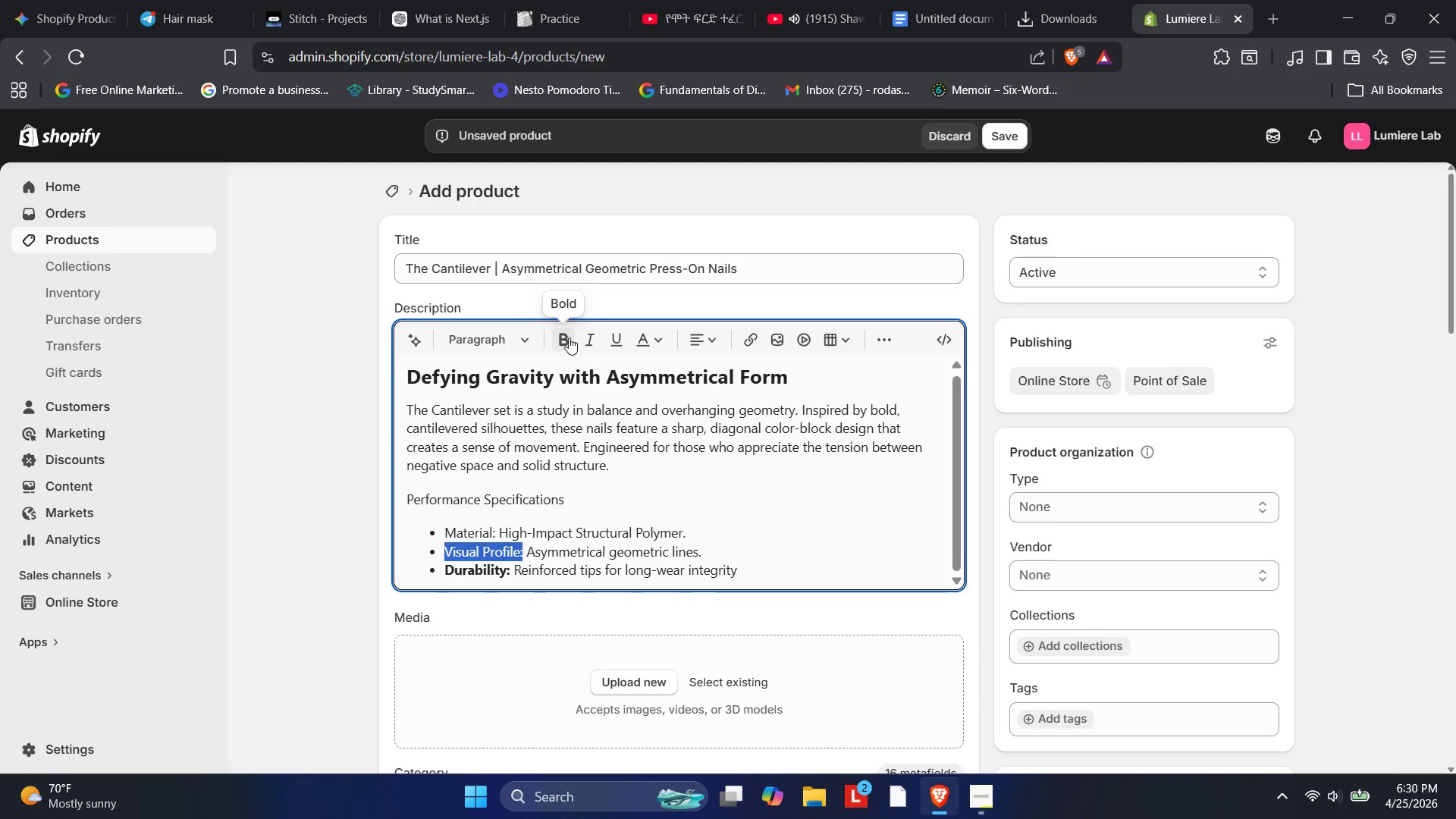 
left_click([566, 337])
 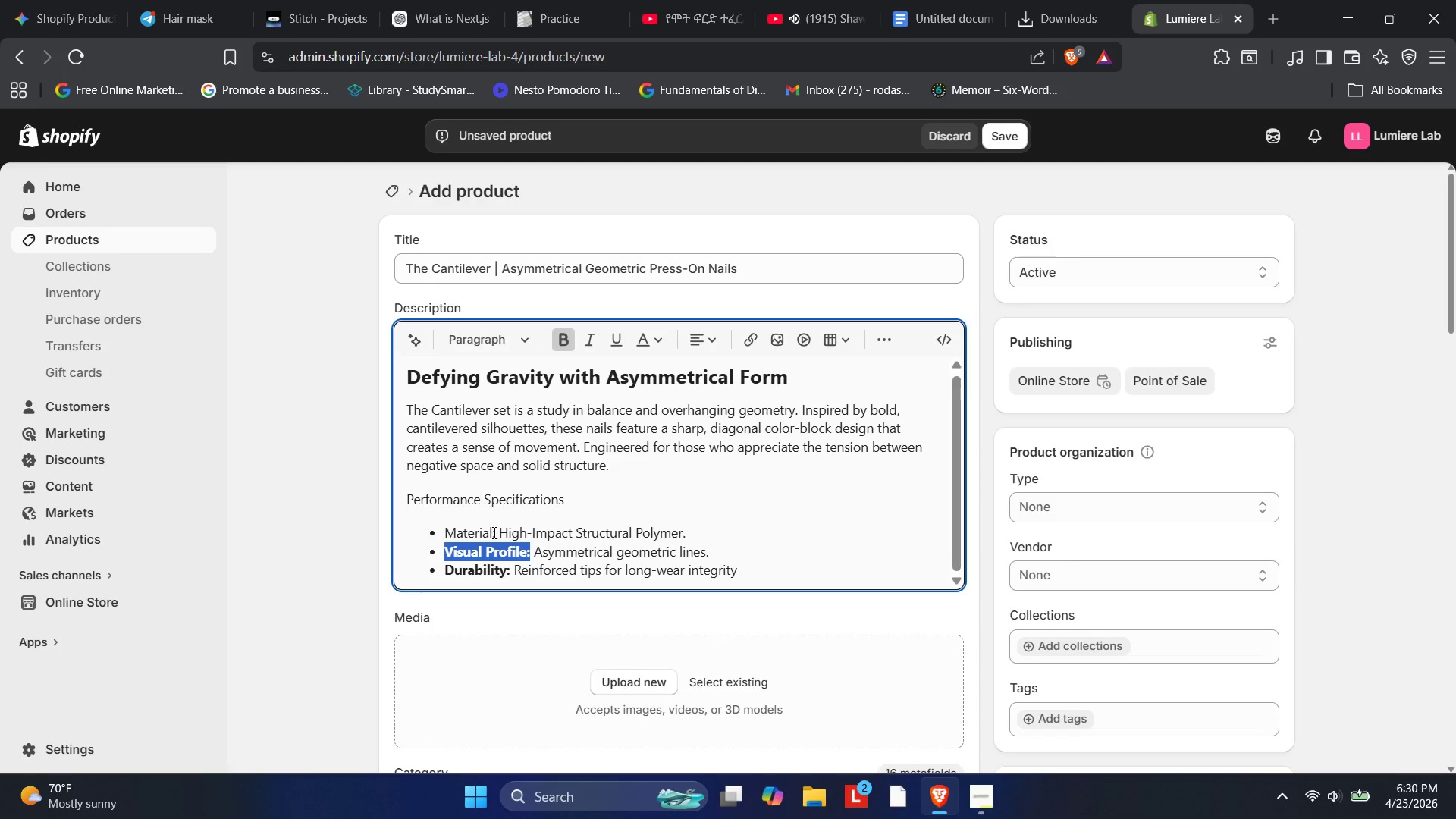 
left_click_drag(start_coordinate=[494, 533], to_coordinate=[444, 541])
 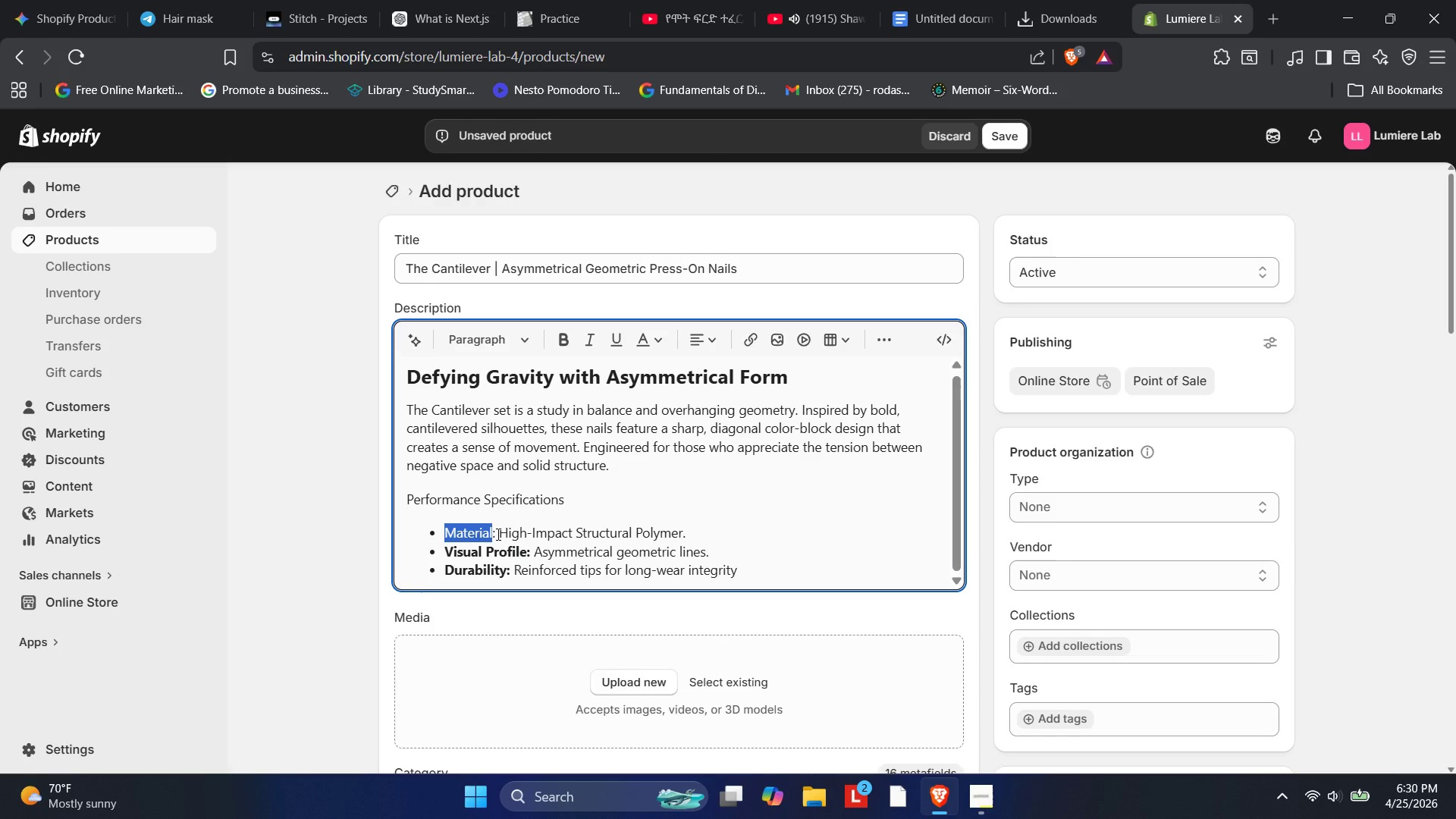 
left_click_drag(start_coordinate=[497, 534], to_coordinate=[437, 538])
 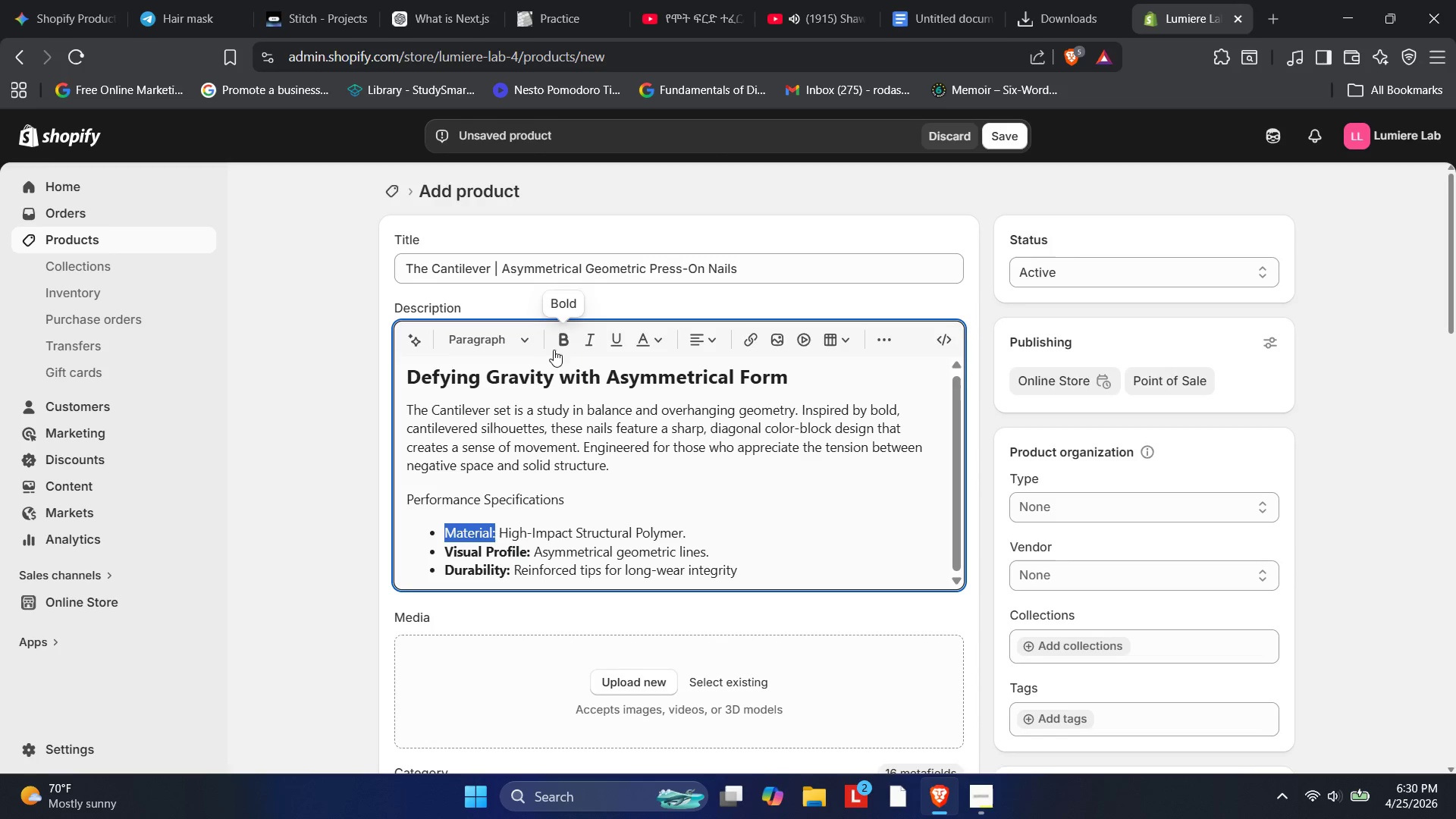 
left_click_drag(start_coordinate=[563, 345], to_coordinate=[565, 351])
 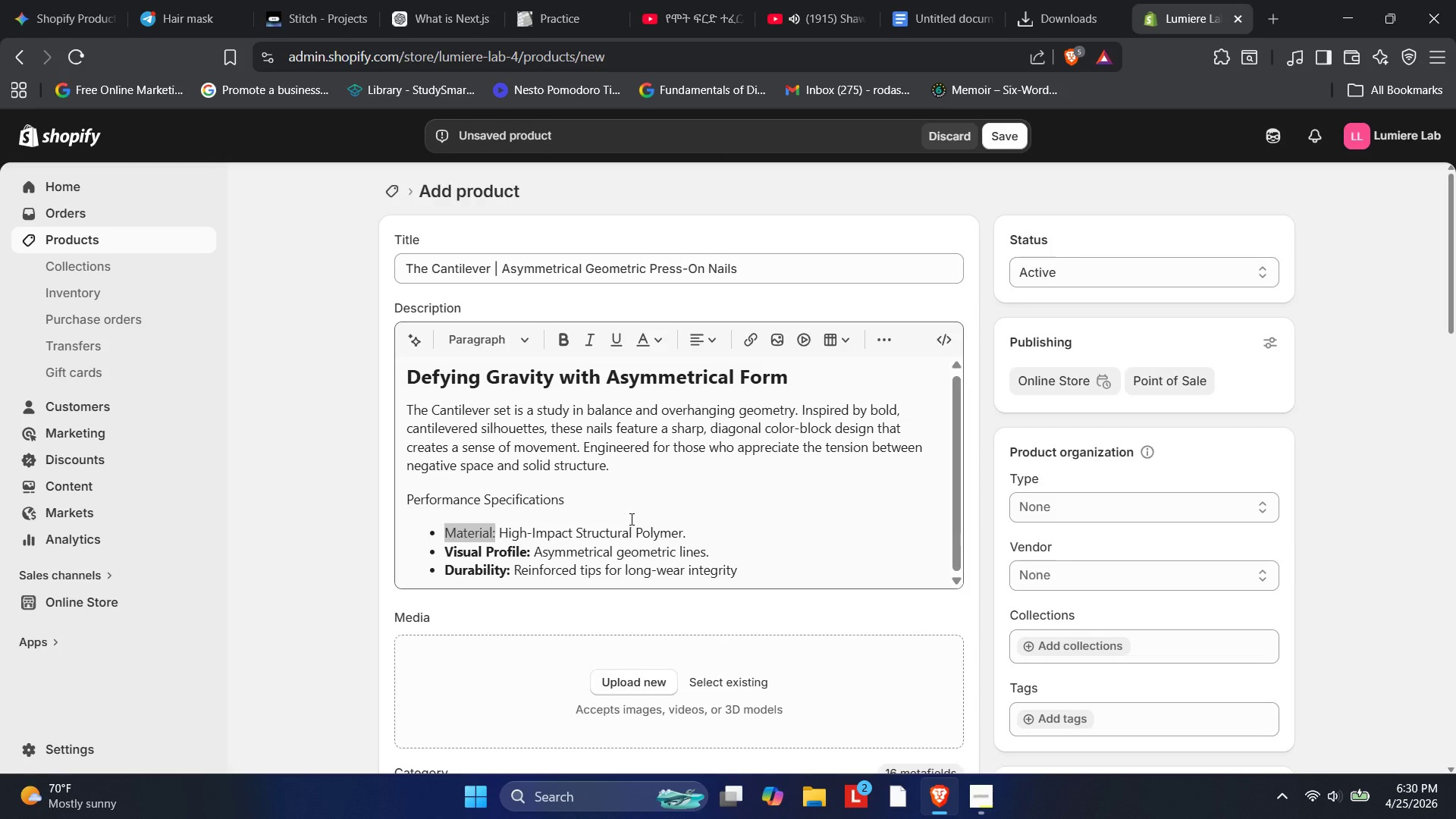 
left_click([633, 515])
 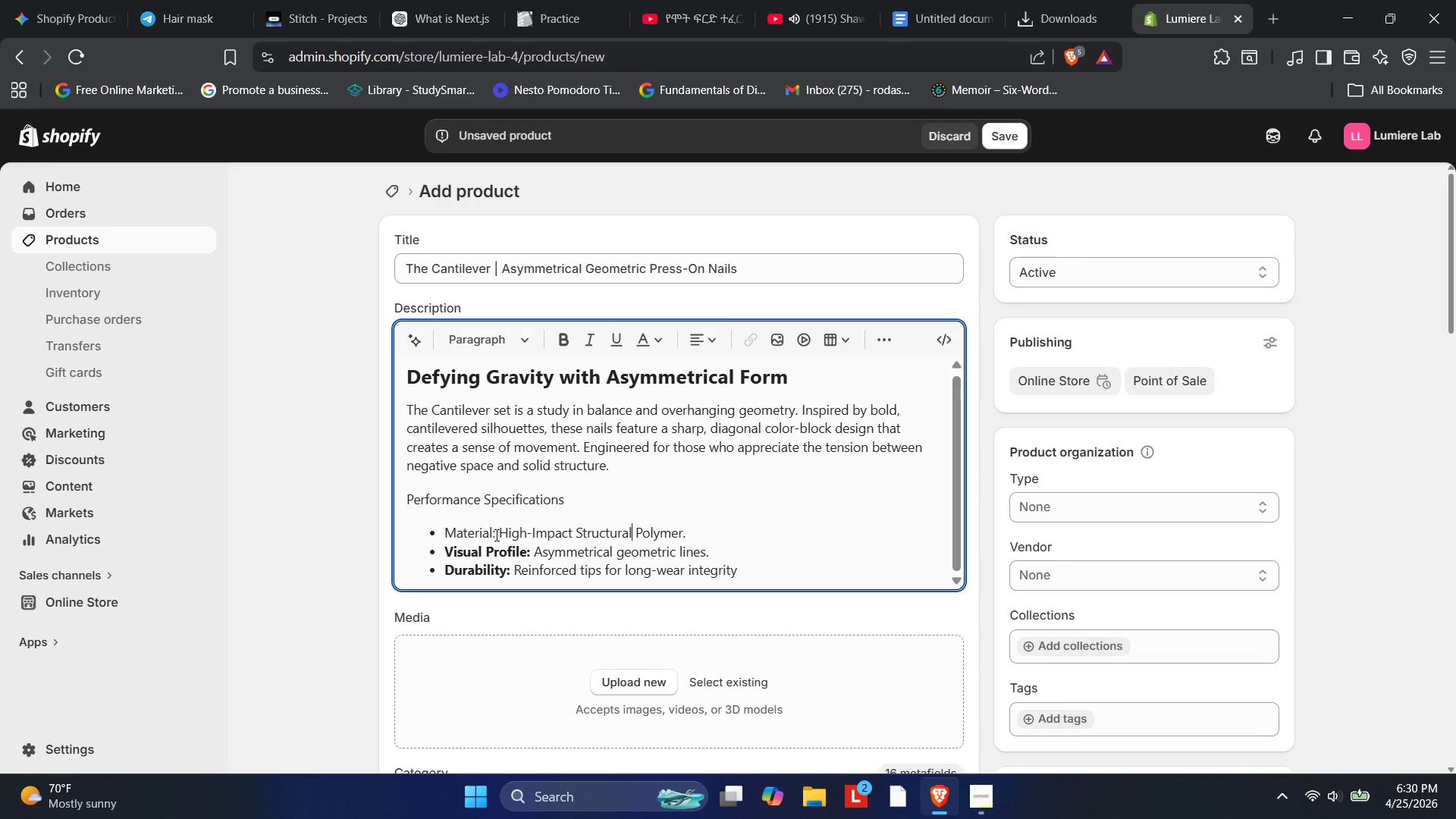 
left_click_drag(start_coordinate=[496, 535], to_coordinate=[441, 542])
 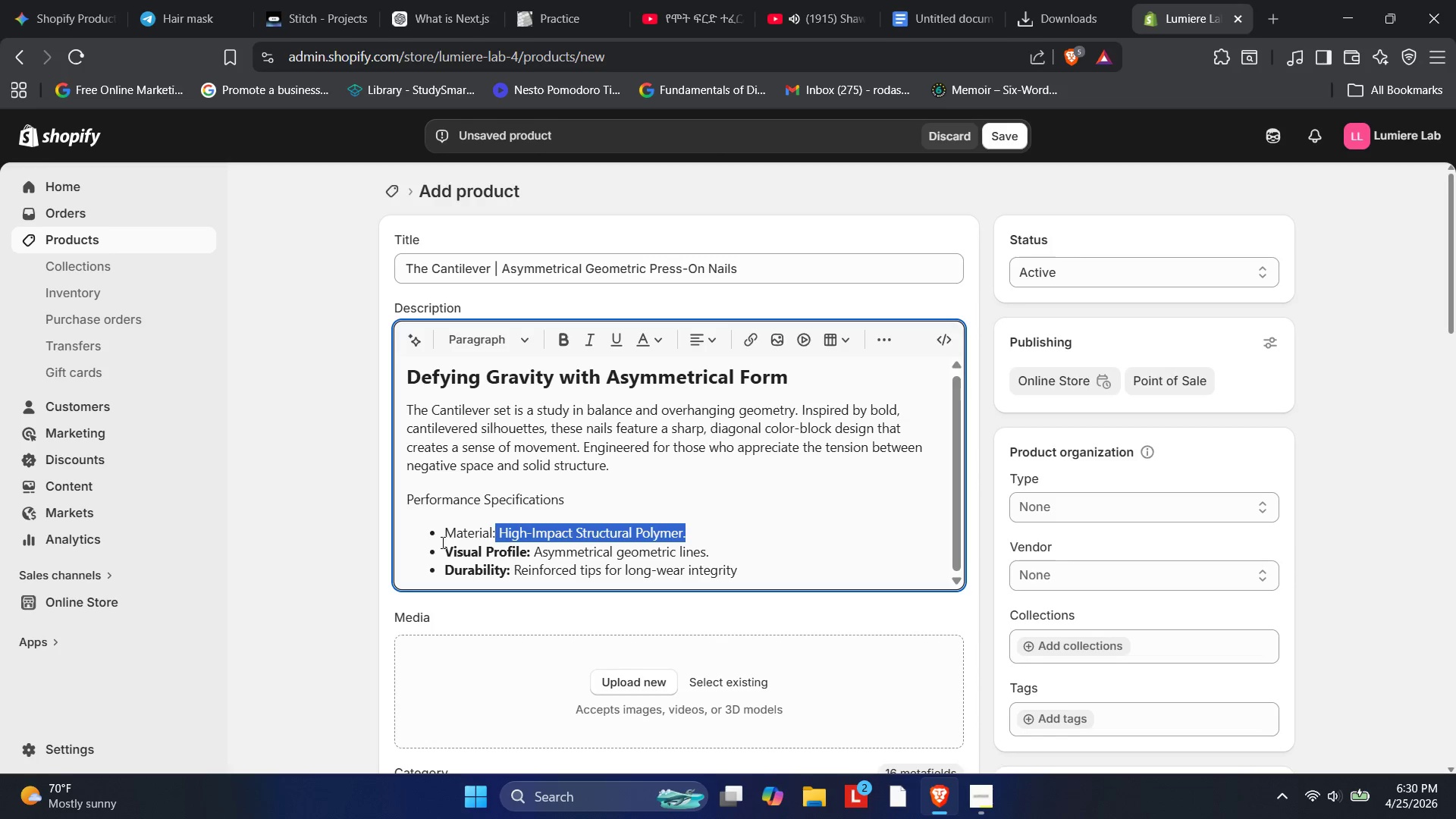 
left_click([441, 542])
 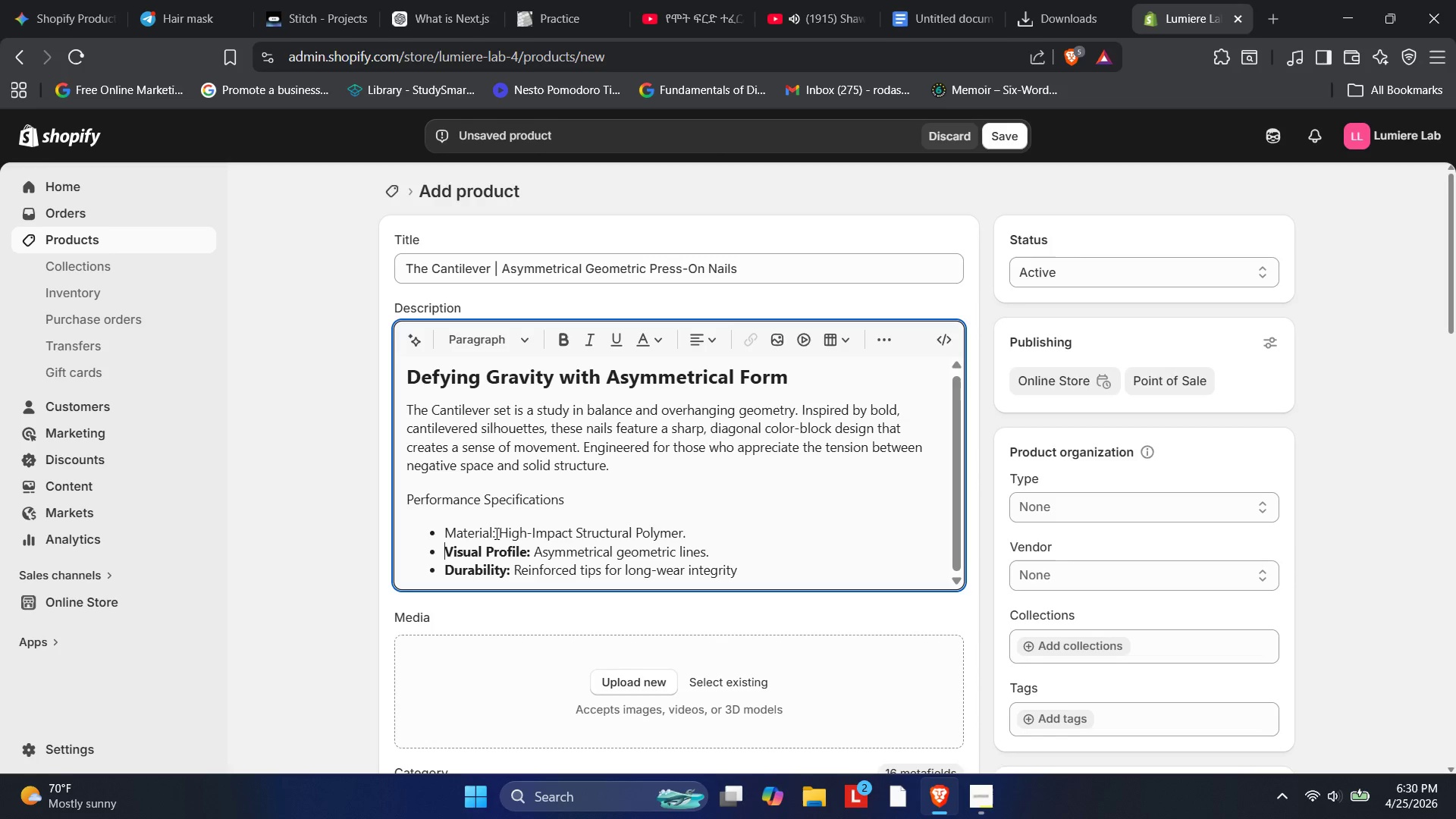 
left_click_drag(start_coordinate=[495, 532], to_coordinate=[438, 525])
 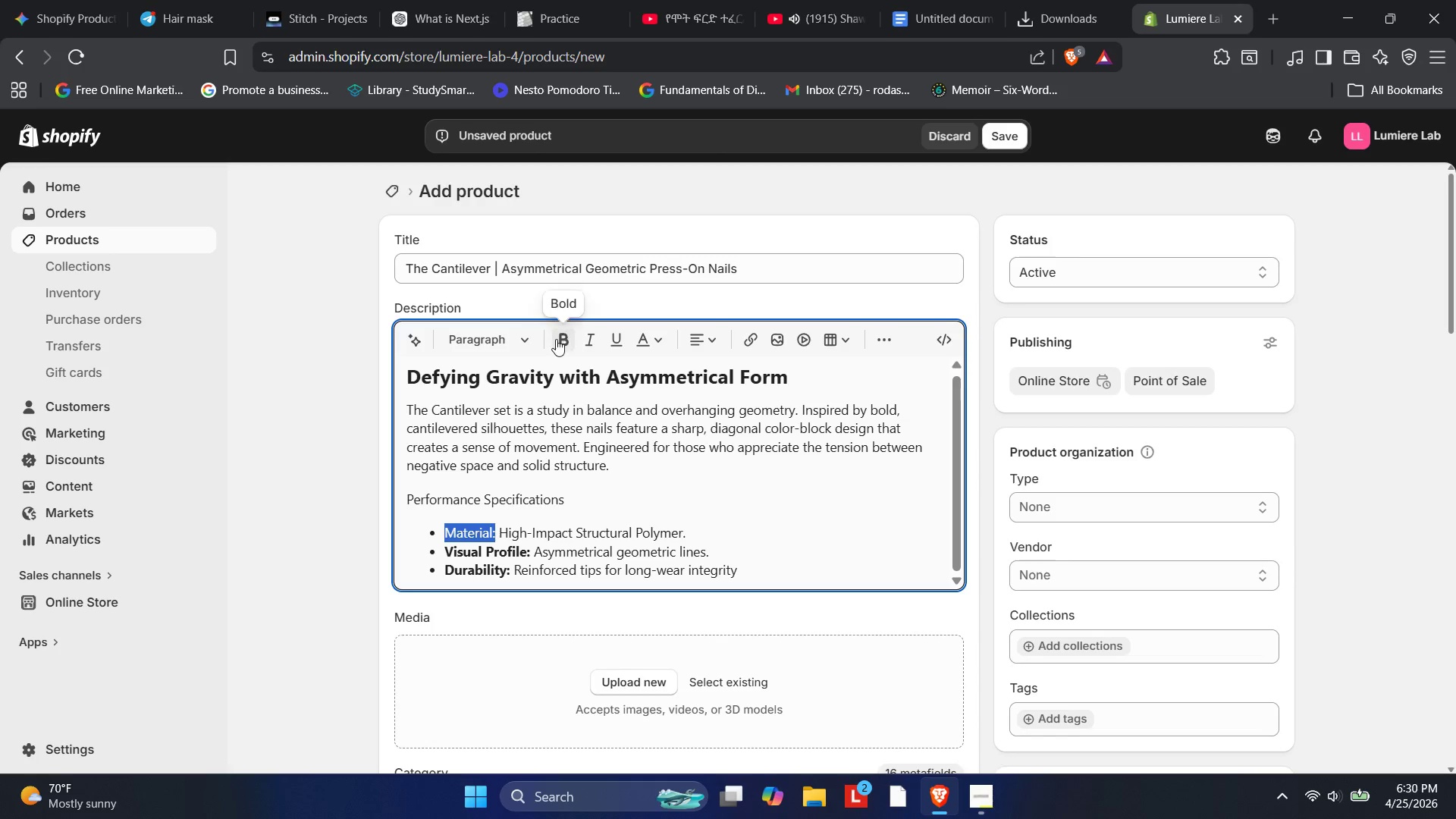 
left_click([554, 344])
 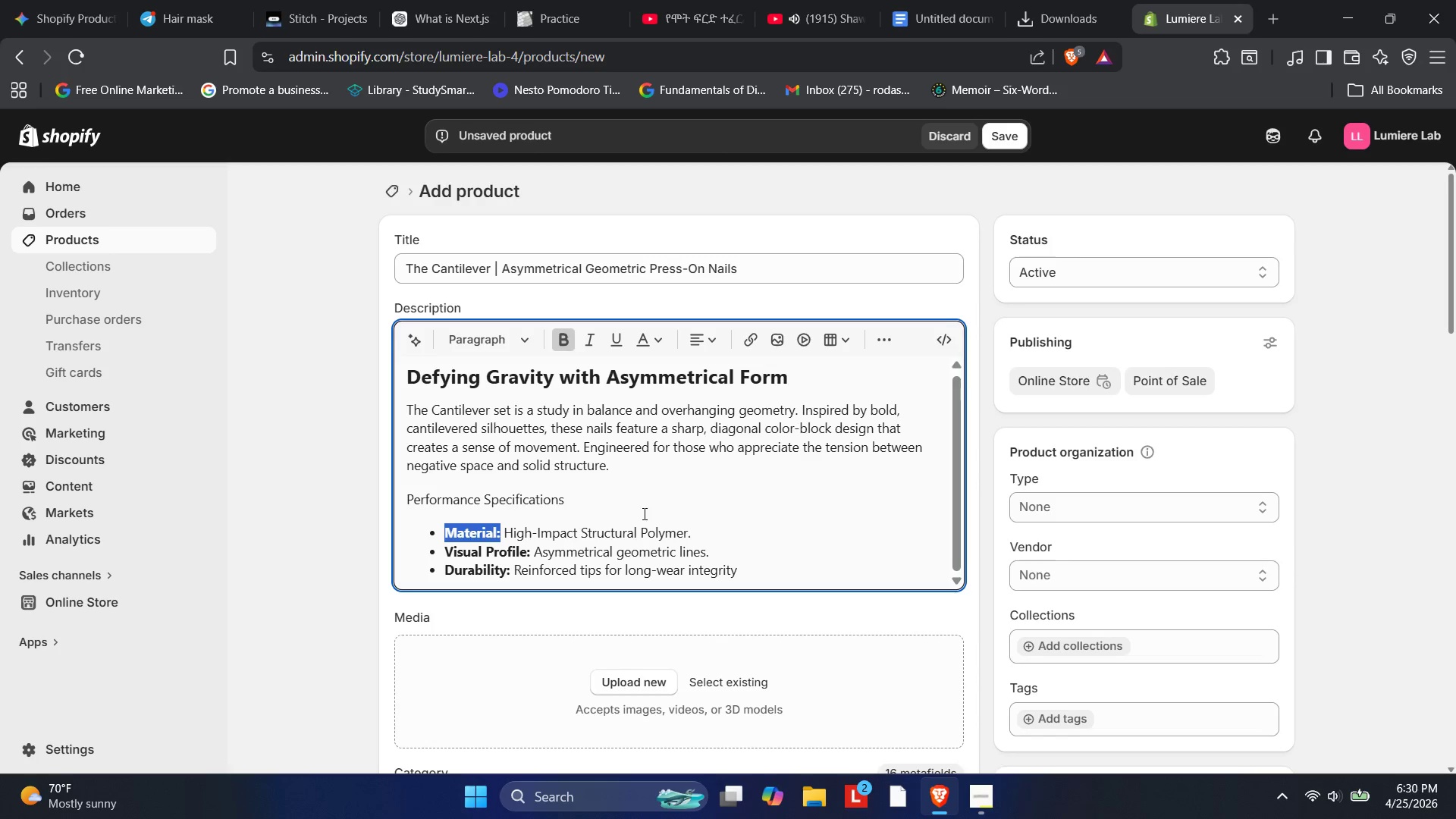 
left_click([646, 515])
 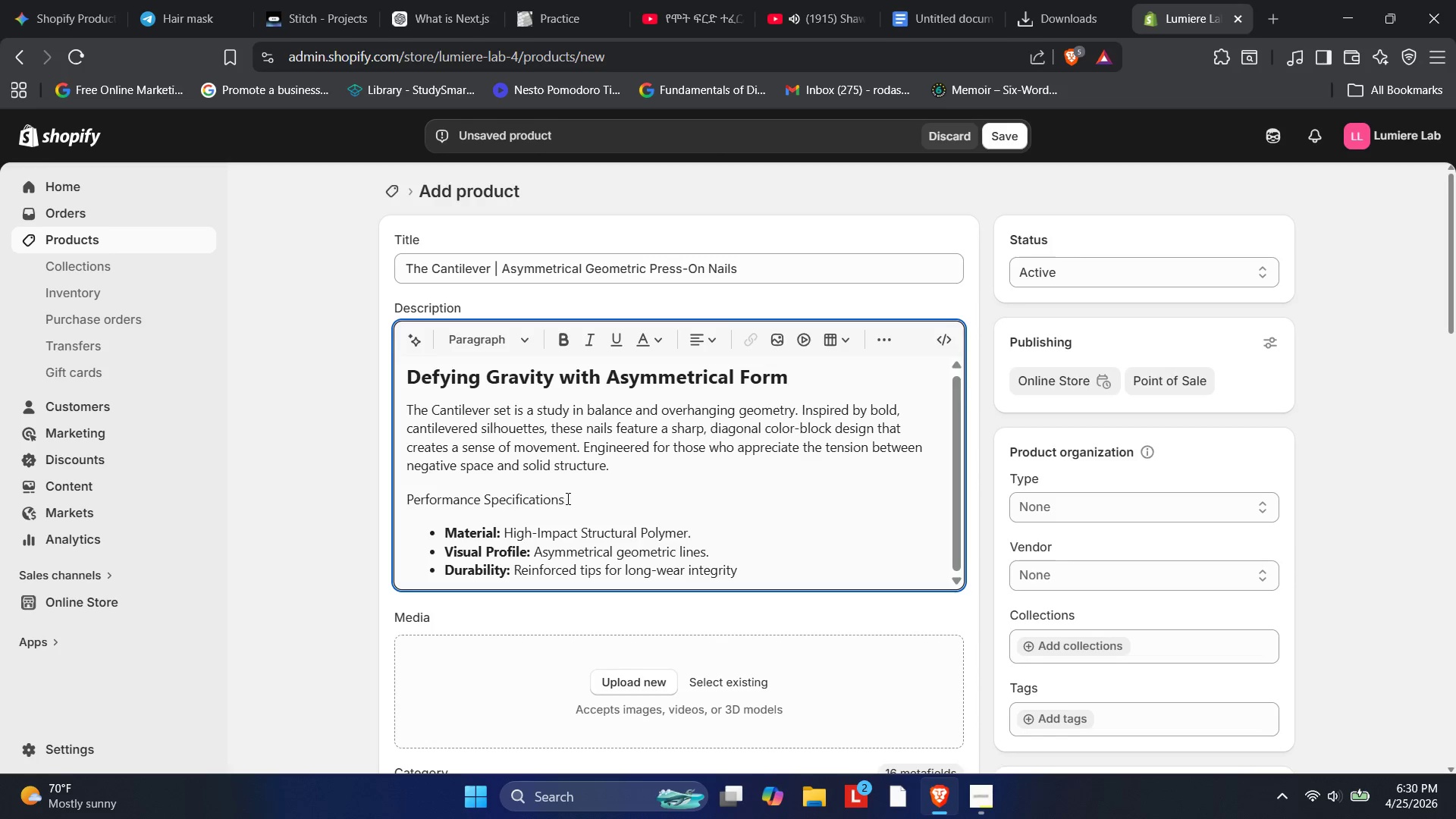 
left_click_drag(start_coordinate=[566, 498], to_coordinate=[402, 501])
 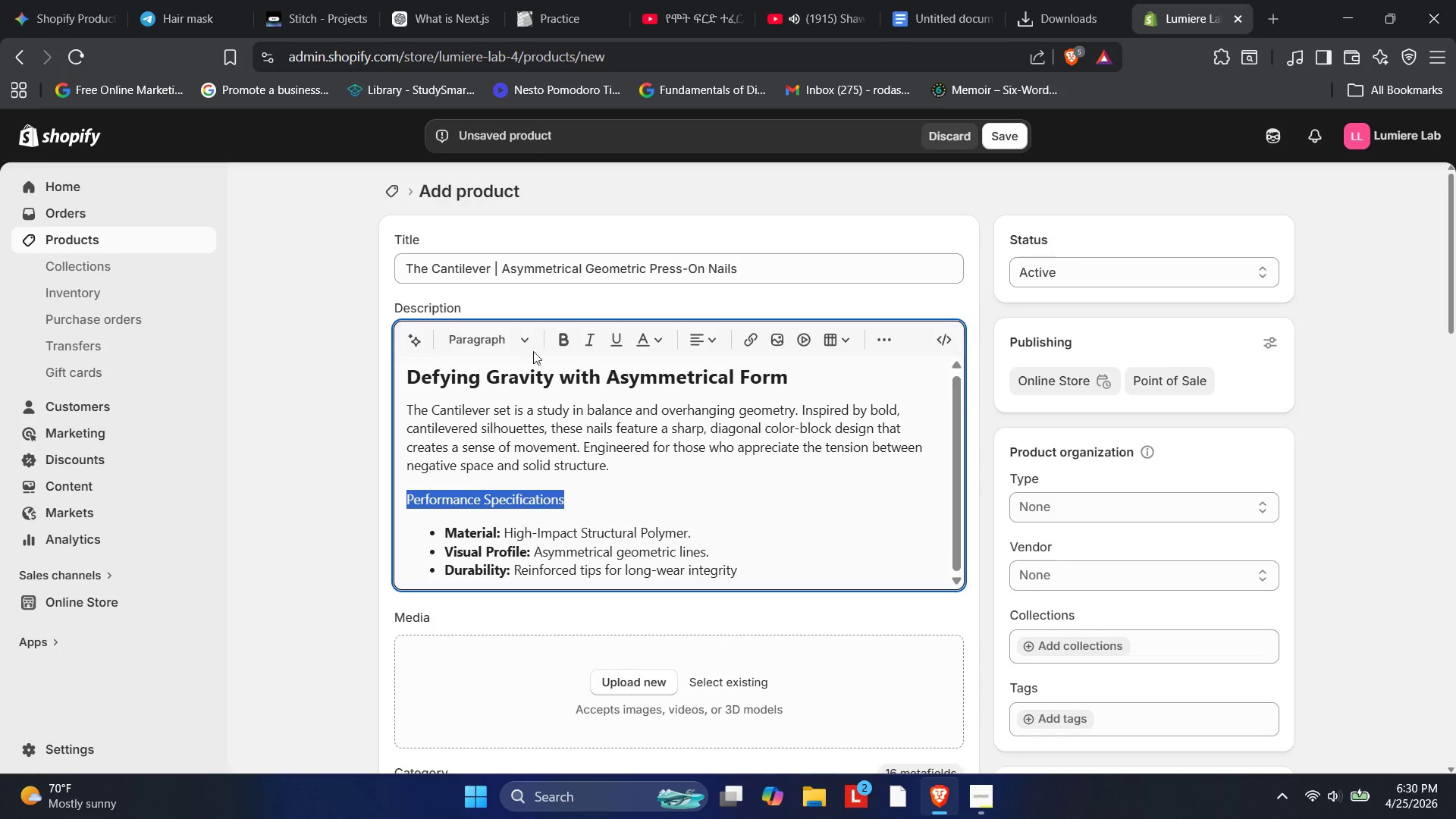 
mouse_move([538, 337])
 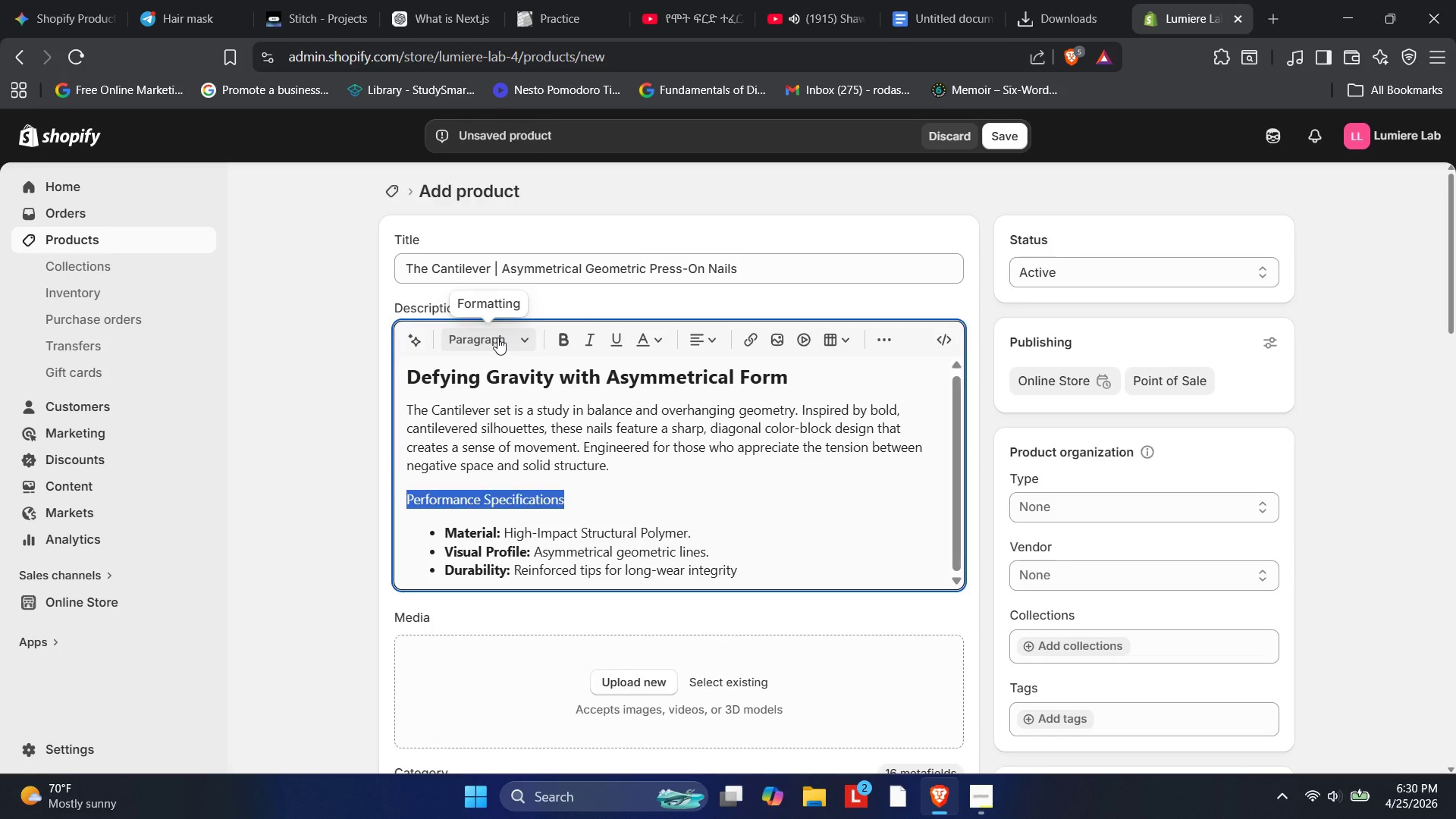 
left_click([497, 337])
 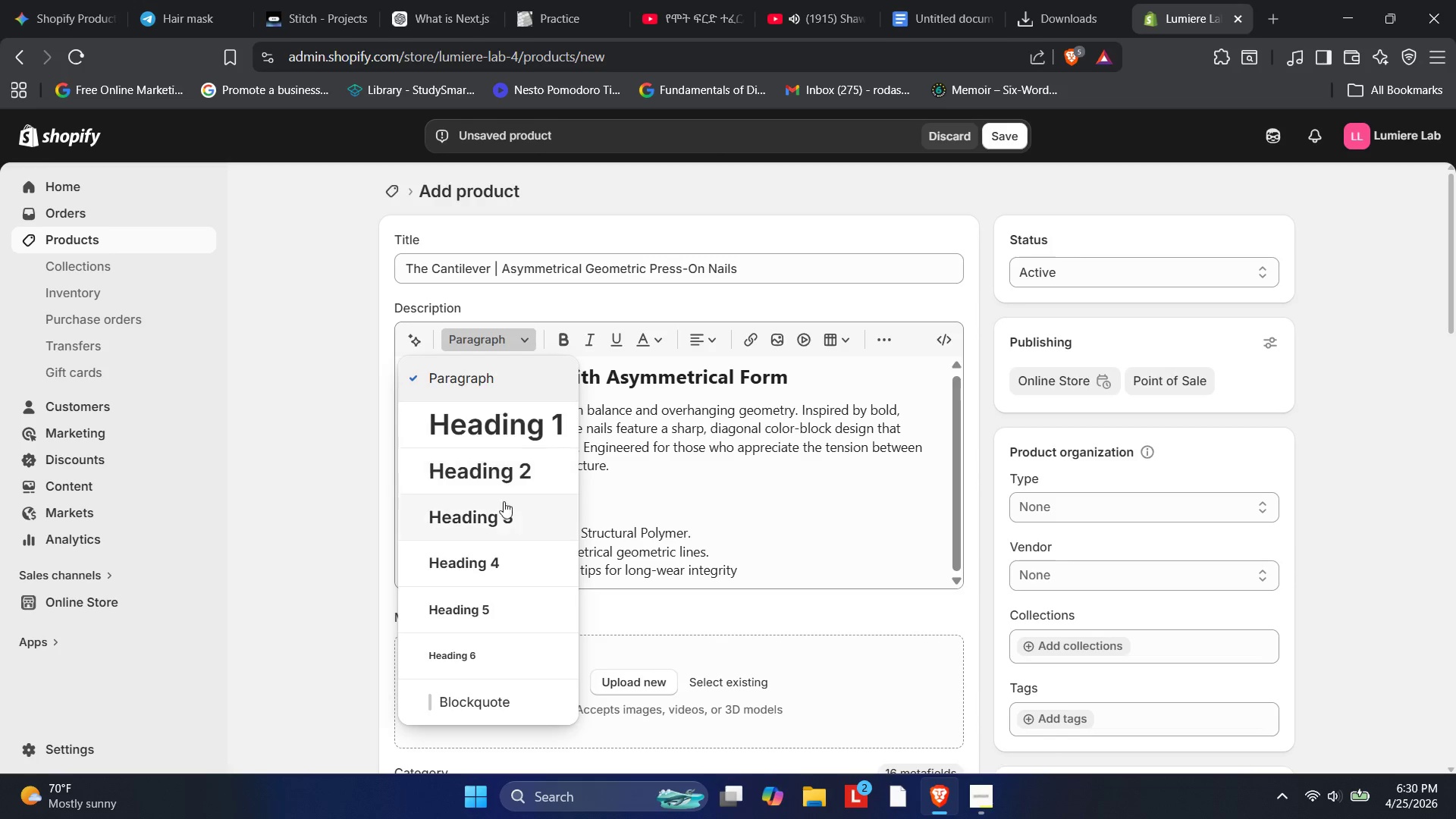 
left_click([500, 513])
 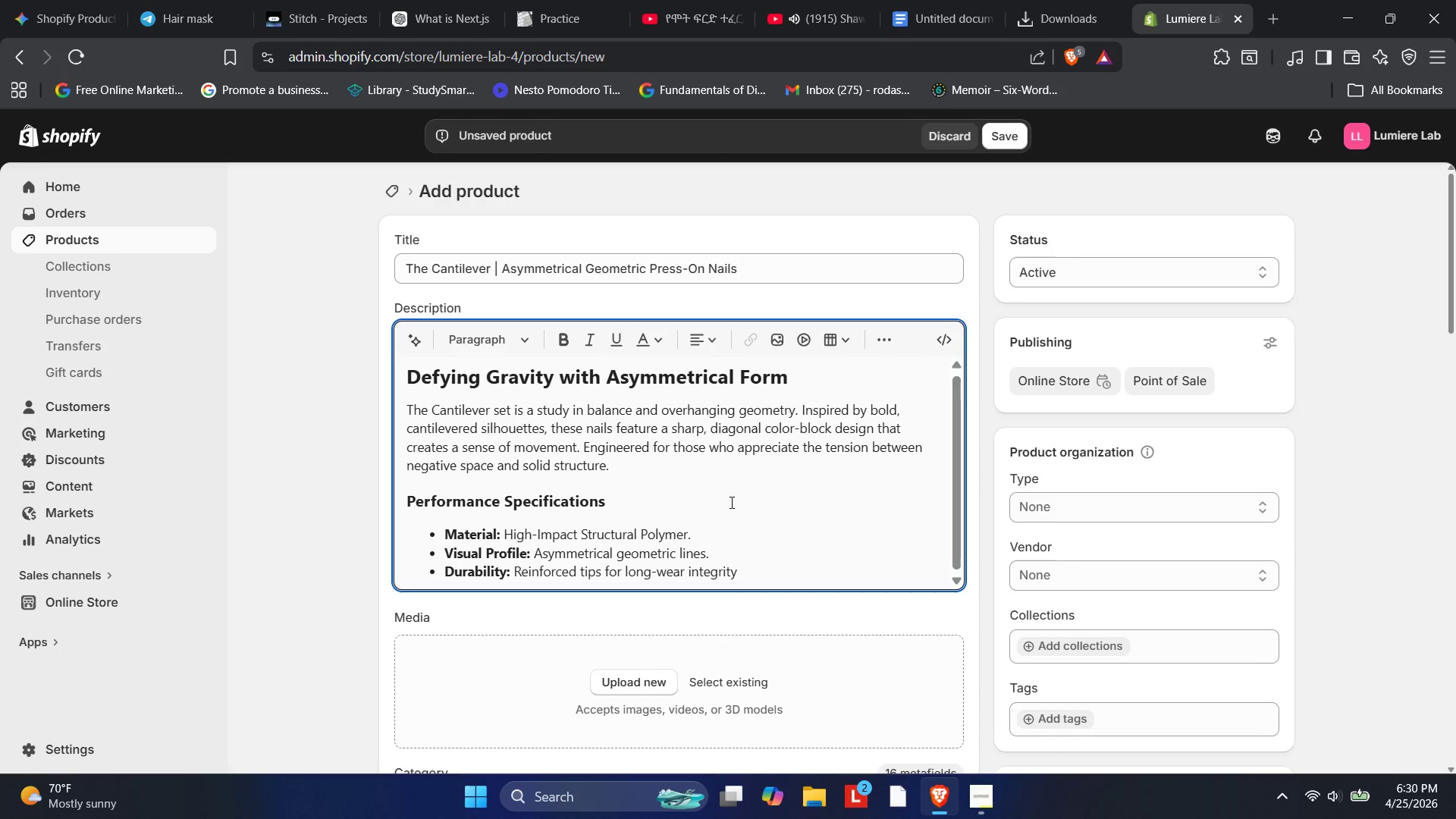 
scroll: coordinate [623, 614], scroll_direction: down, amount: 3.0
 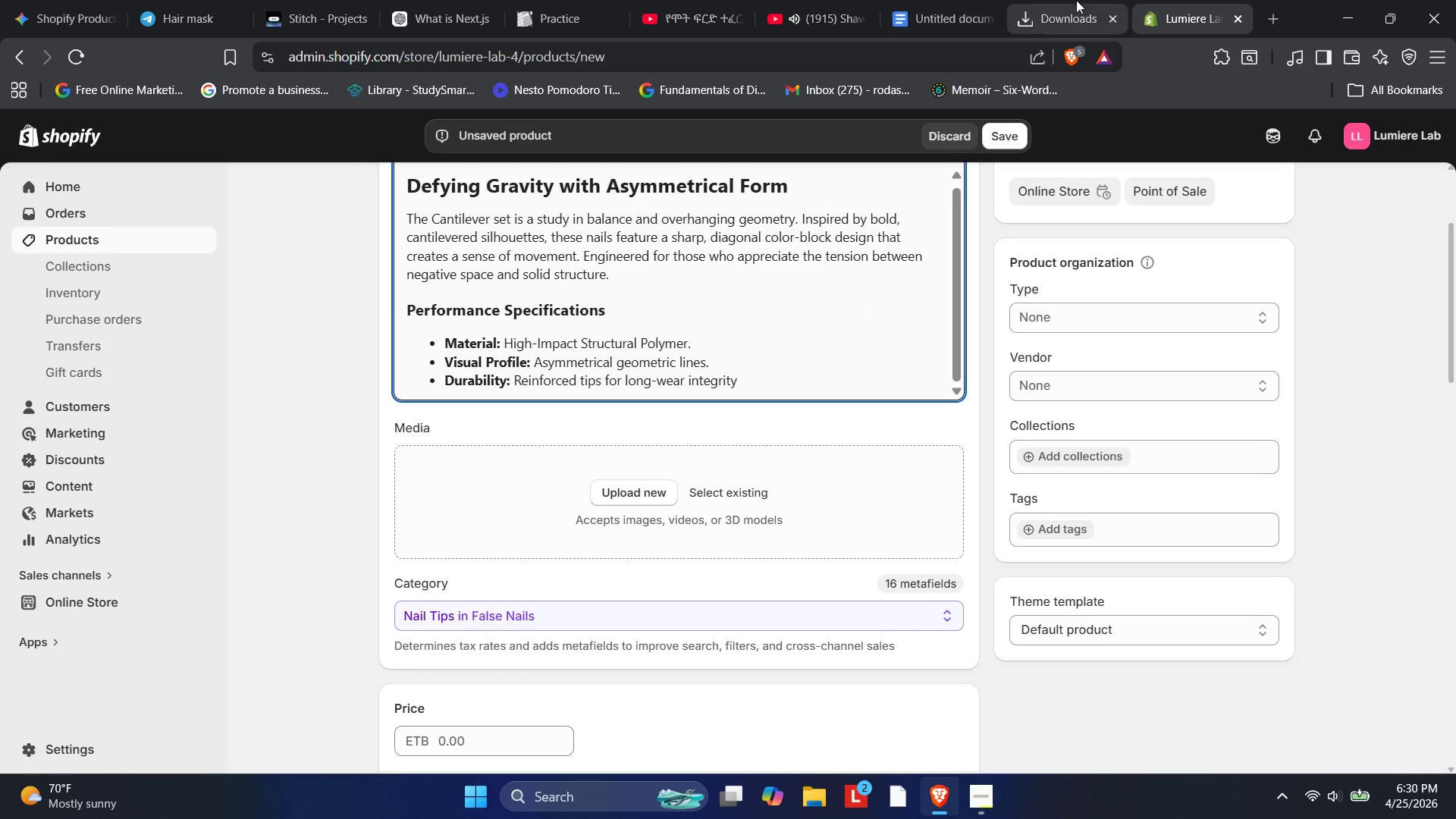 
left_click_drag(start_coordinate=[1072, 0], to_coordinate=[1066, 0])
 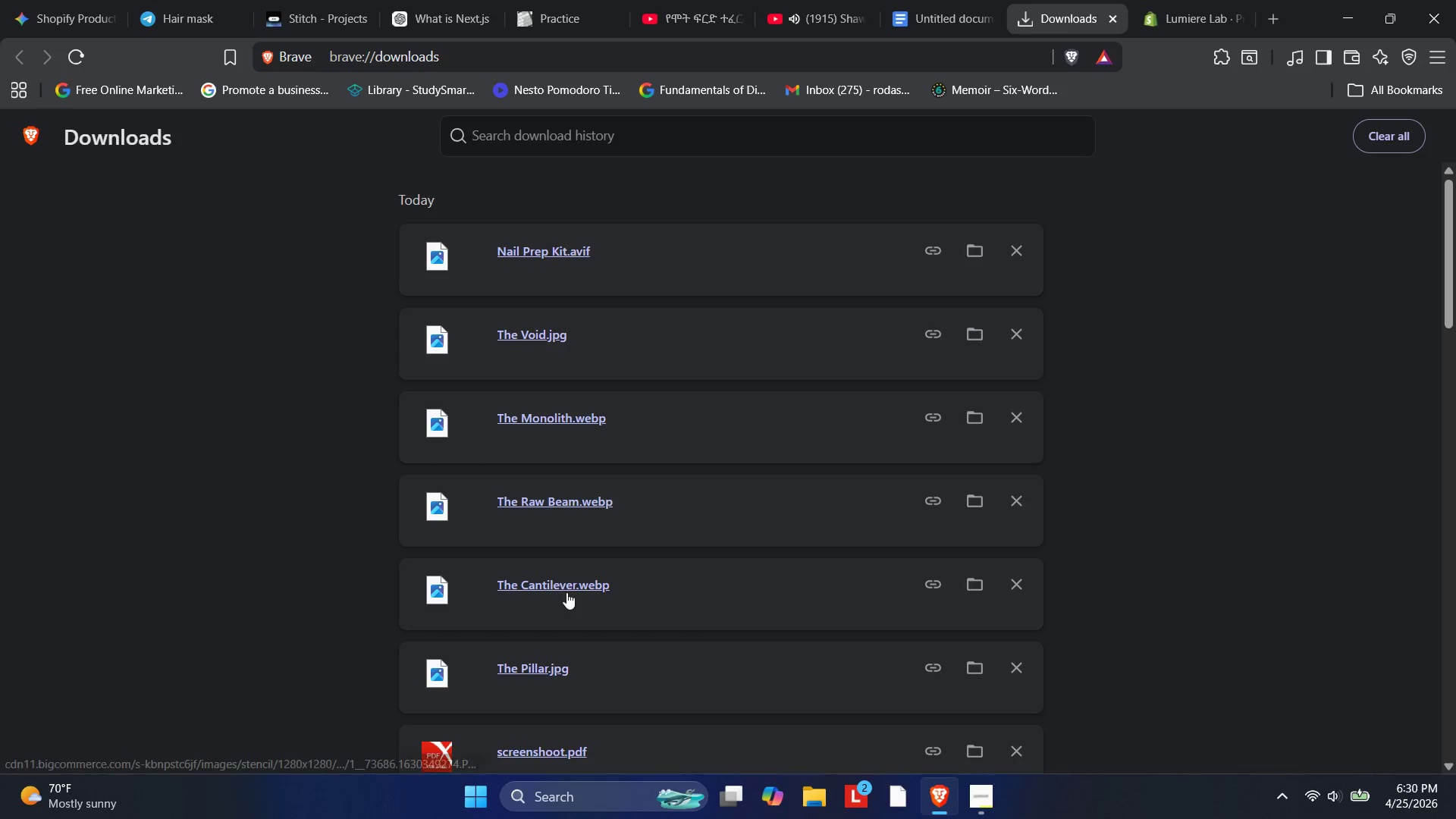 
left_click_drag(start_coordinate=[566, 579], to_coordinate=[471, 501])
 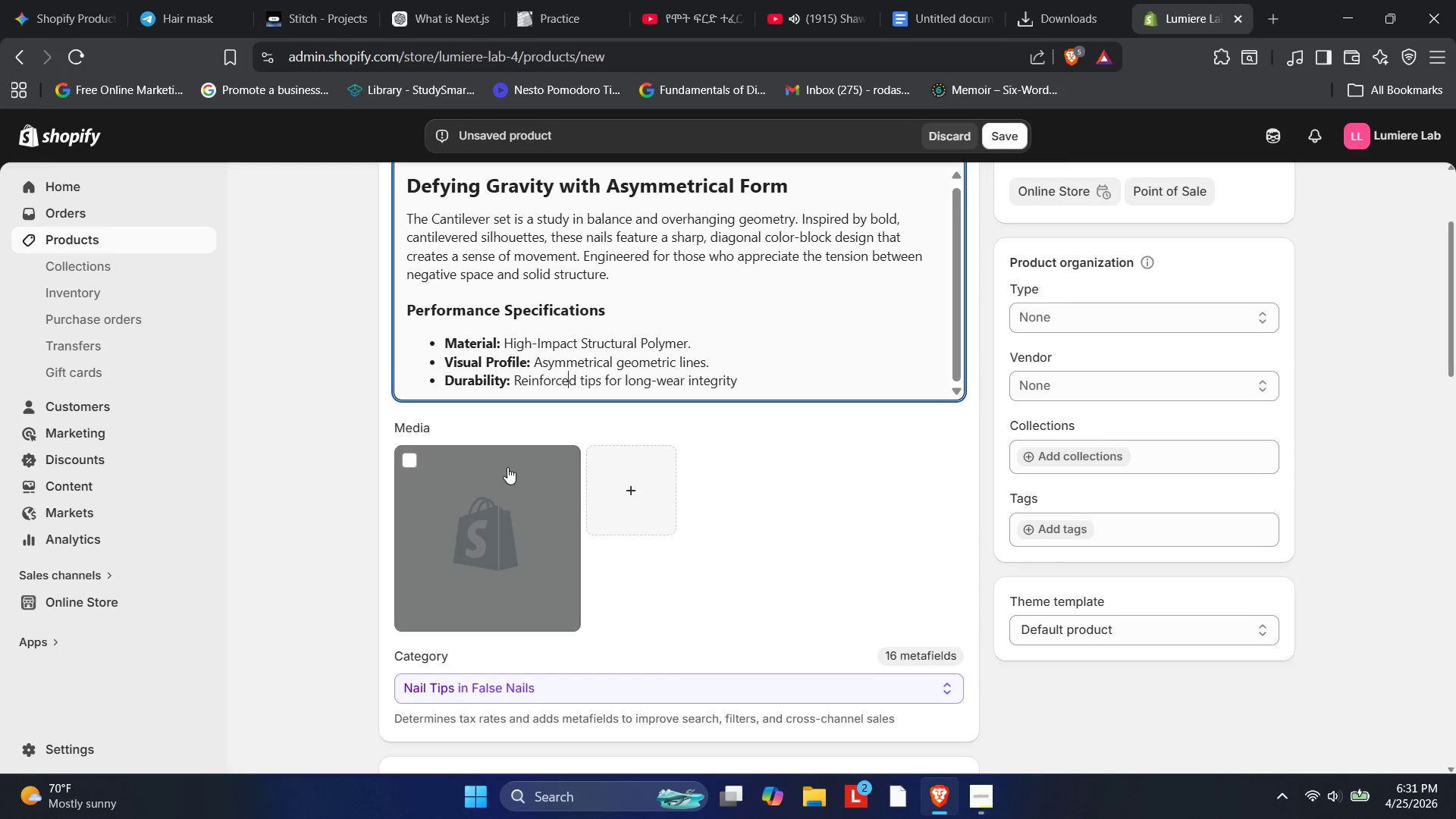 
wait(7.92)
 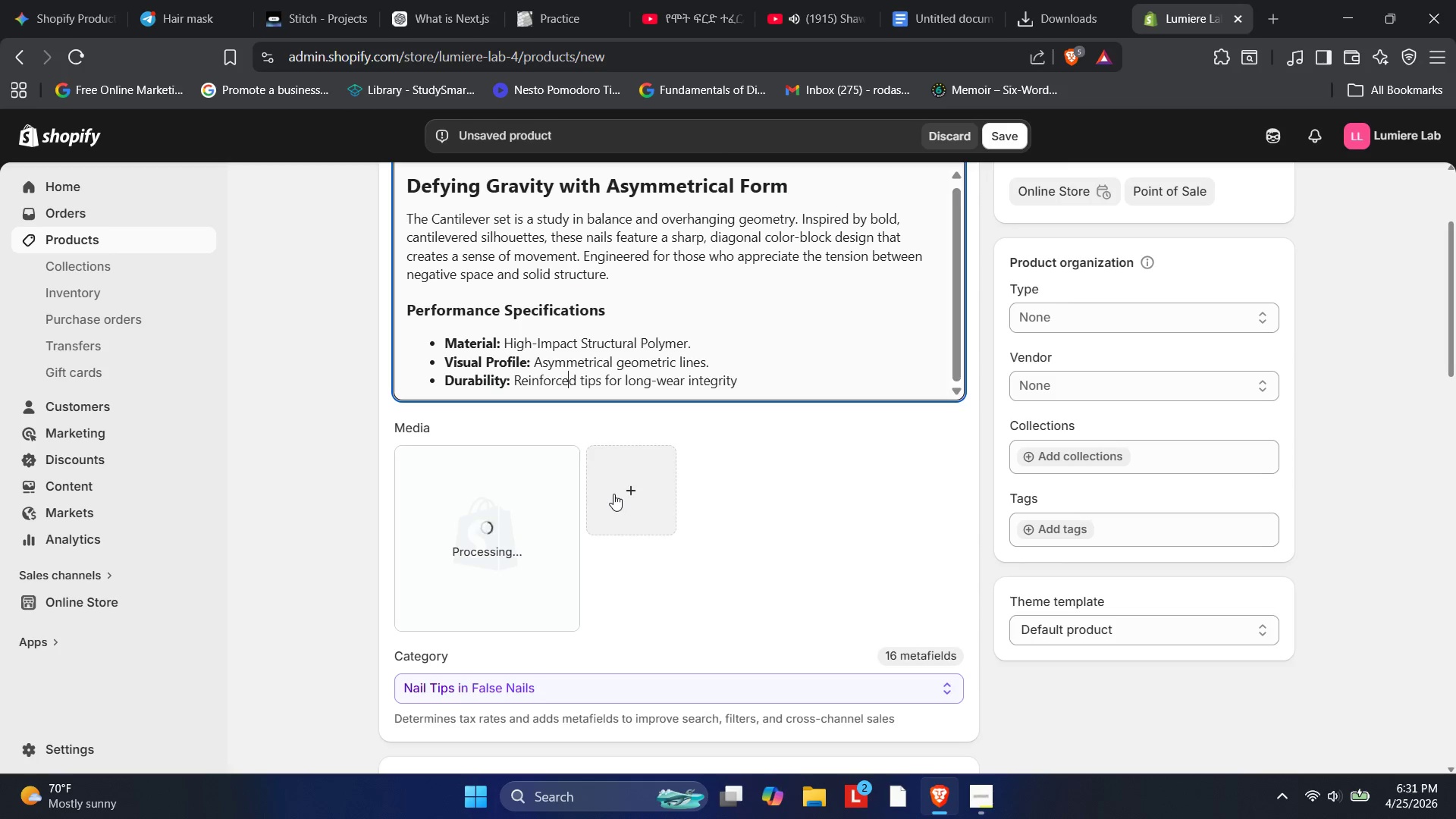 
left_click([551, 562])
 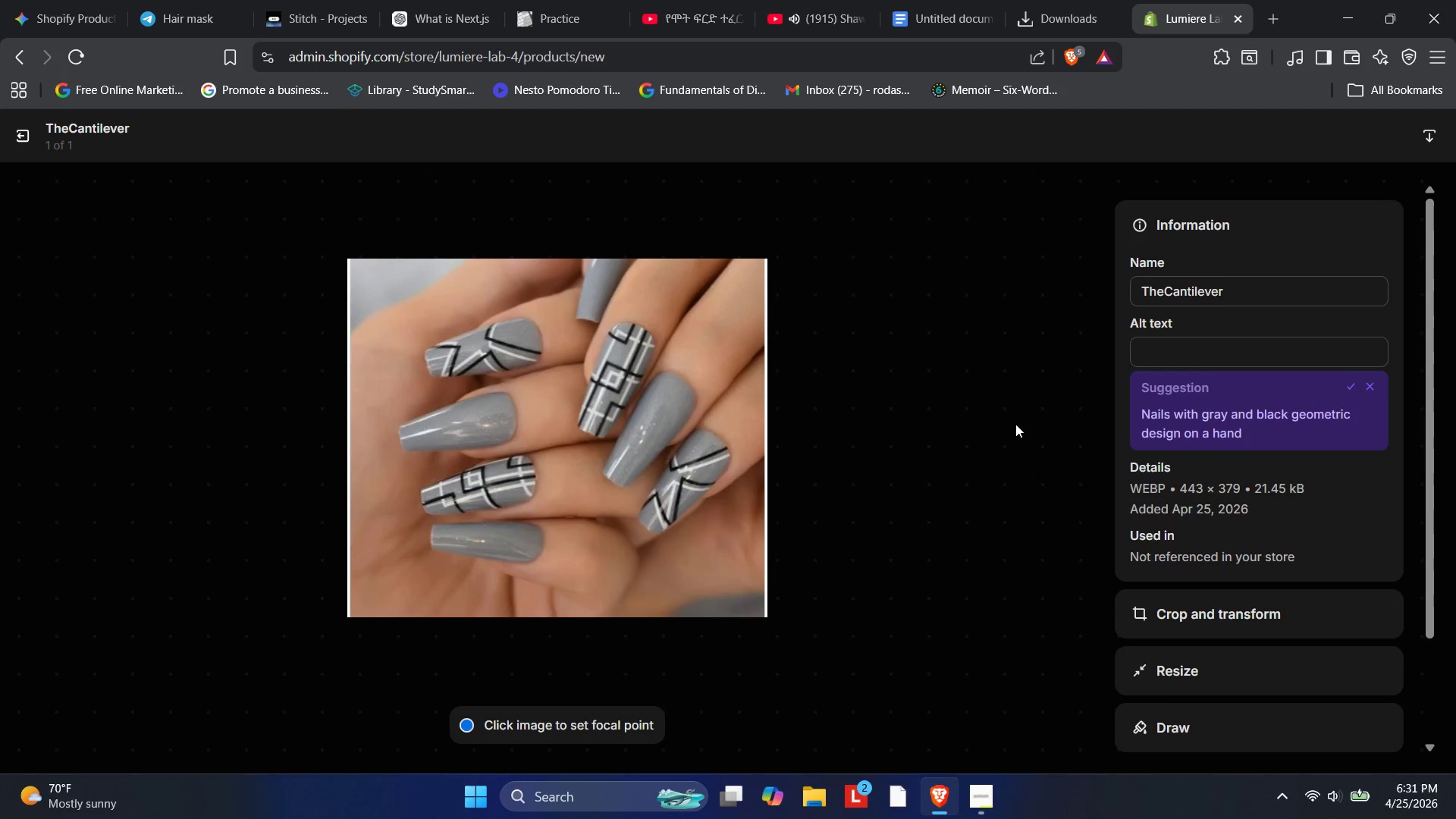 
wait(5.3)
 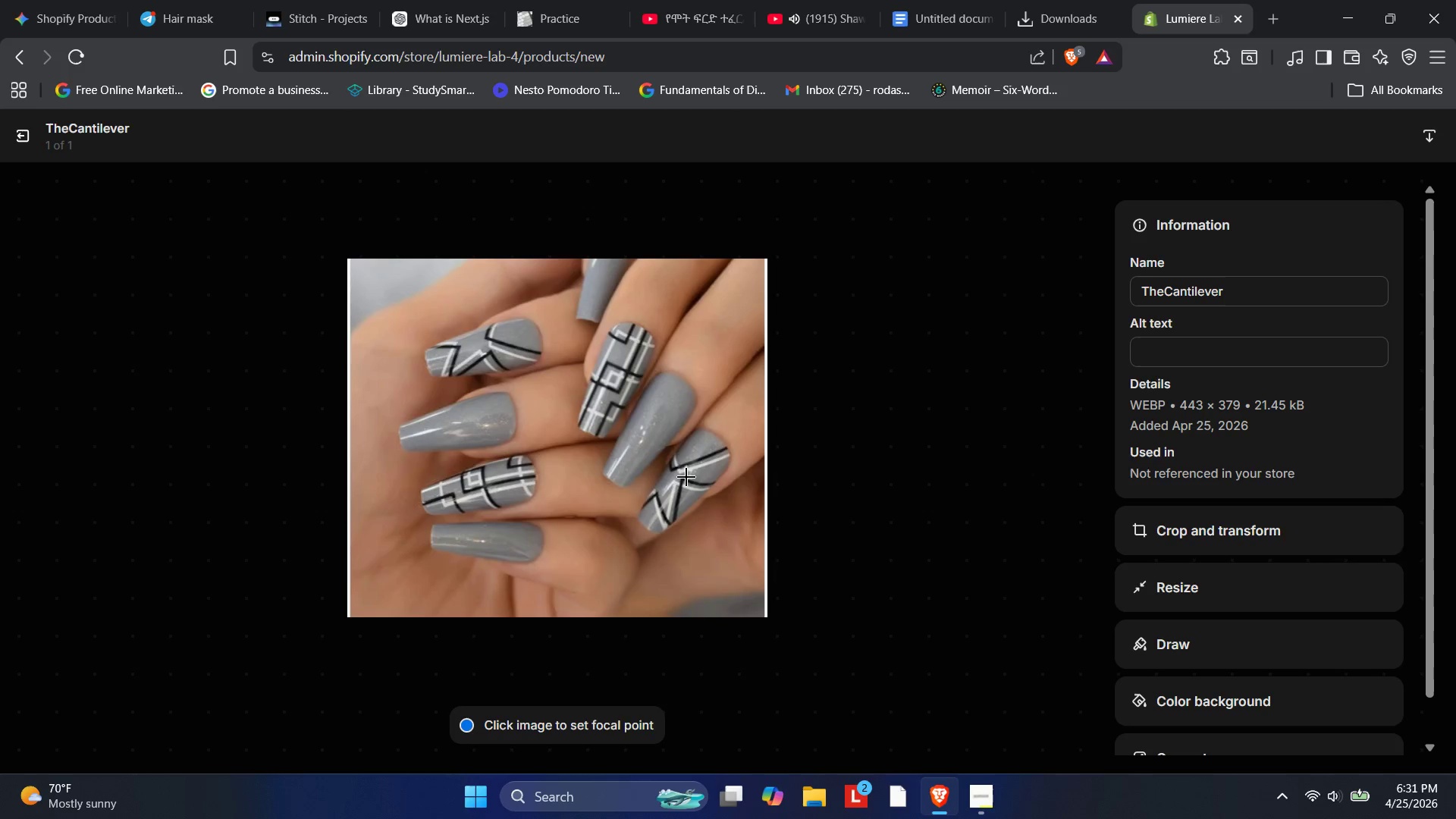 
left_click([1169, 354])
 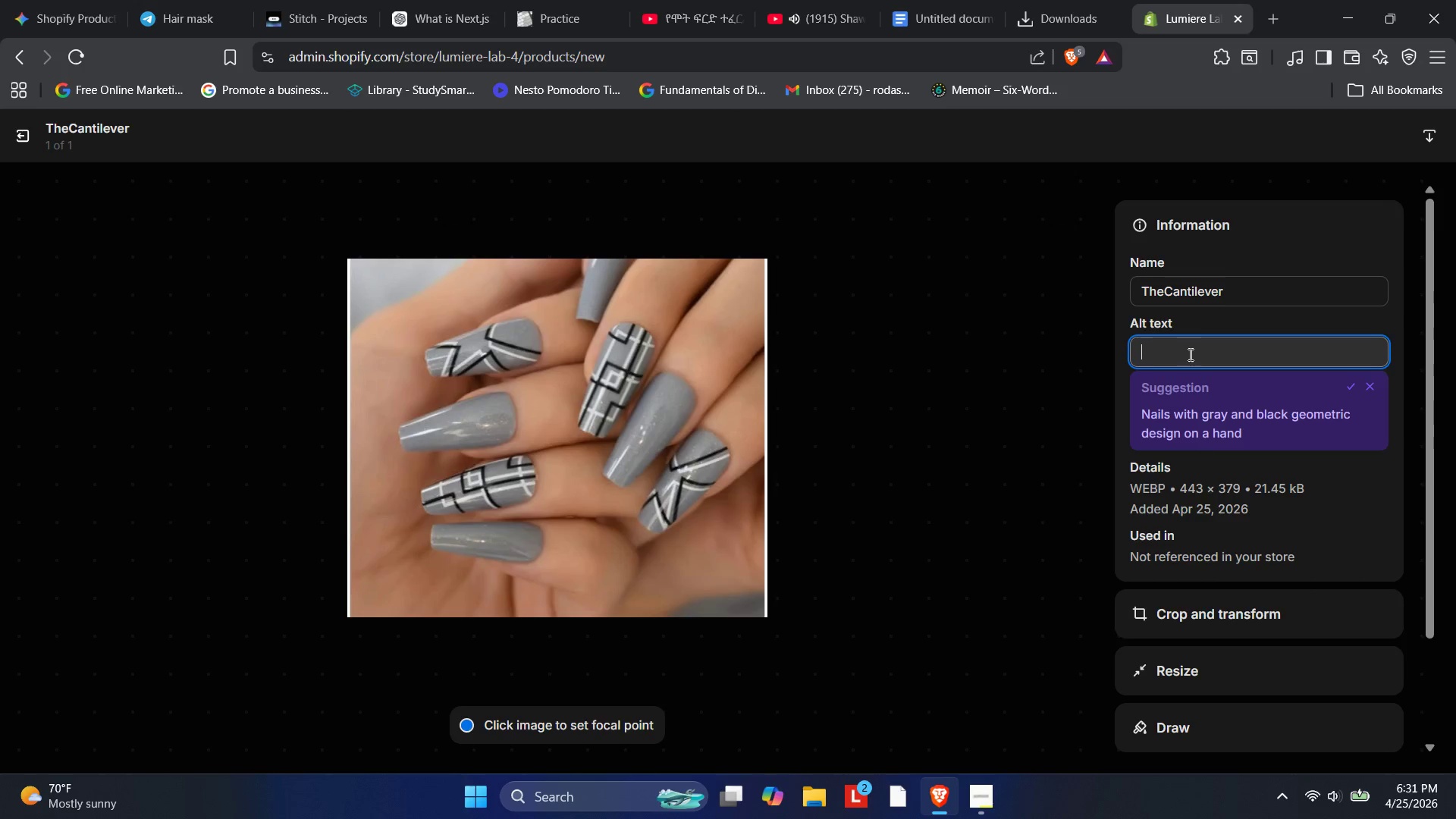 
type(Asymmetrical geometrical)
key(Backspace)
key(Backspace)
type( press-on nails with sharp architectural lines in slate rg)
key(Backspace)
key(Backspace)
type(grey)
 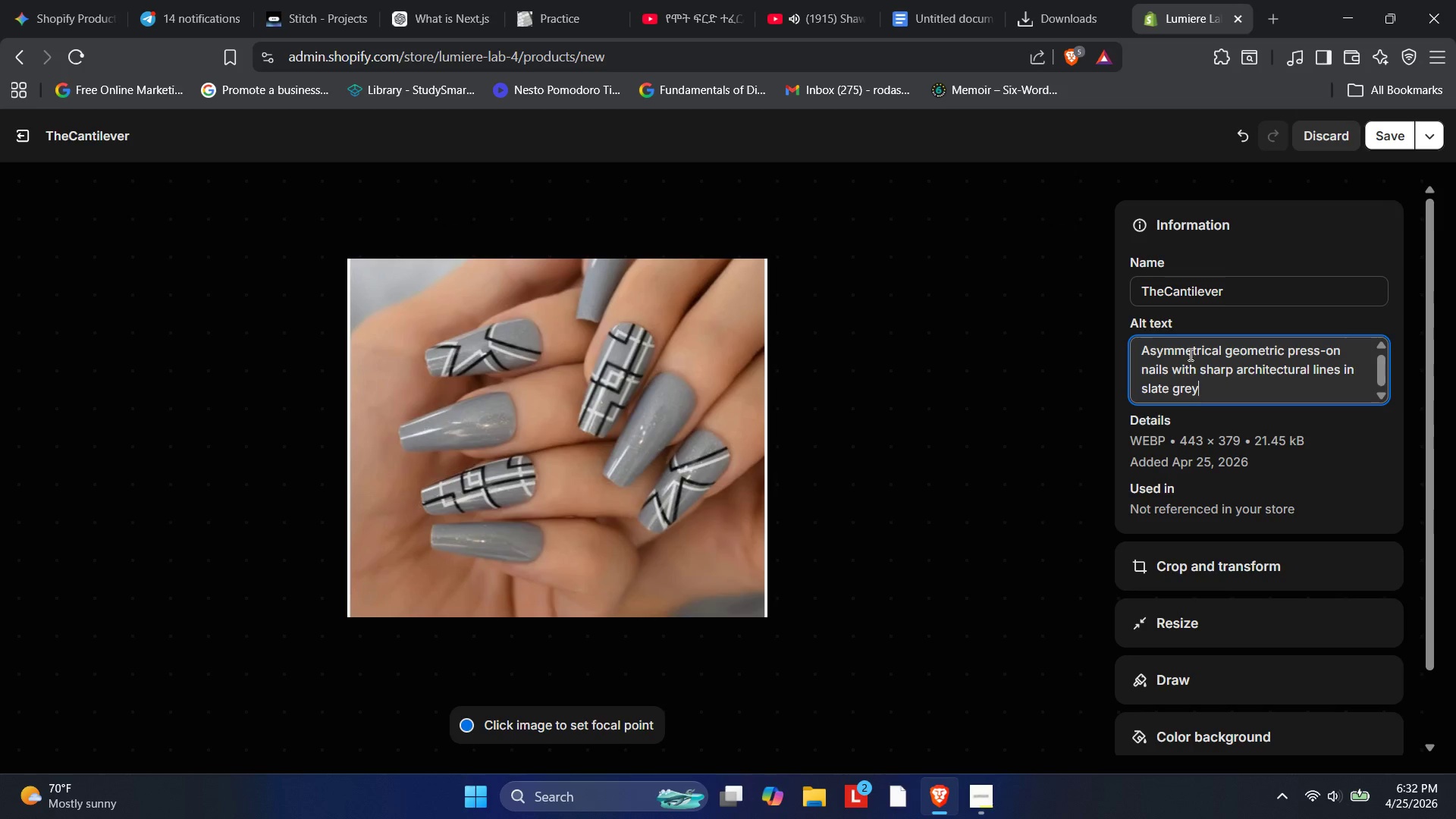 
wait(25.08)
 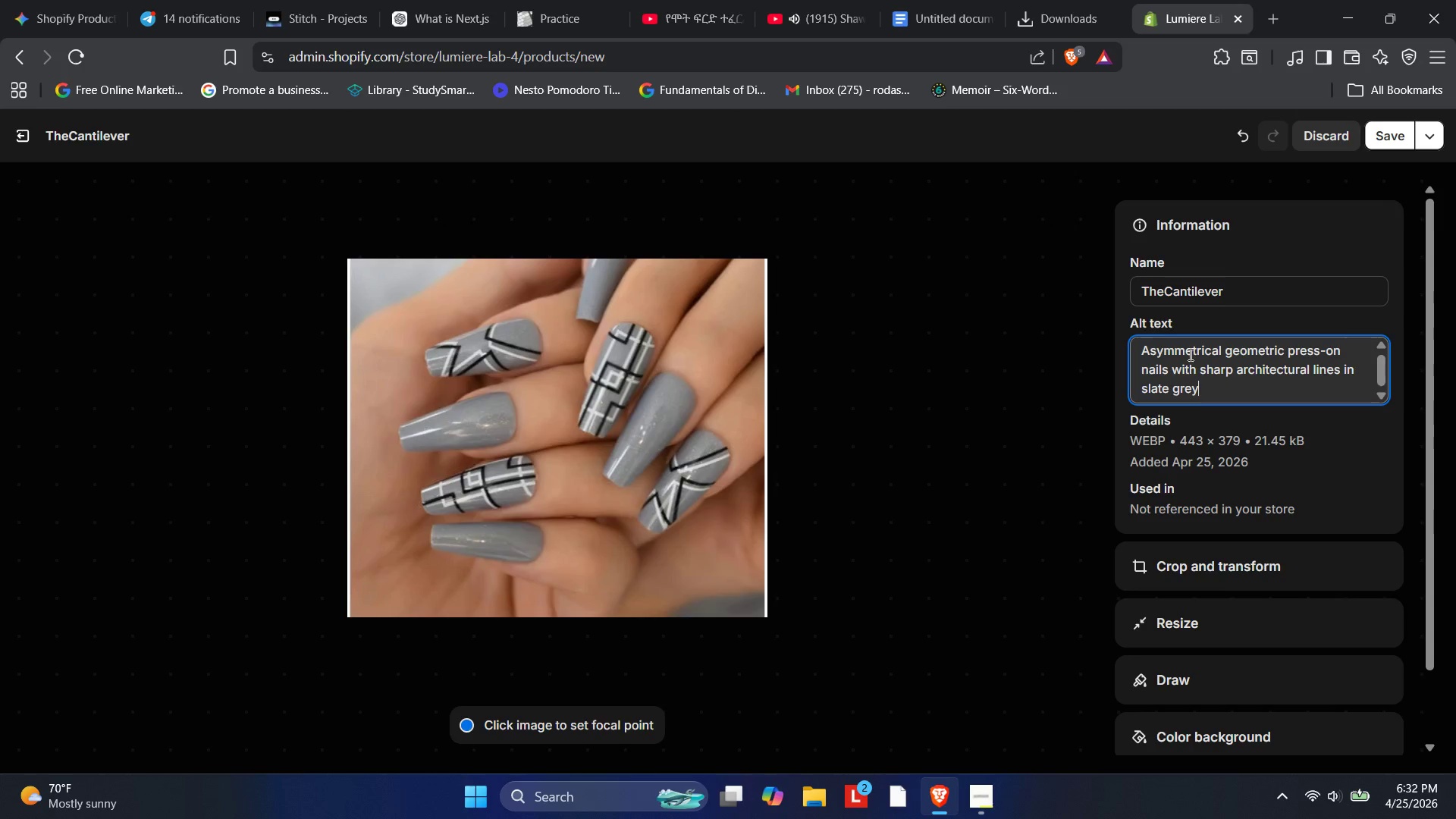 
key(Period)
 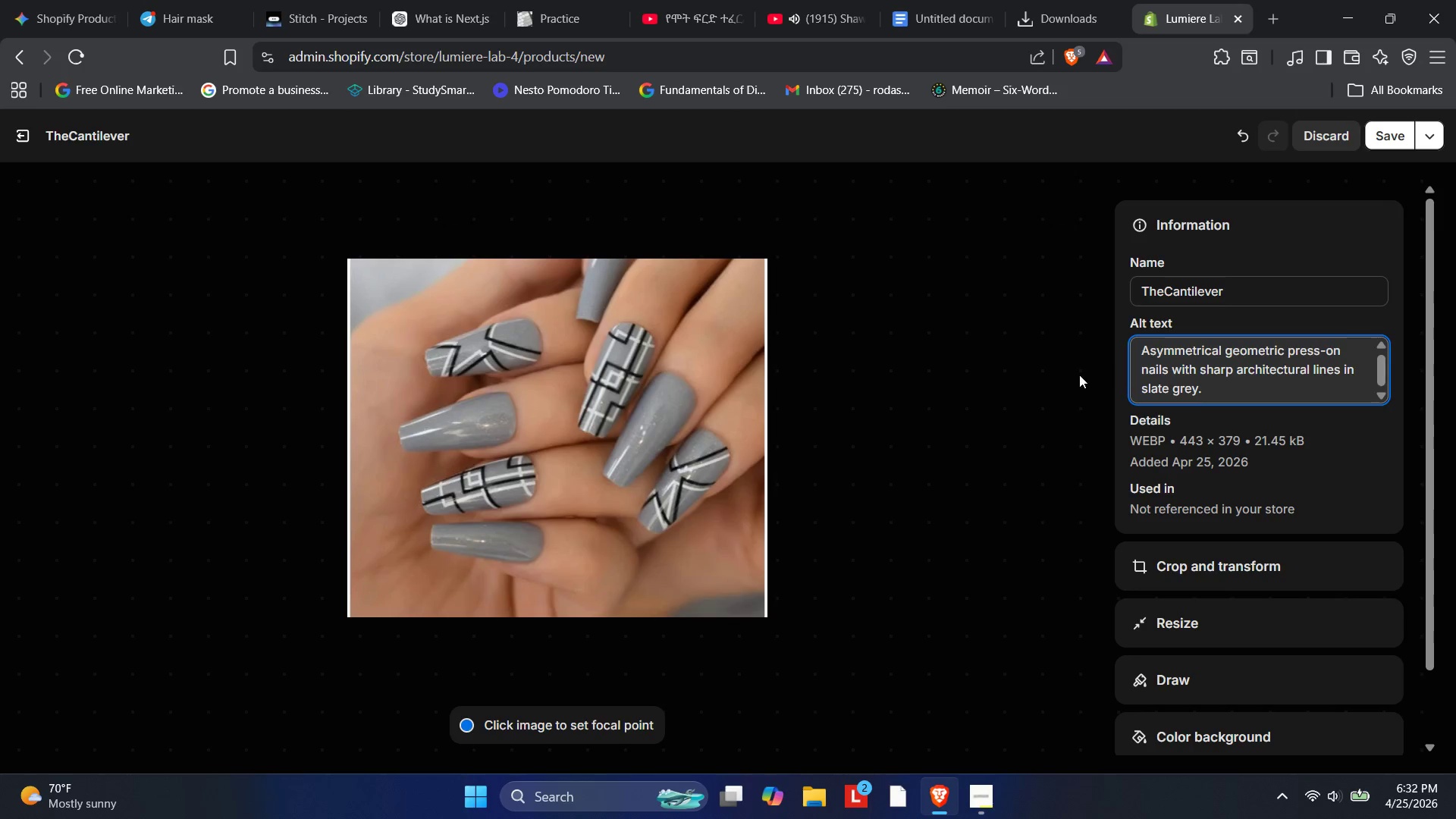 
left_click([1065, 380])
 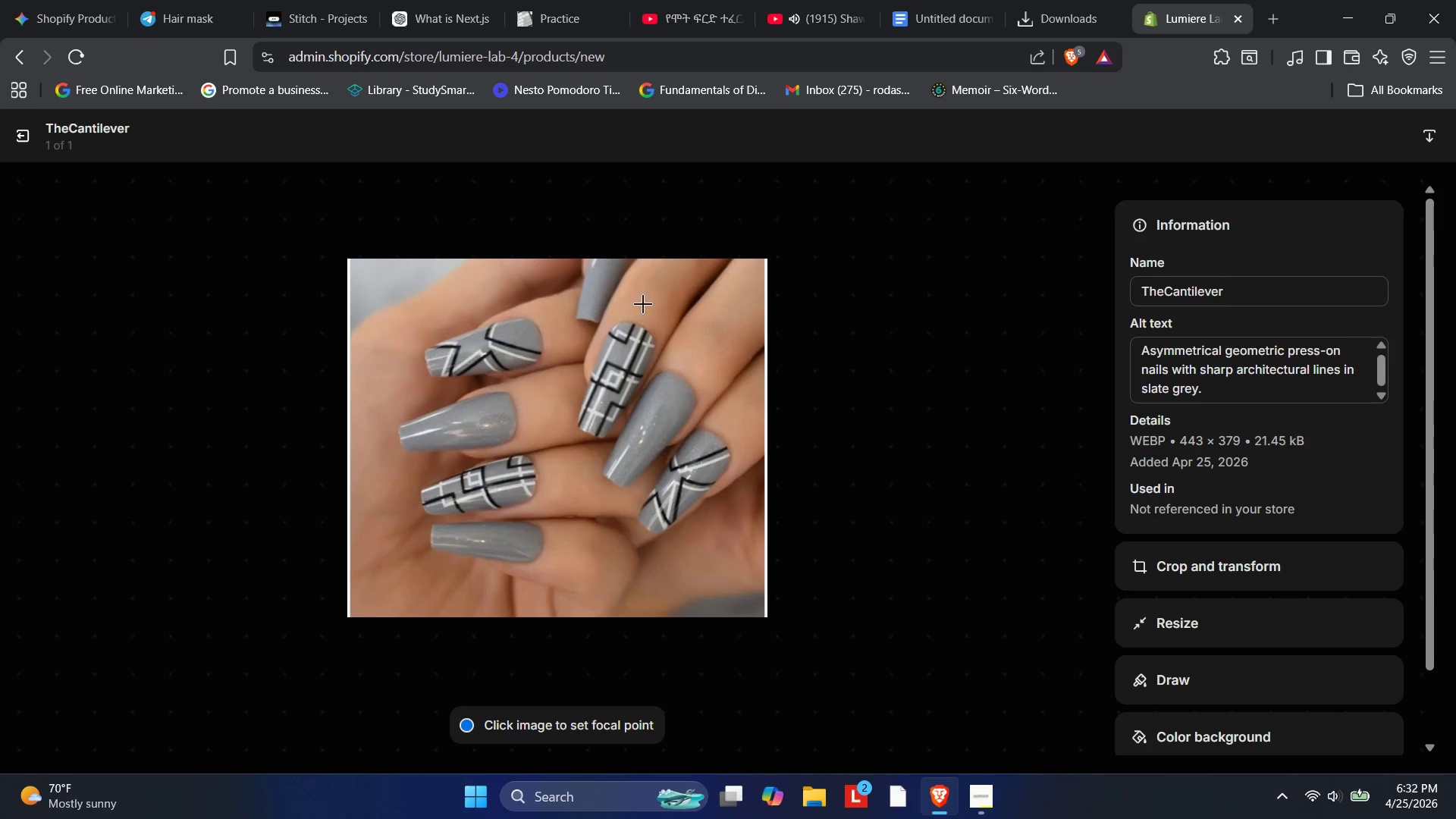 
wait(5.69)
 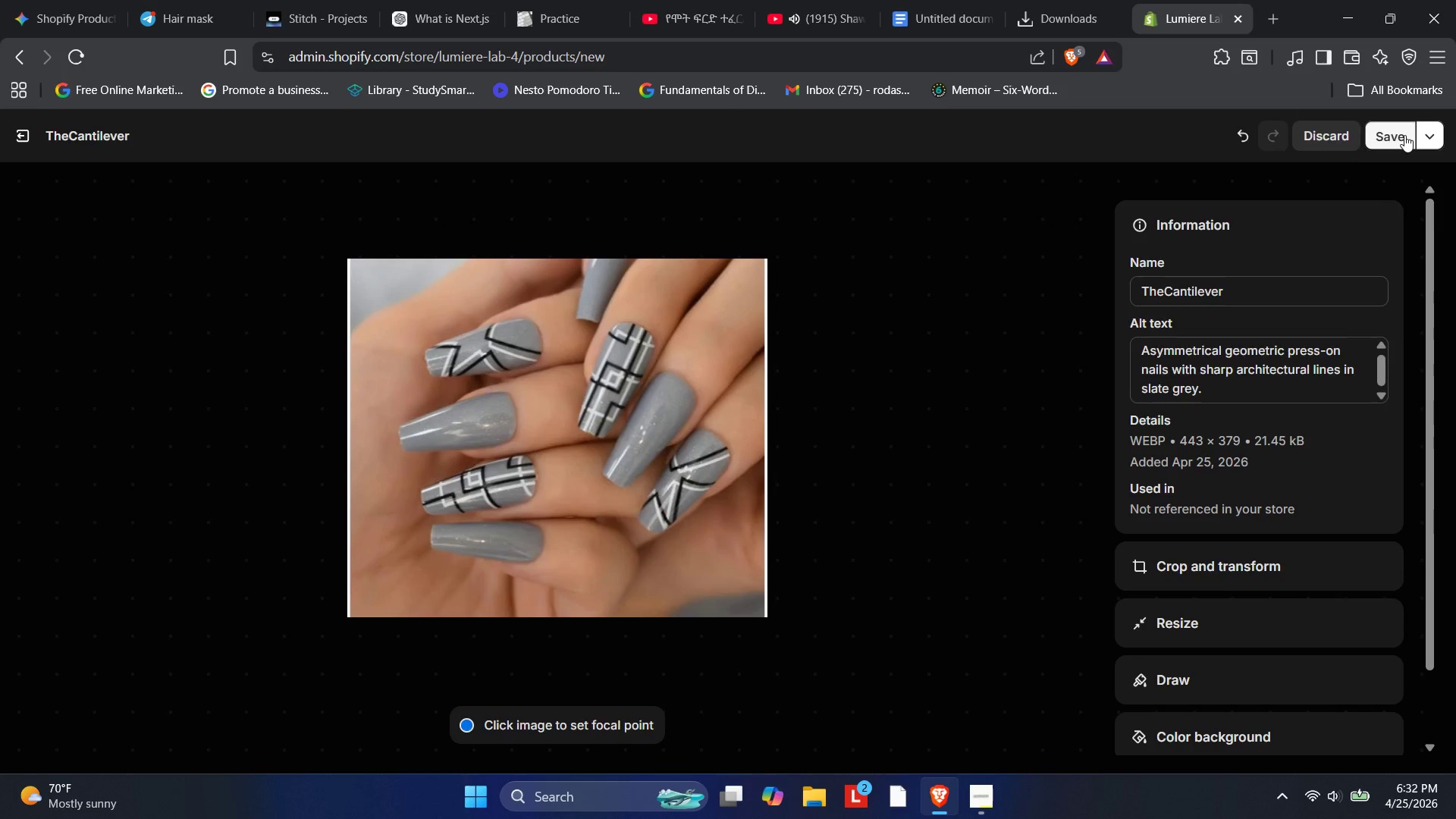 
left_click([16, 135])
 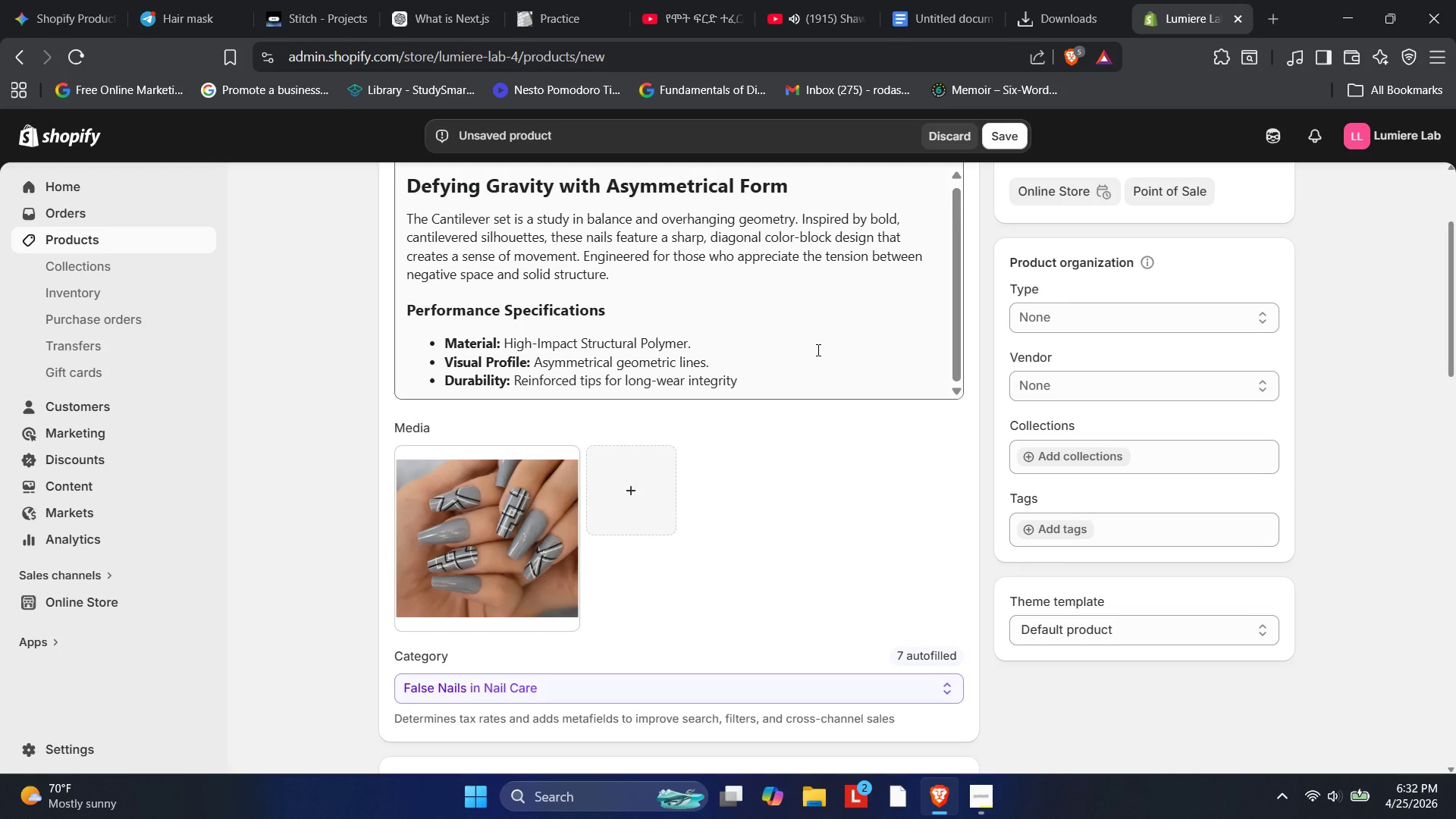 
scroll: coordinate [642, 400], scroll_direction: down, amount: 11.0
 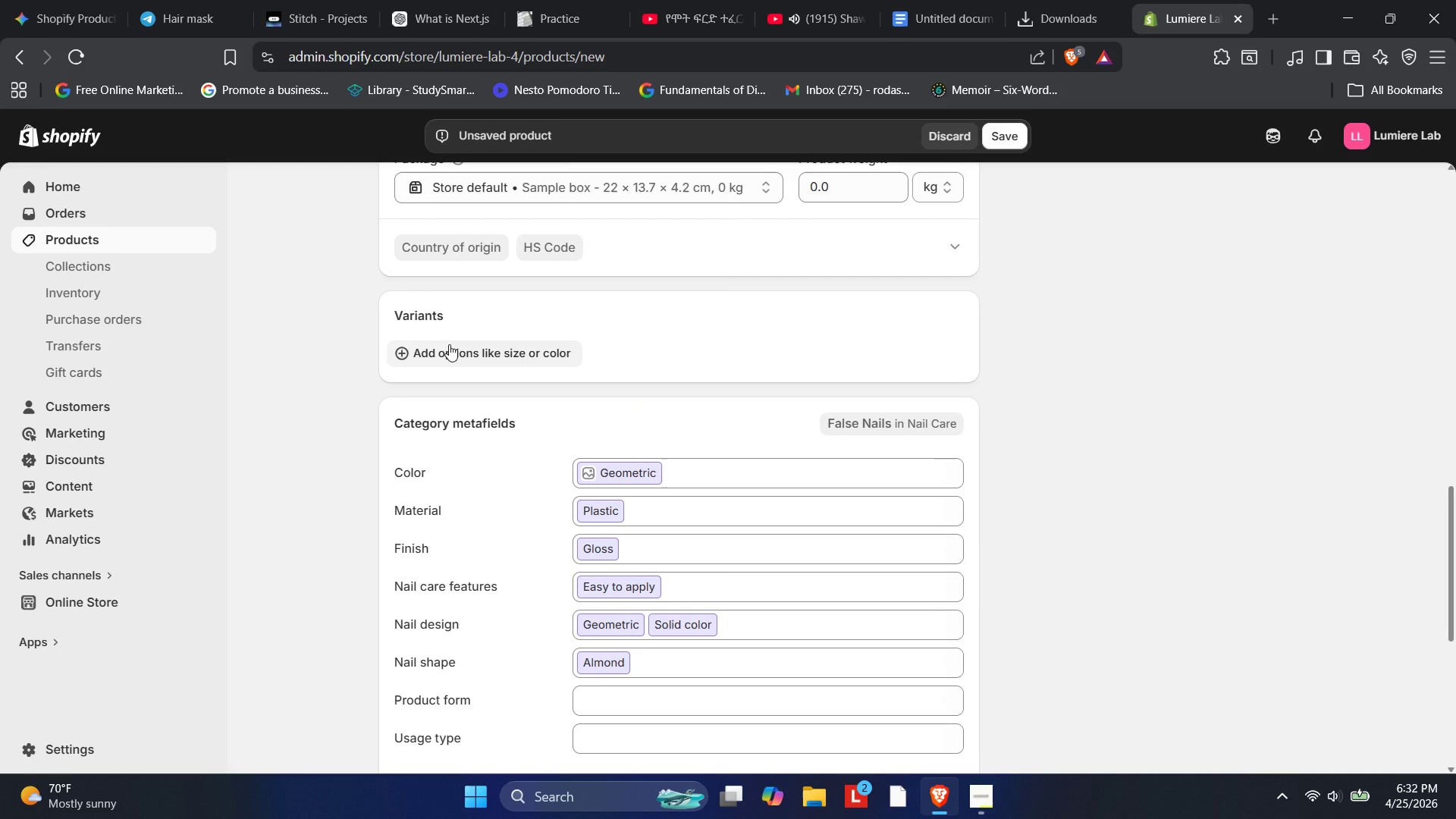 
left_click([449, 344])
 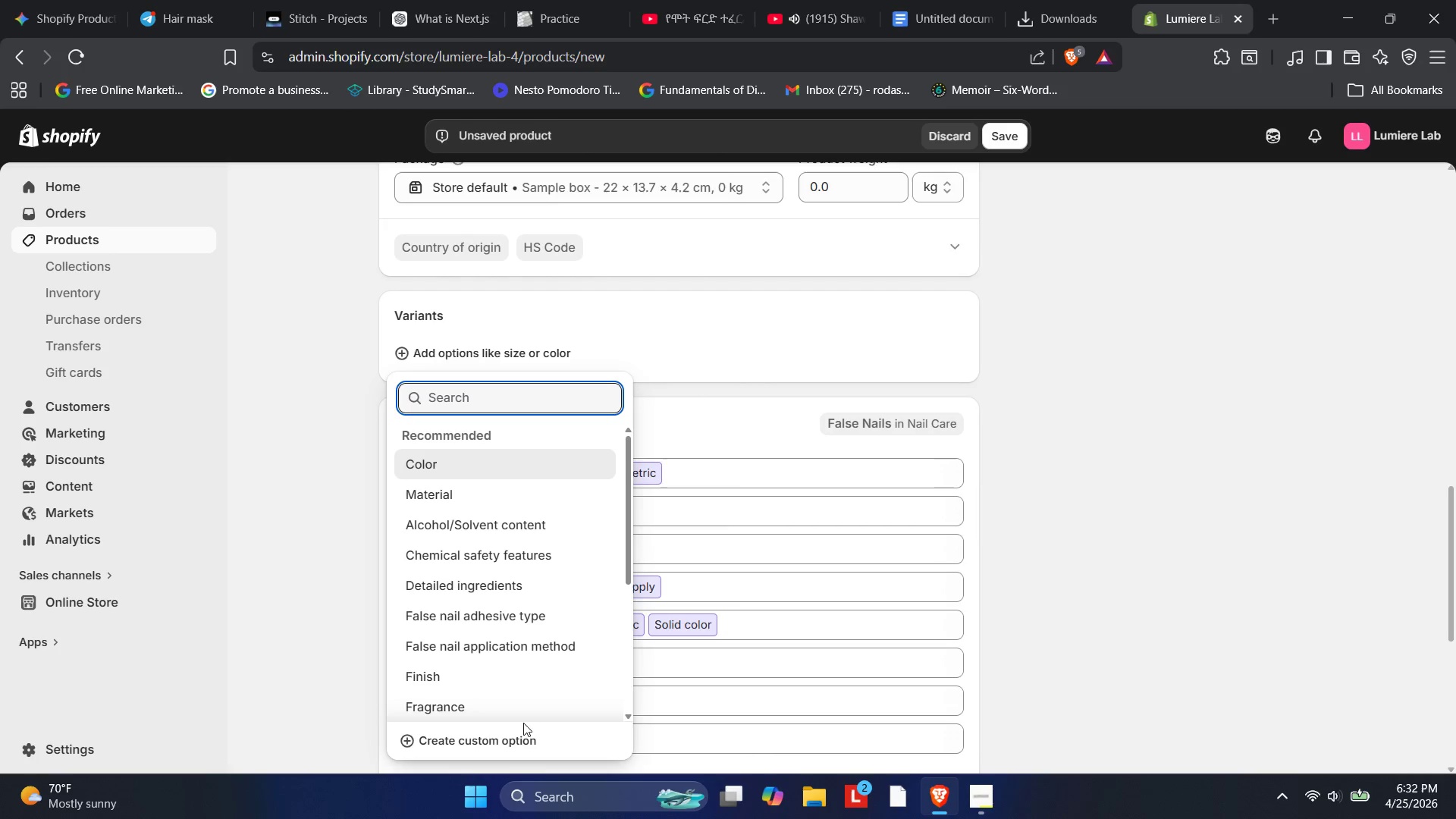 
wait(10.53)
 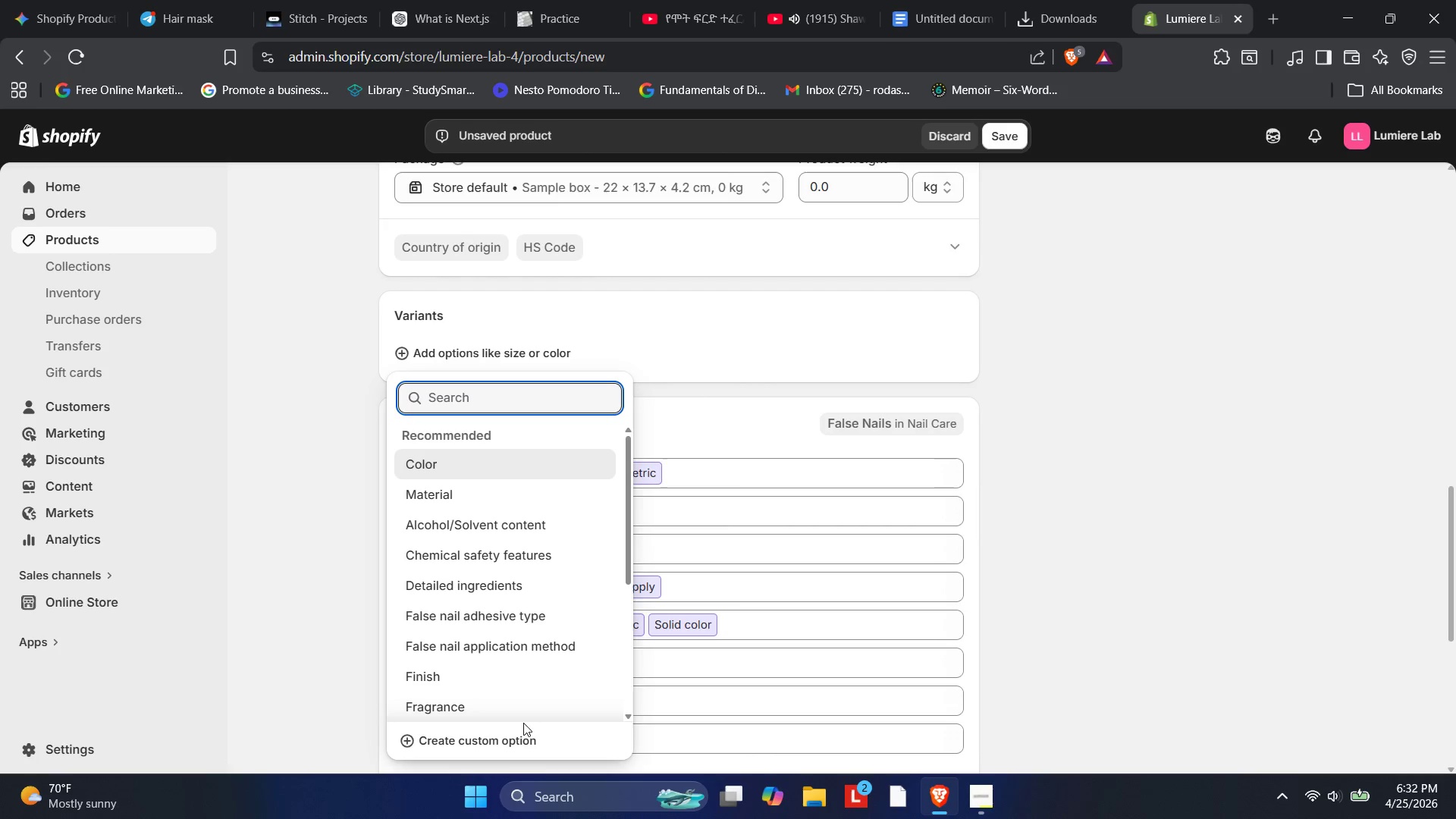 
left_click([467, 748])
 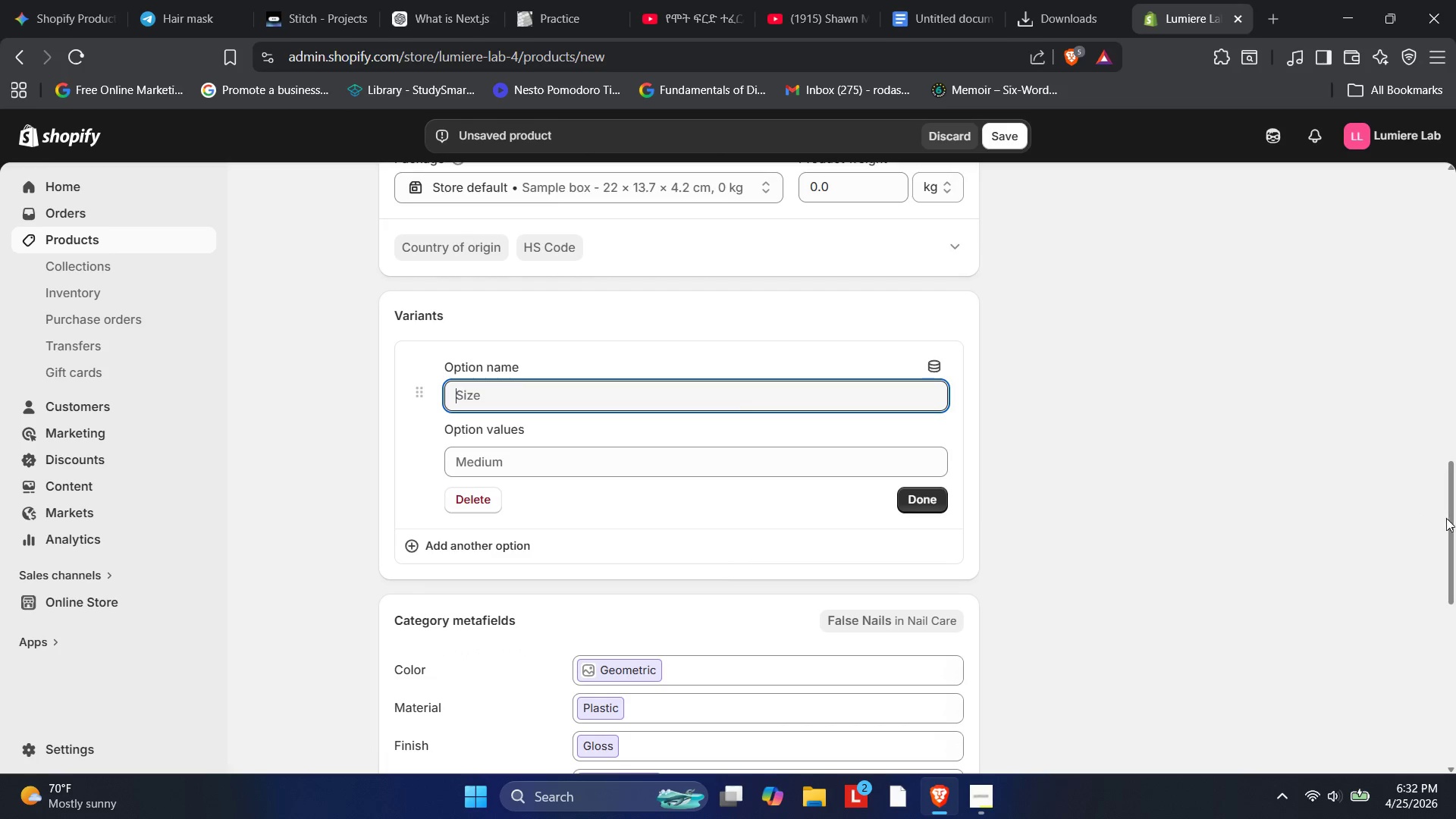 
type(Shape)
 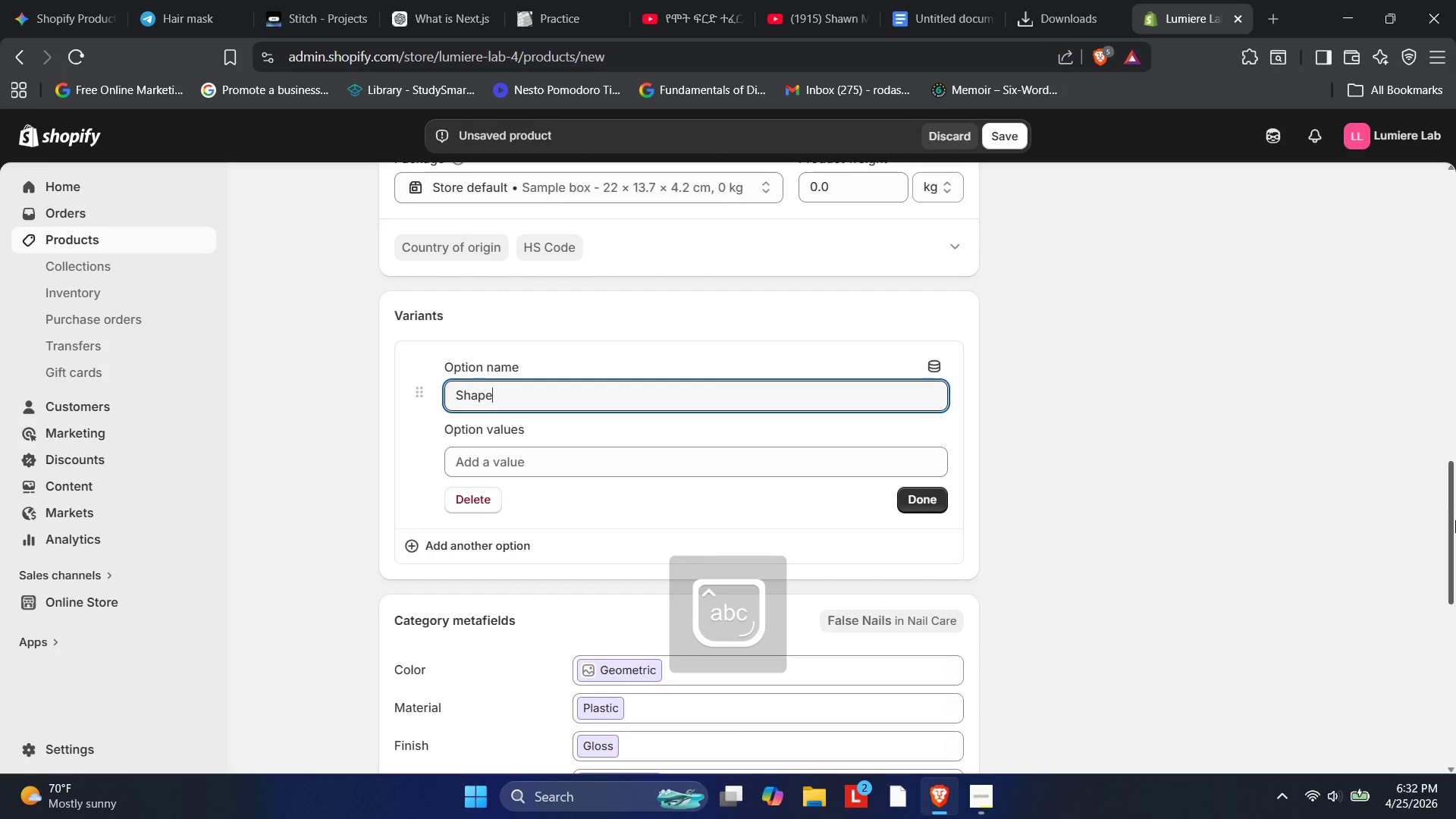 
key(Enter)
 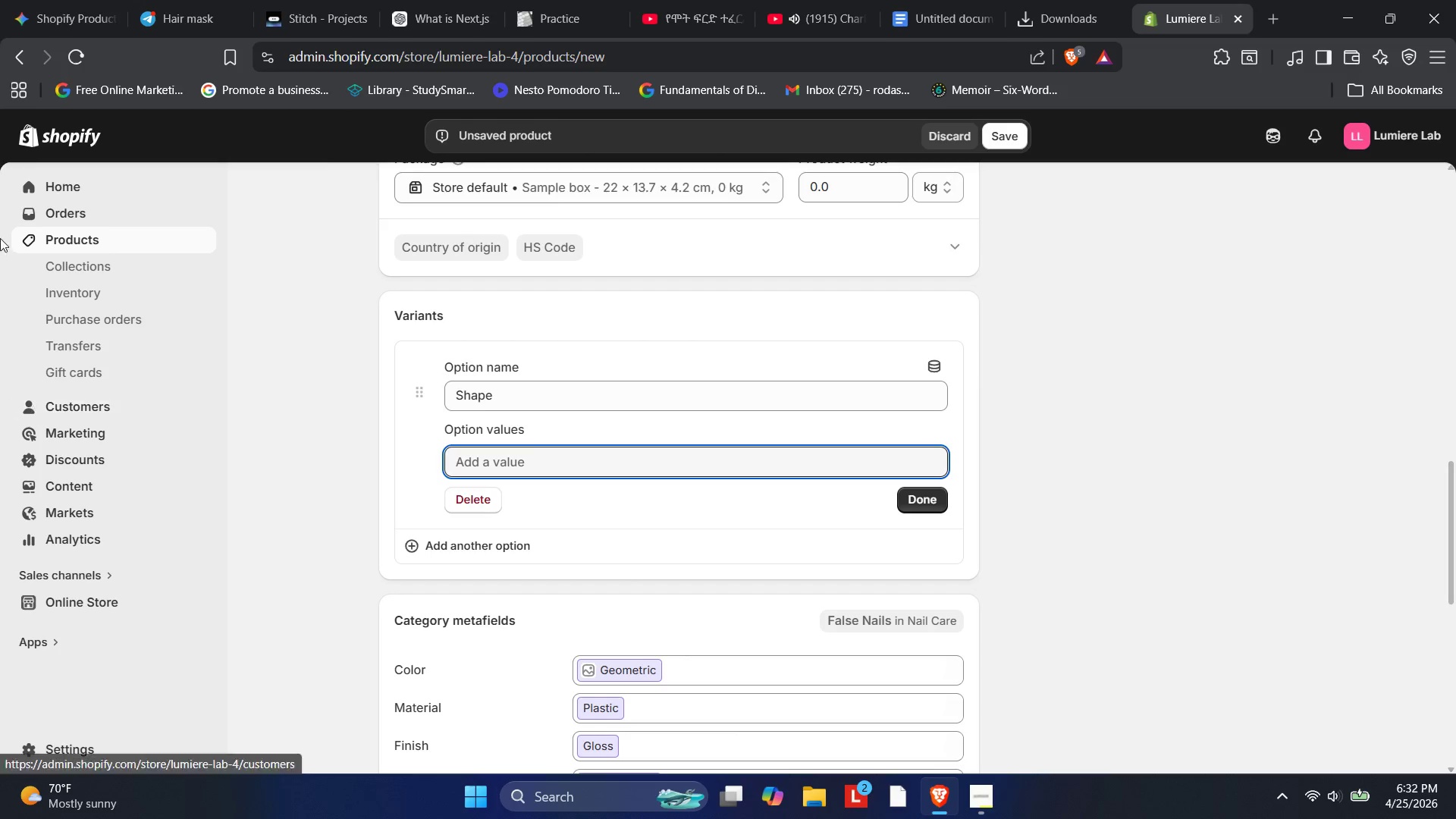 
wait(6.02)
 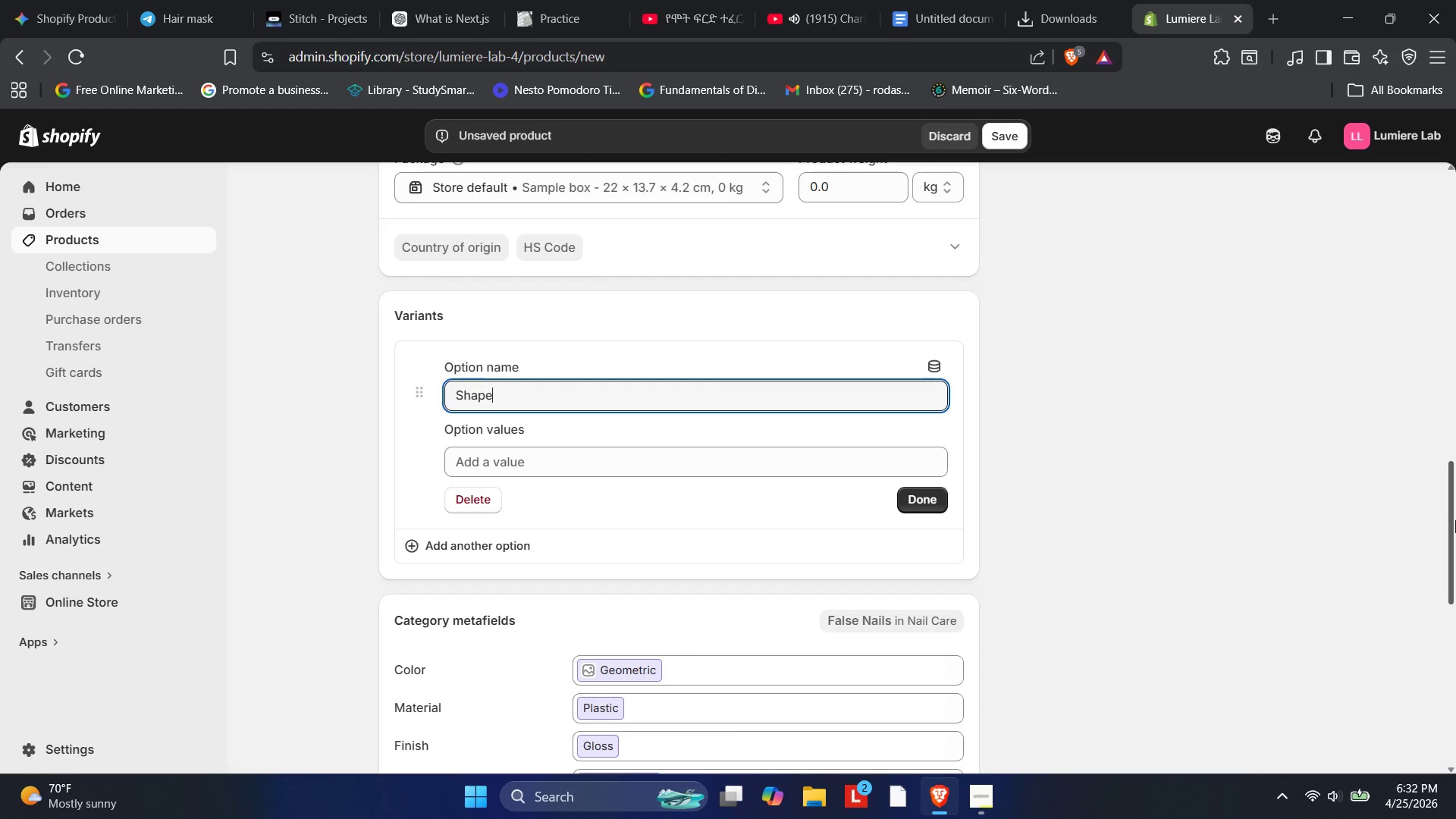 
type(Almond)
 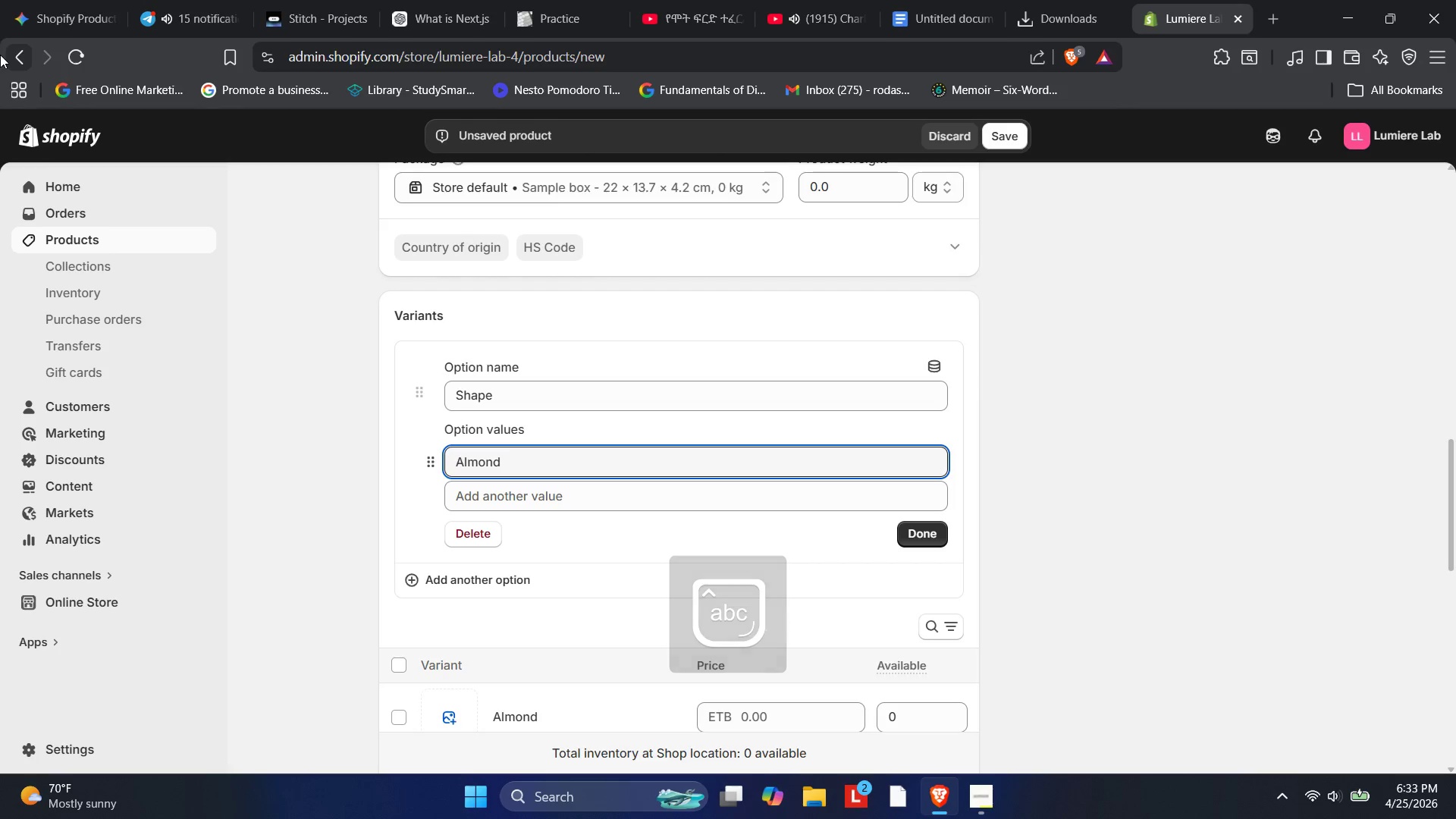 
key(Enter)
 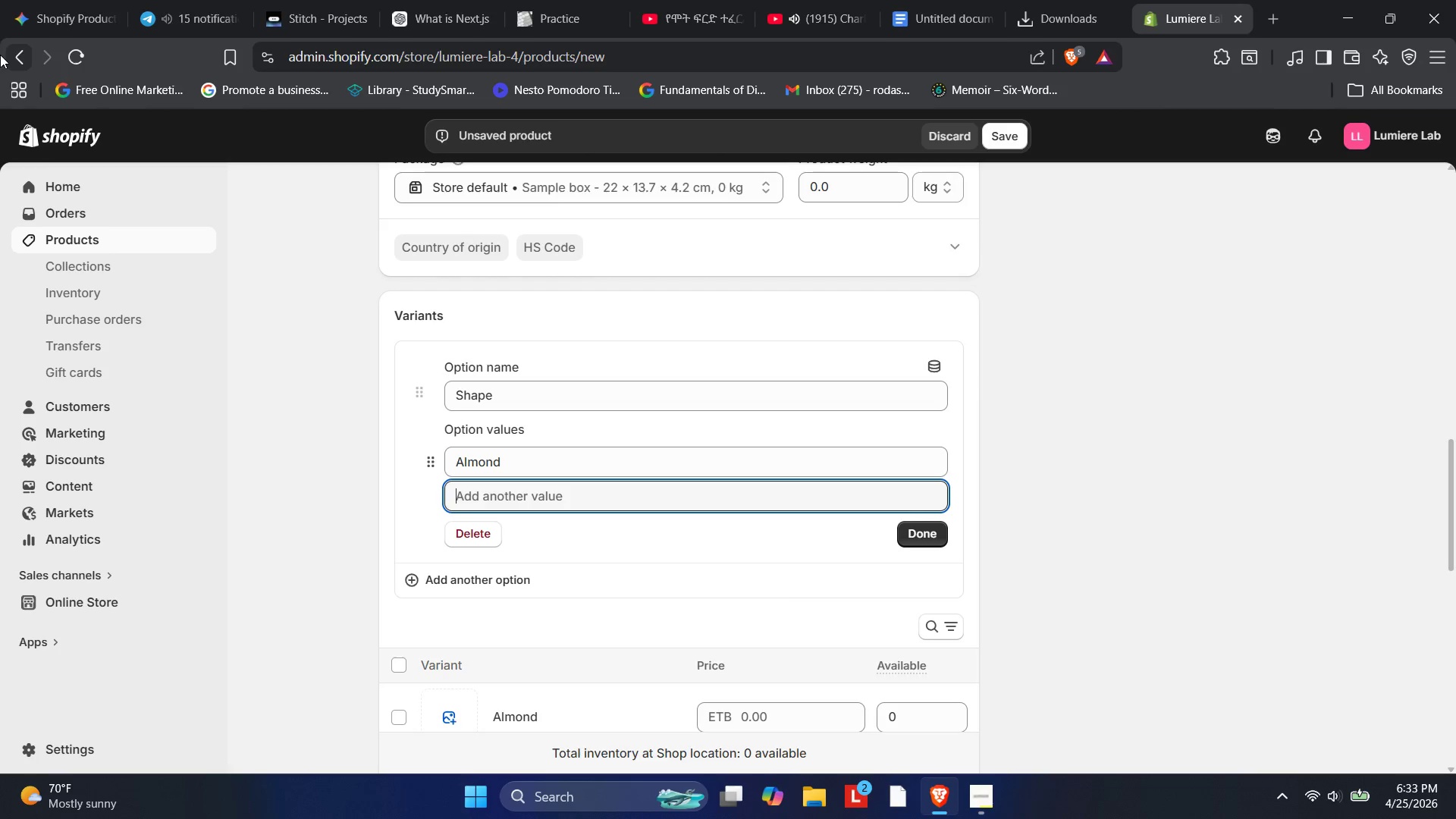 
type(Squar)
 